 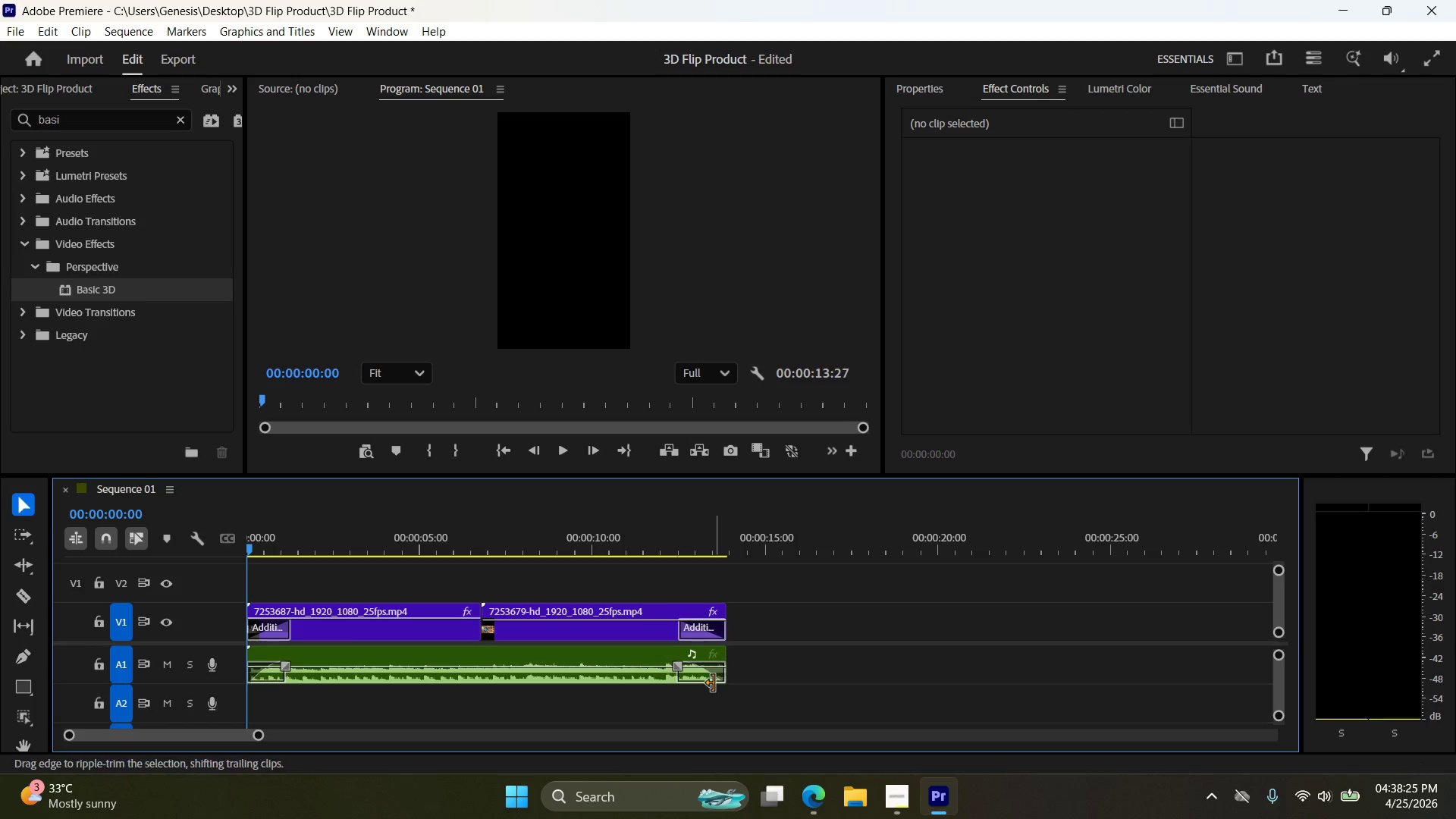 
key(Control+Shift+Z)
 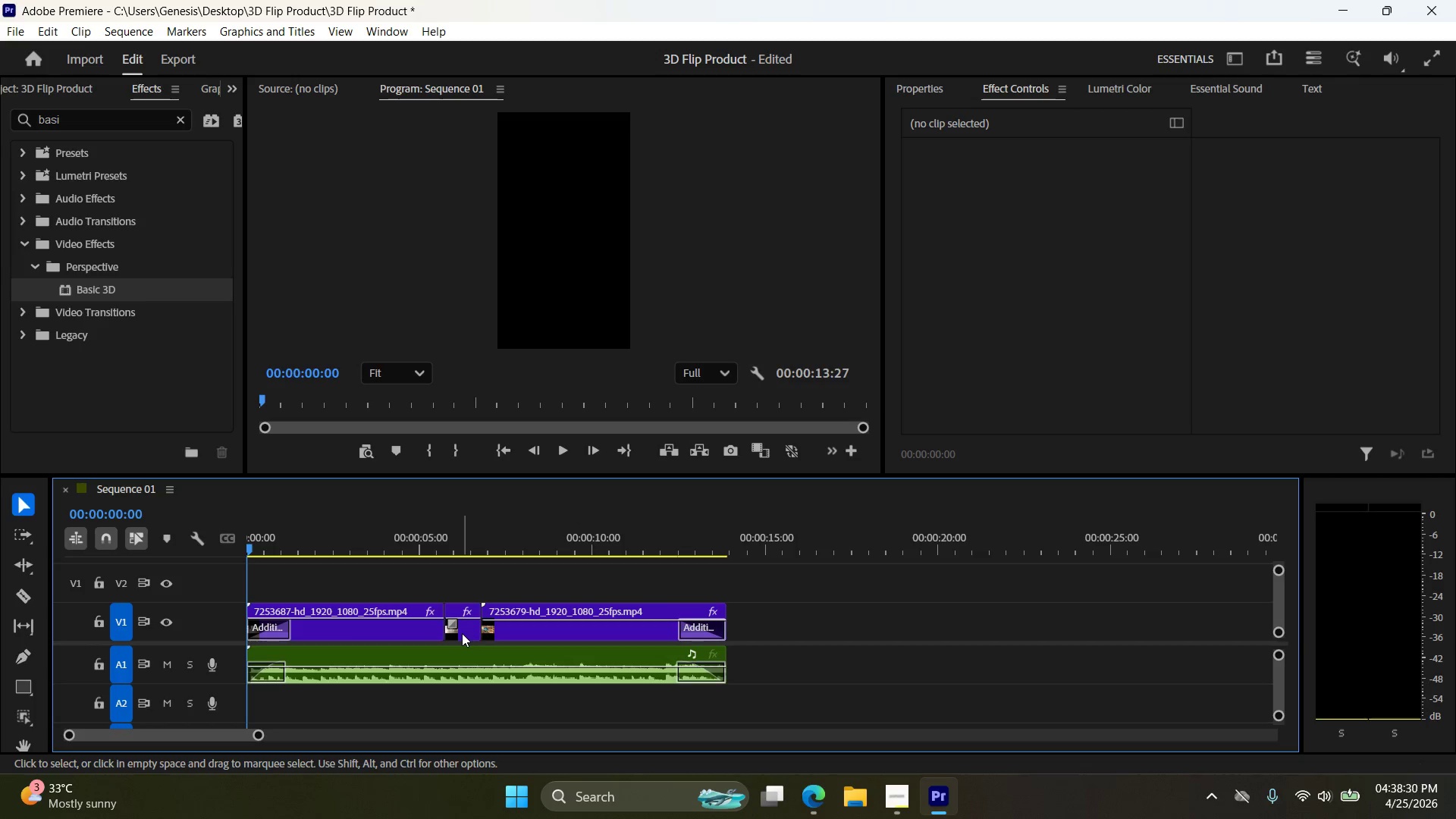 
left_click_drag(start_coordinate=[249, 546], to_coordinate=[405, 580])
 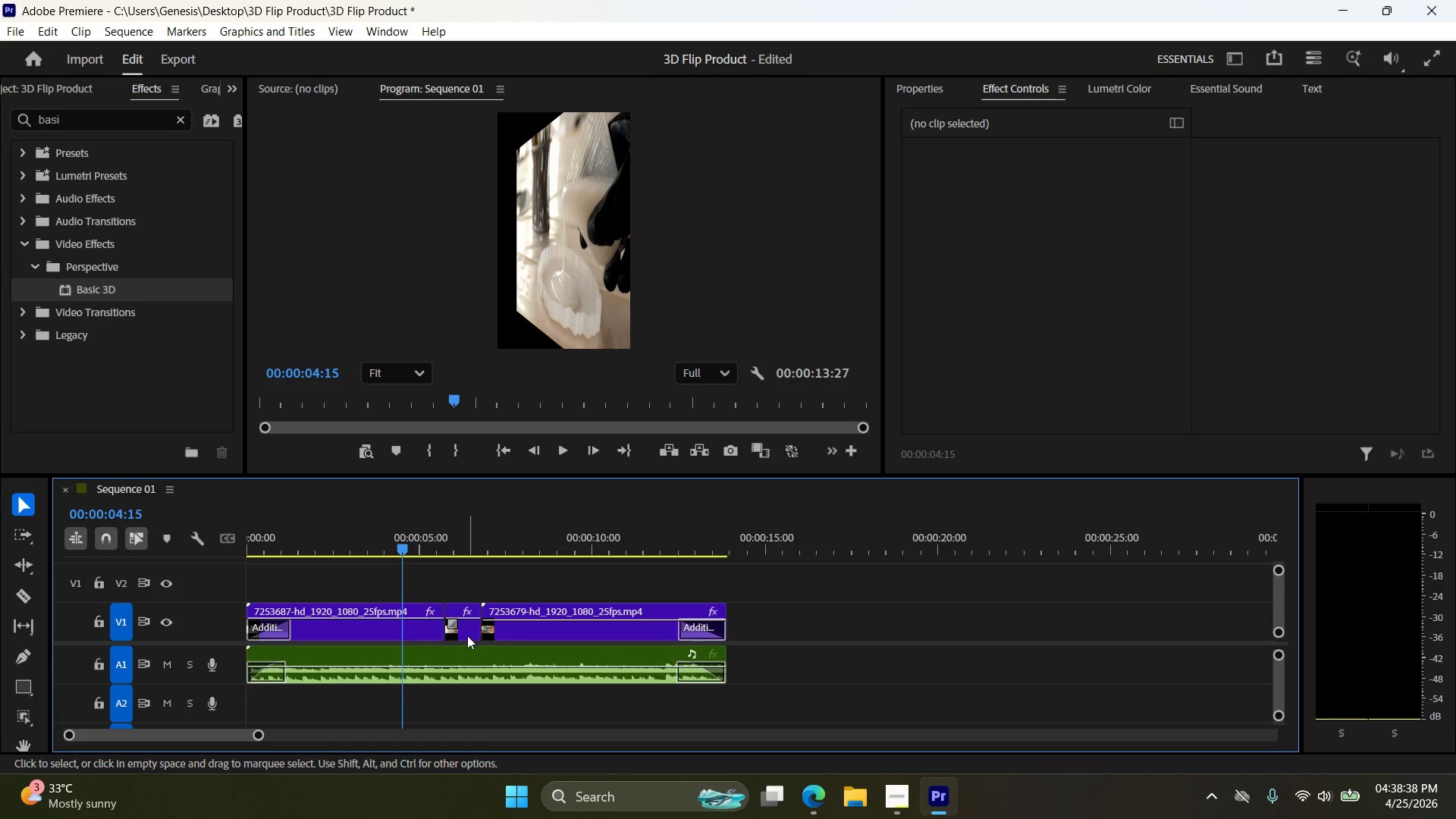 
left_click([466, 635])
 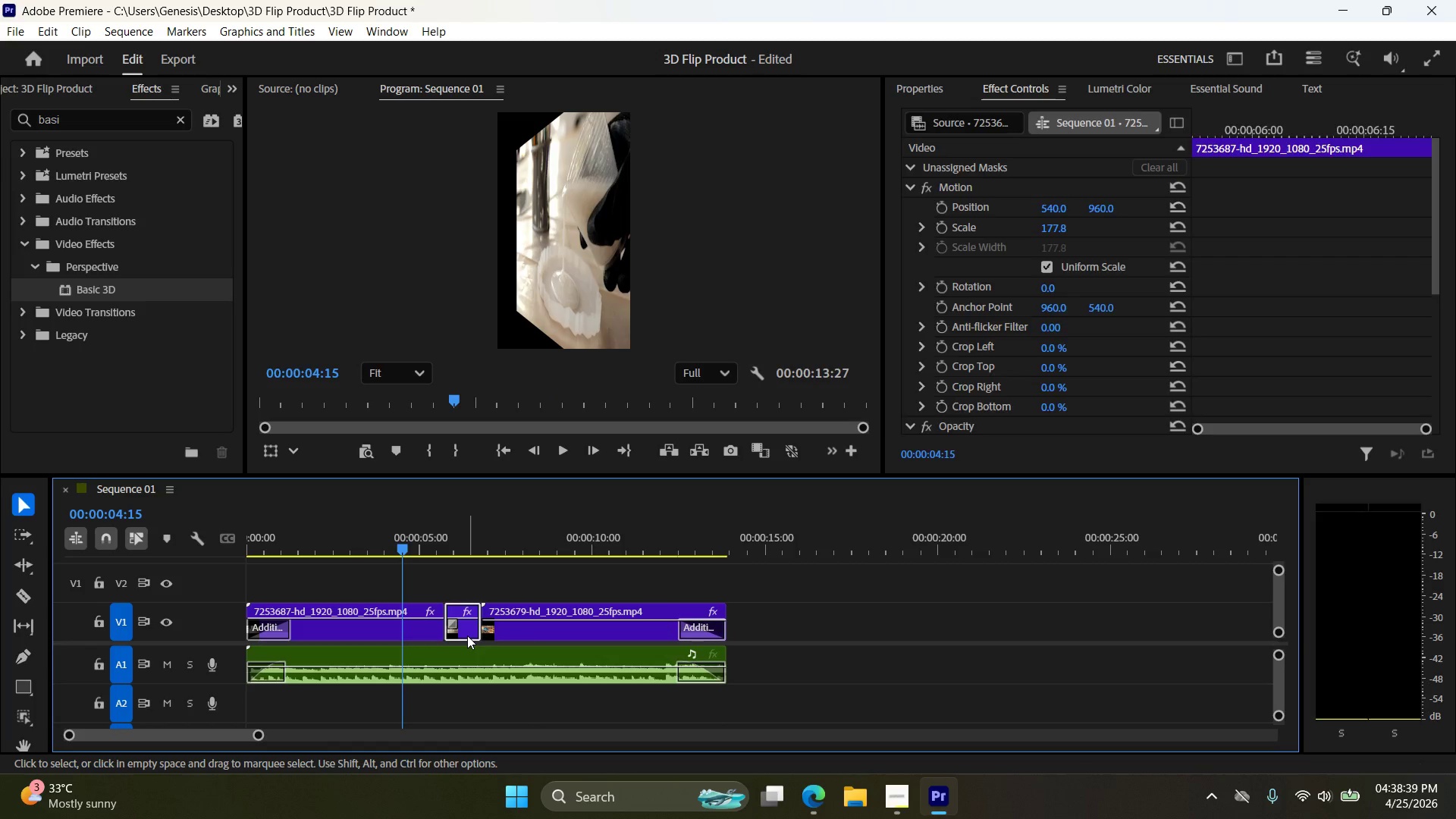 
key(Delete)
 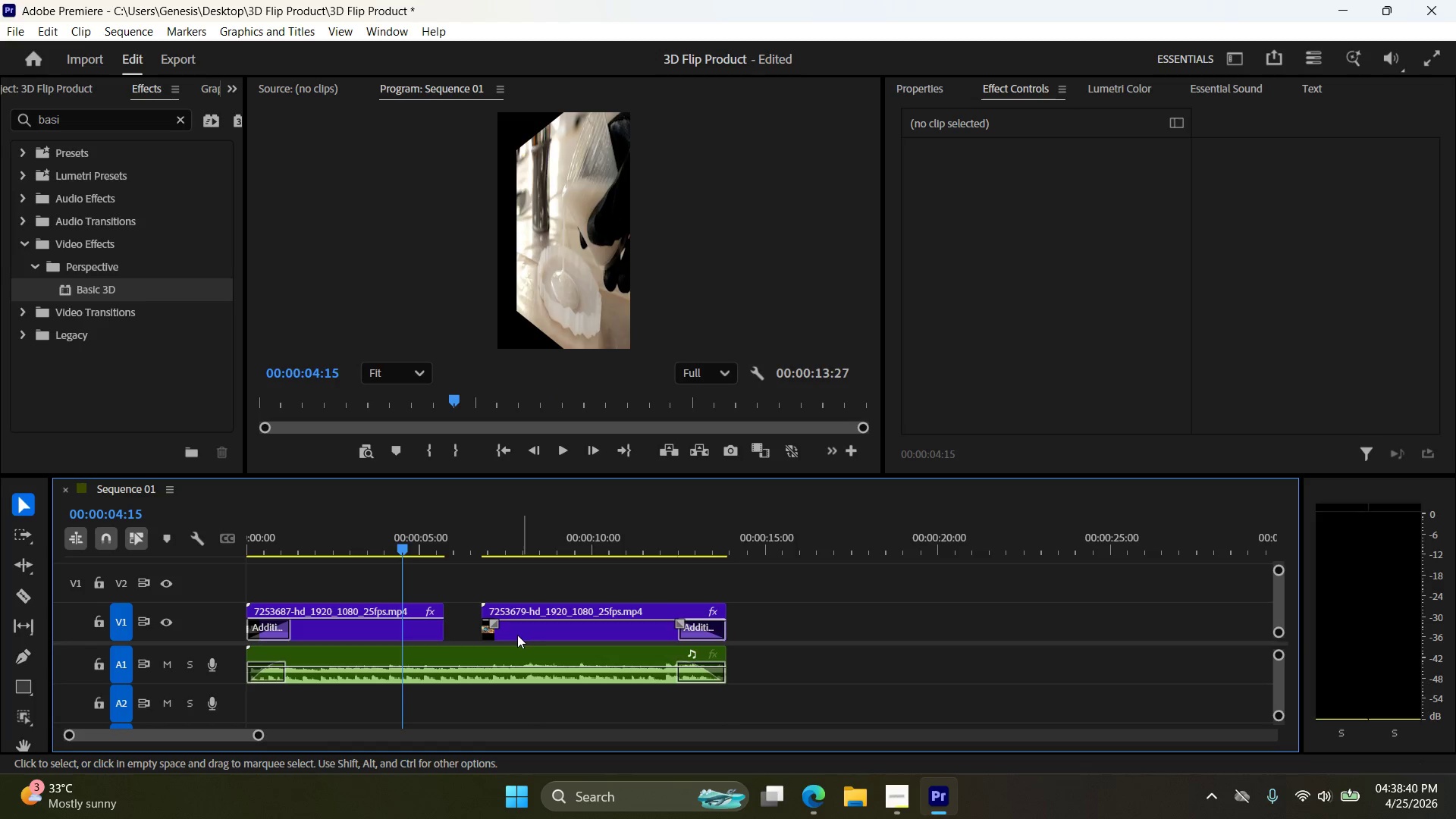 
left_click_drag(start_coordinate=[521, 635], to_coordinate=[481, 632])
 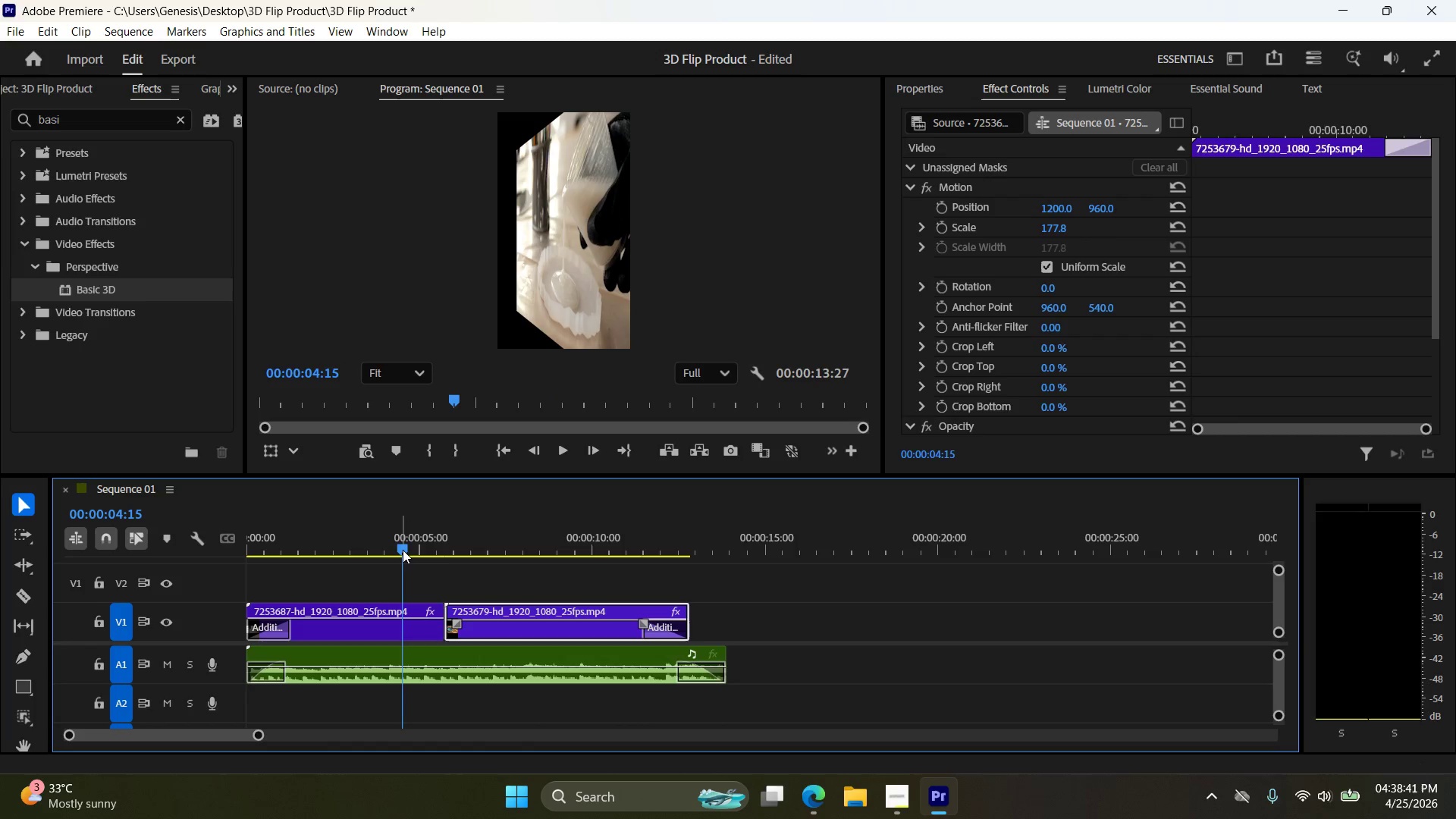 
left_click_drag(start_coordinate=[403, 549], to_coordinate=[435, 557])
 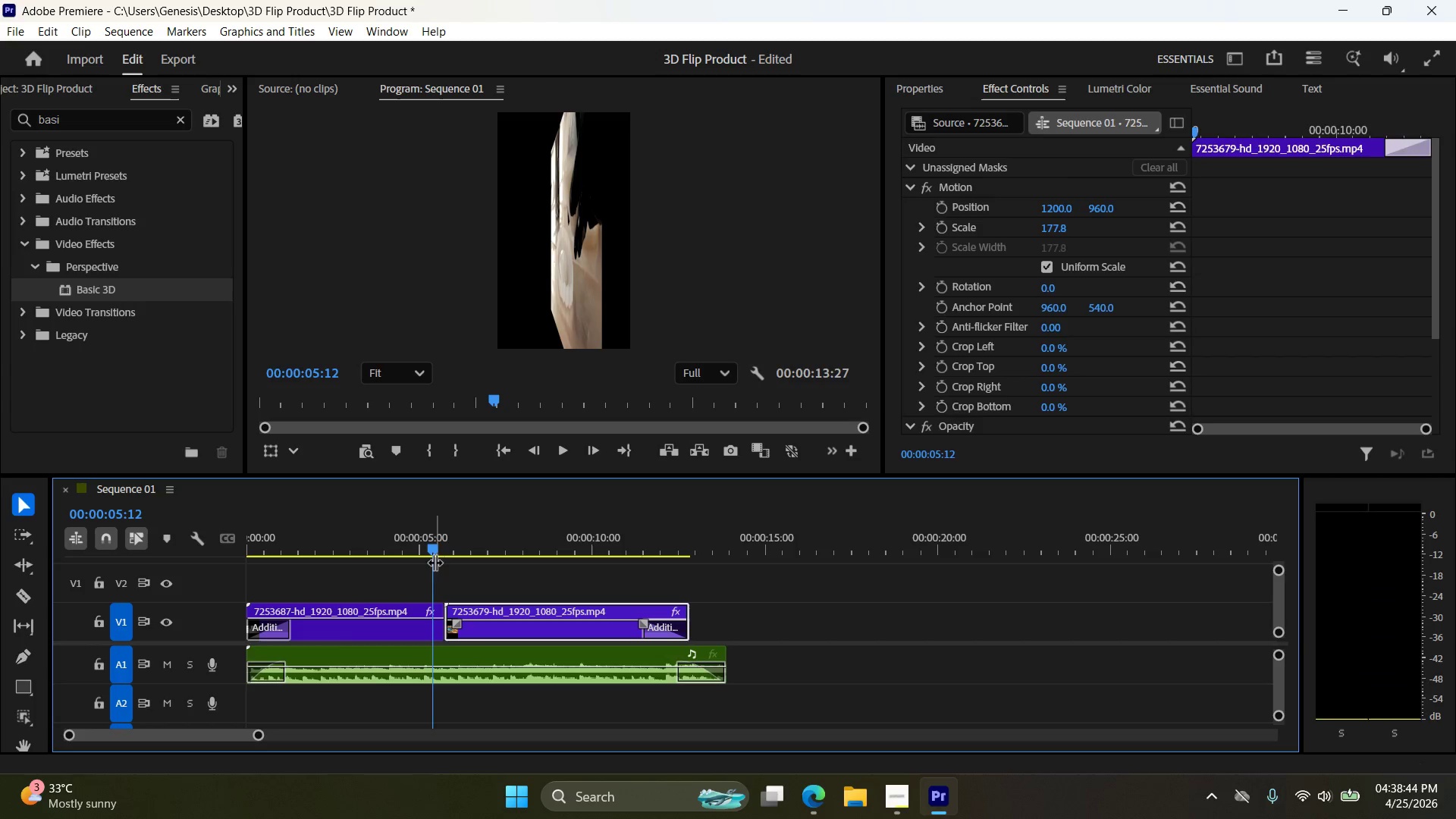 
key(Z)
 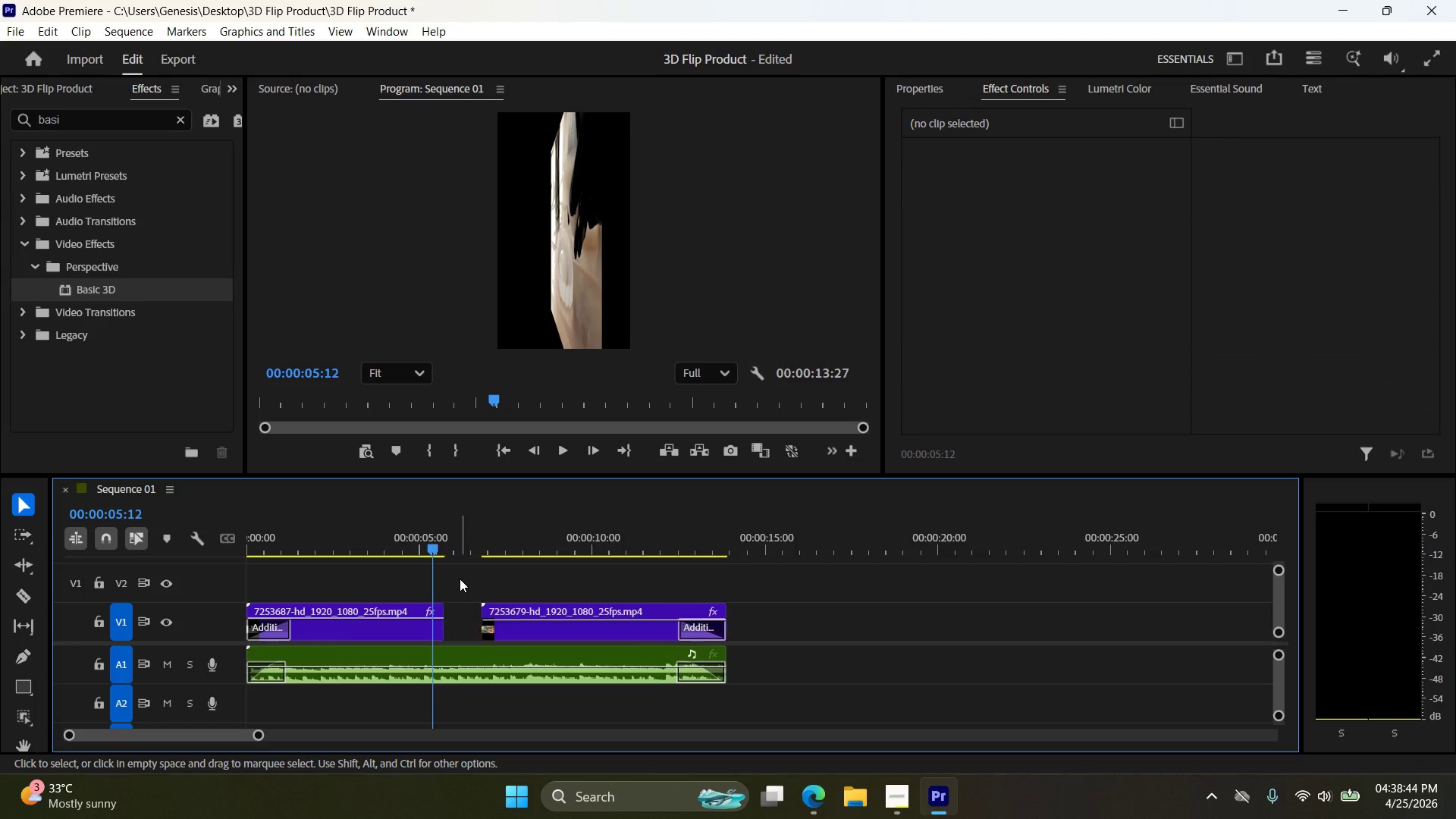 
key(Control+Z)
 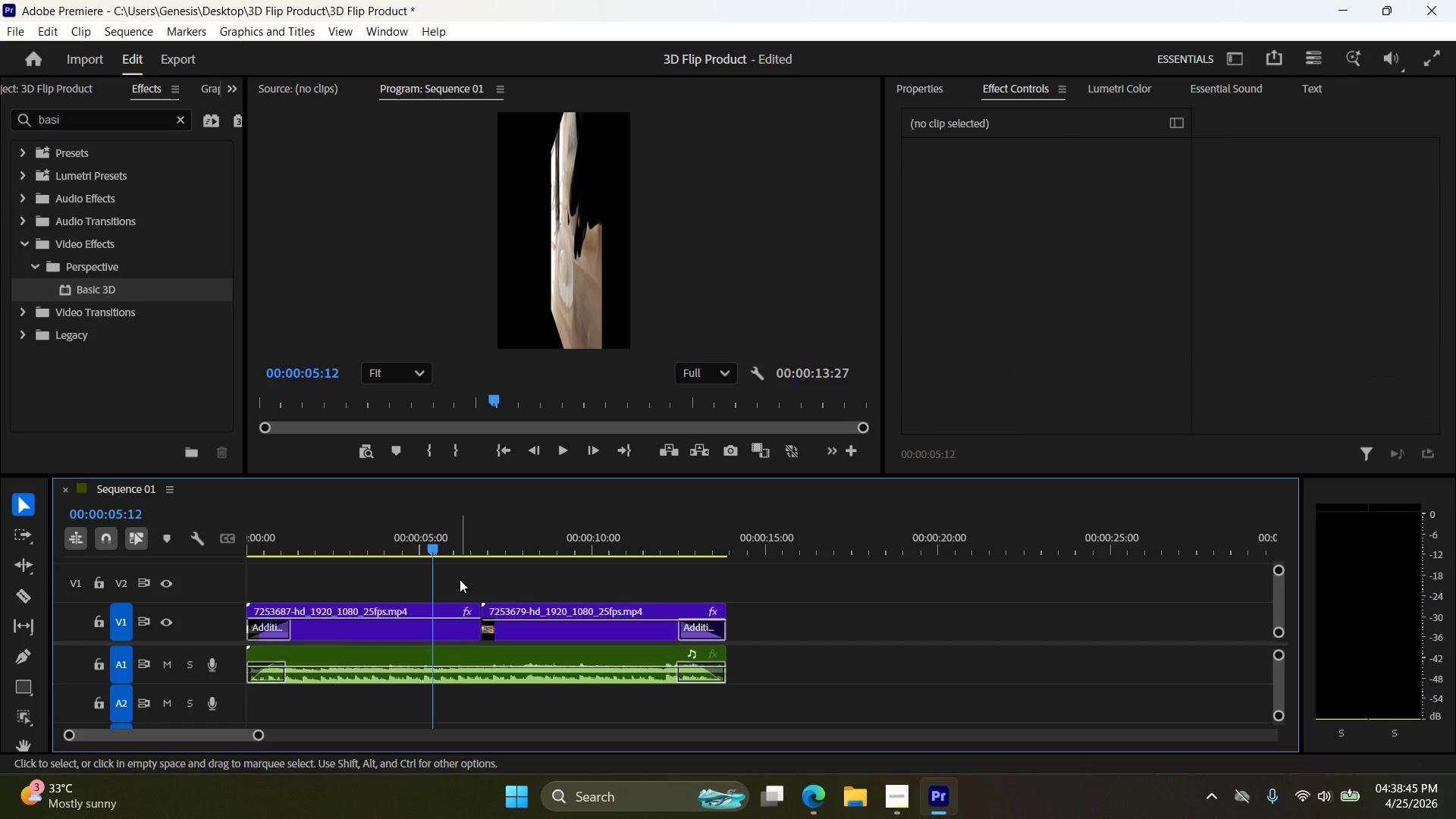 
key(Control+Z)
 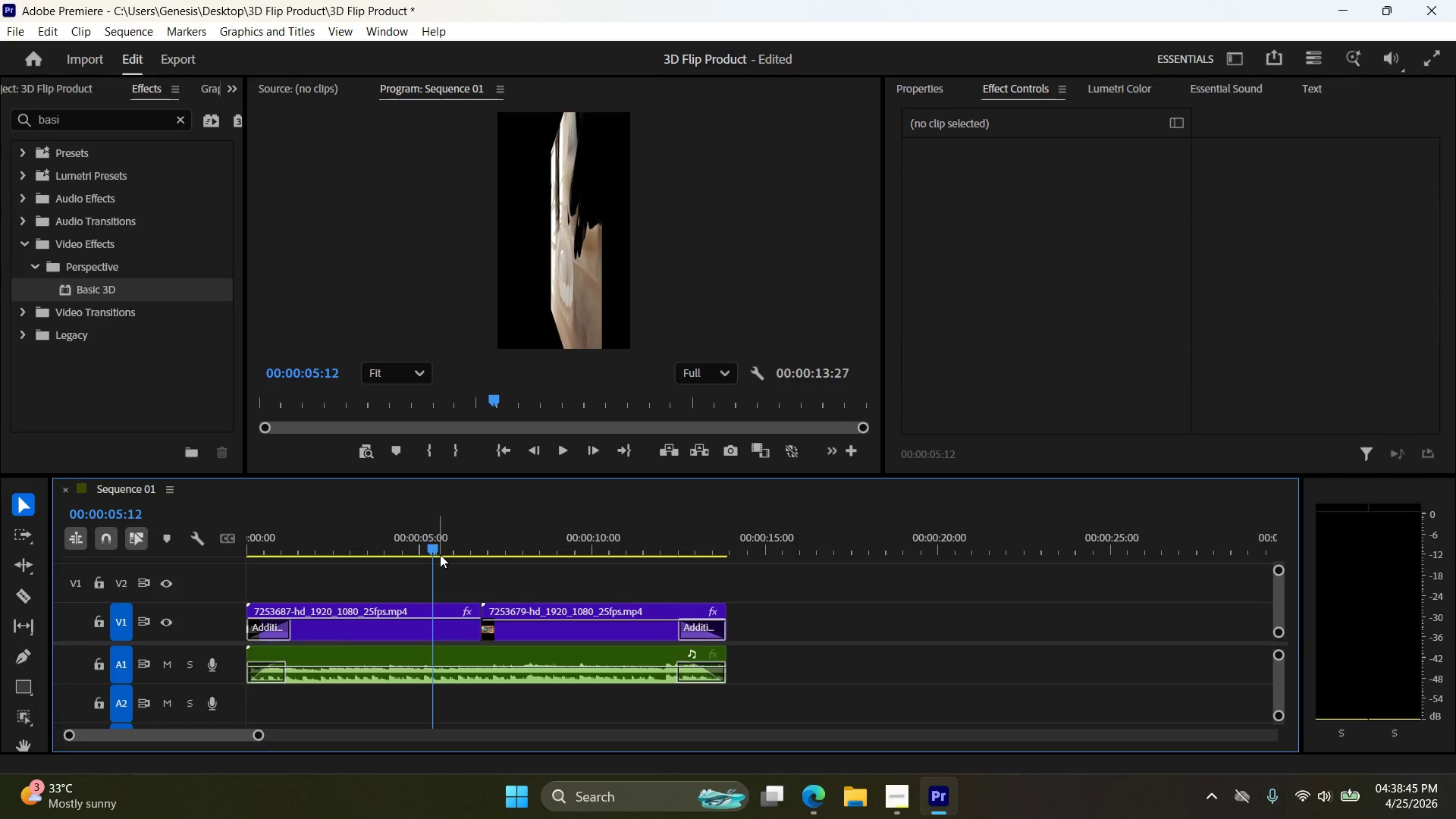 
left_click_drag(start_coordinate=[432, 554], to_coordinate=[431, 565])
 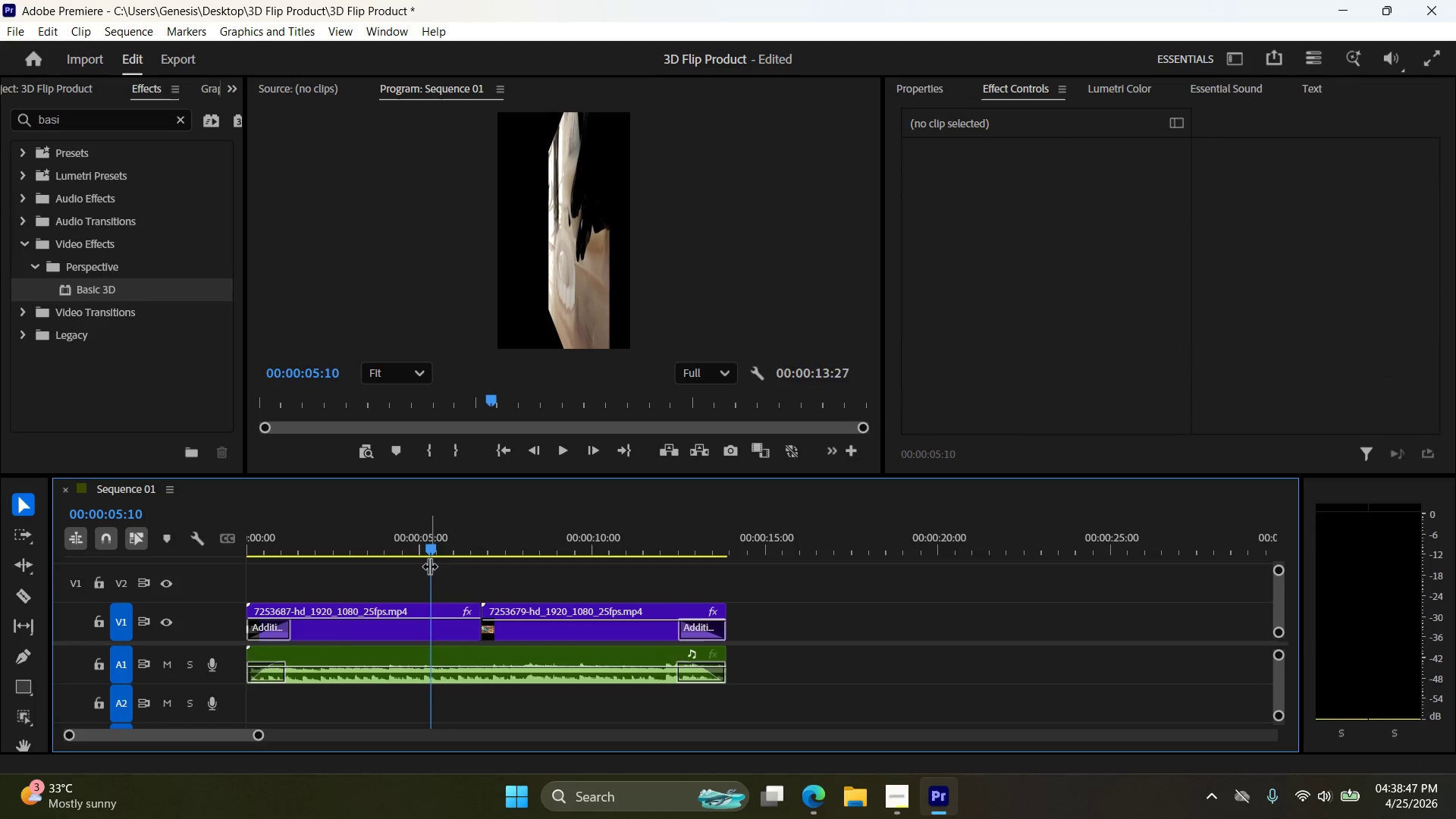 
key(Control+Shift+Z)
 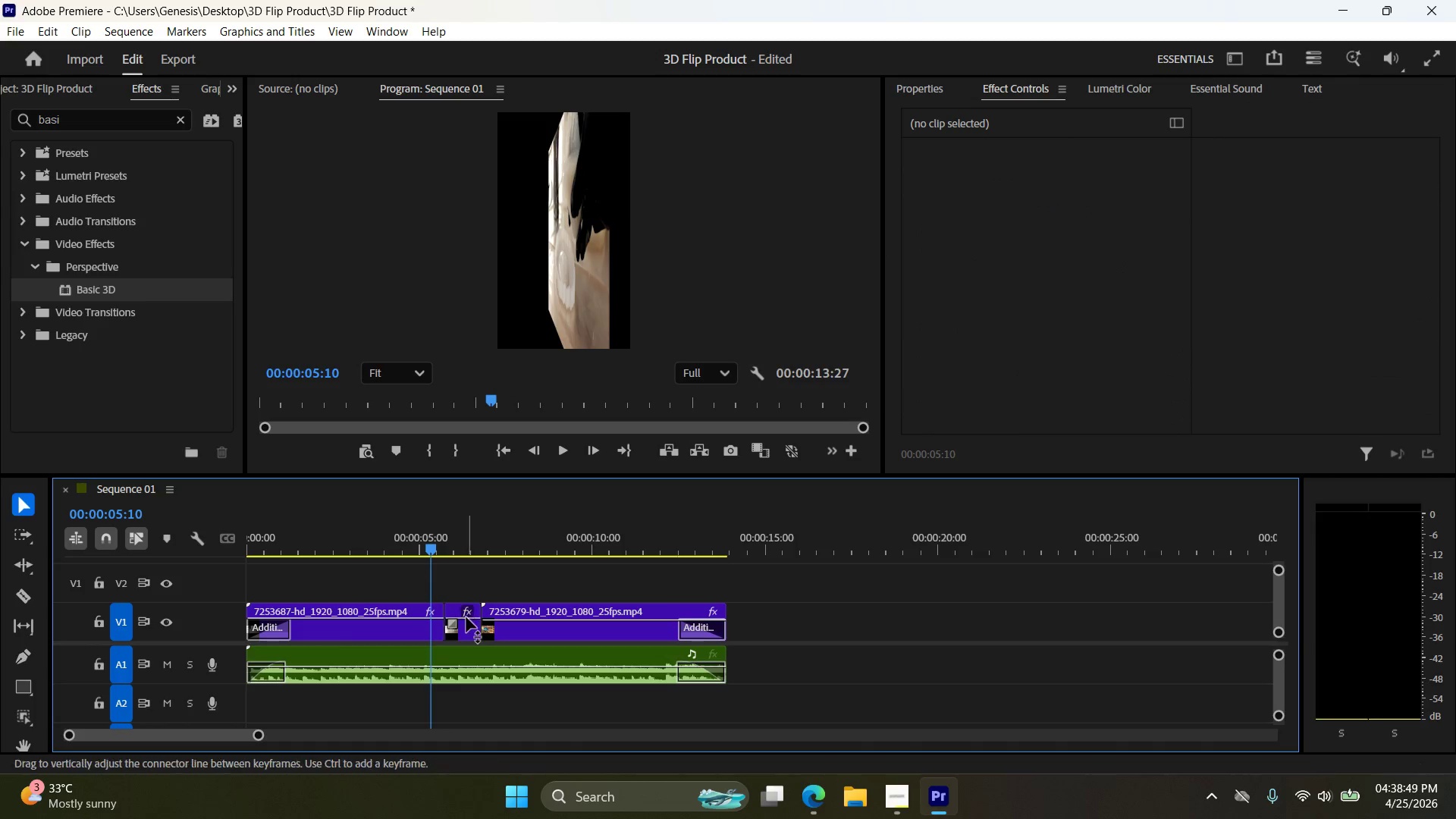 
left_click([466, 631])
 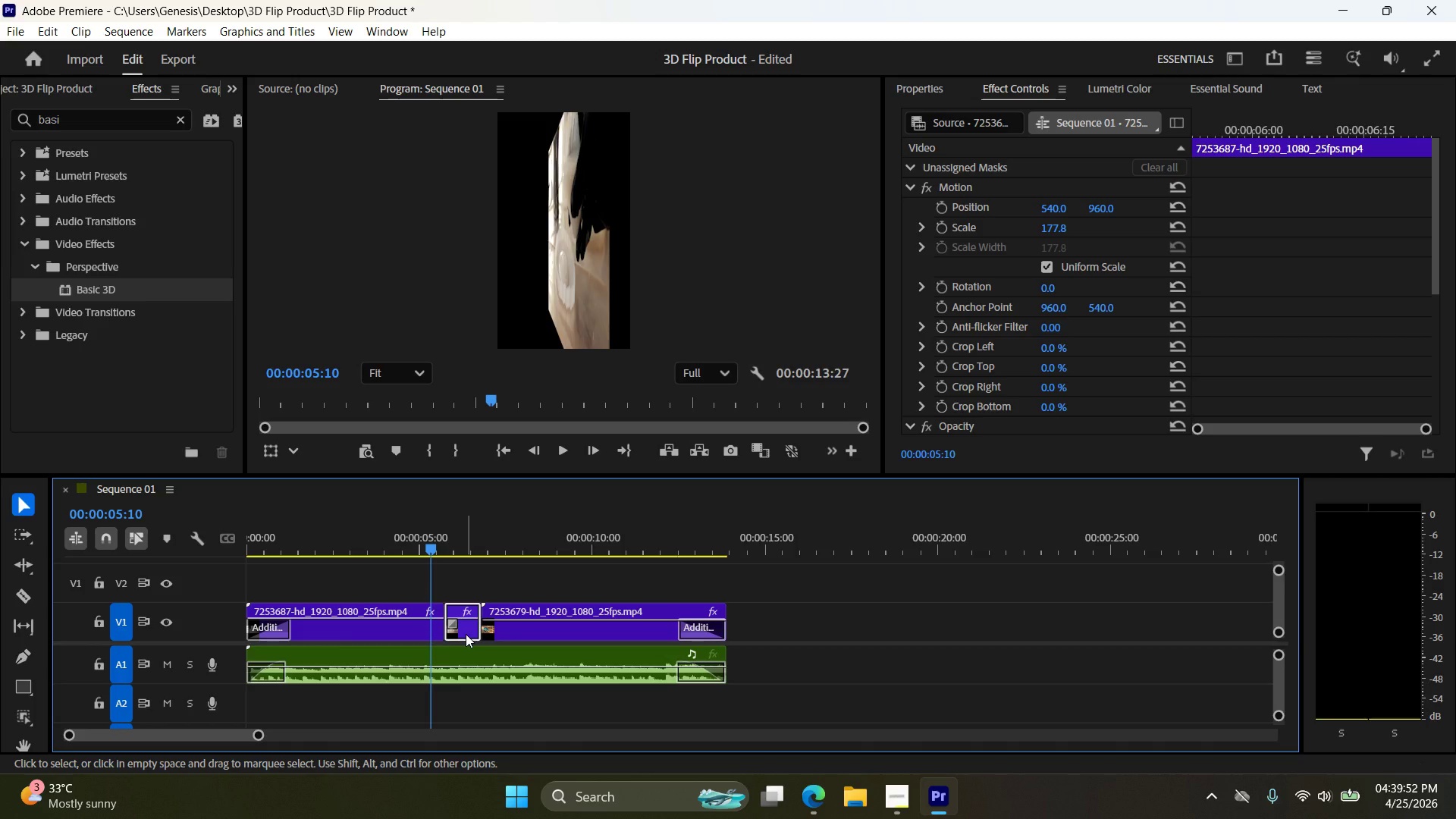 
wait(67.41)
 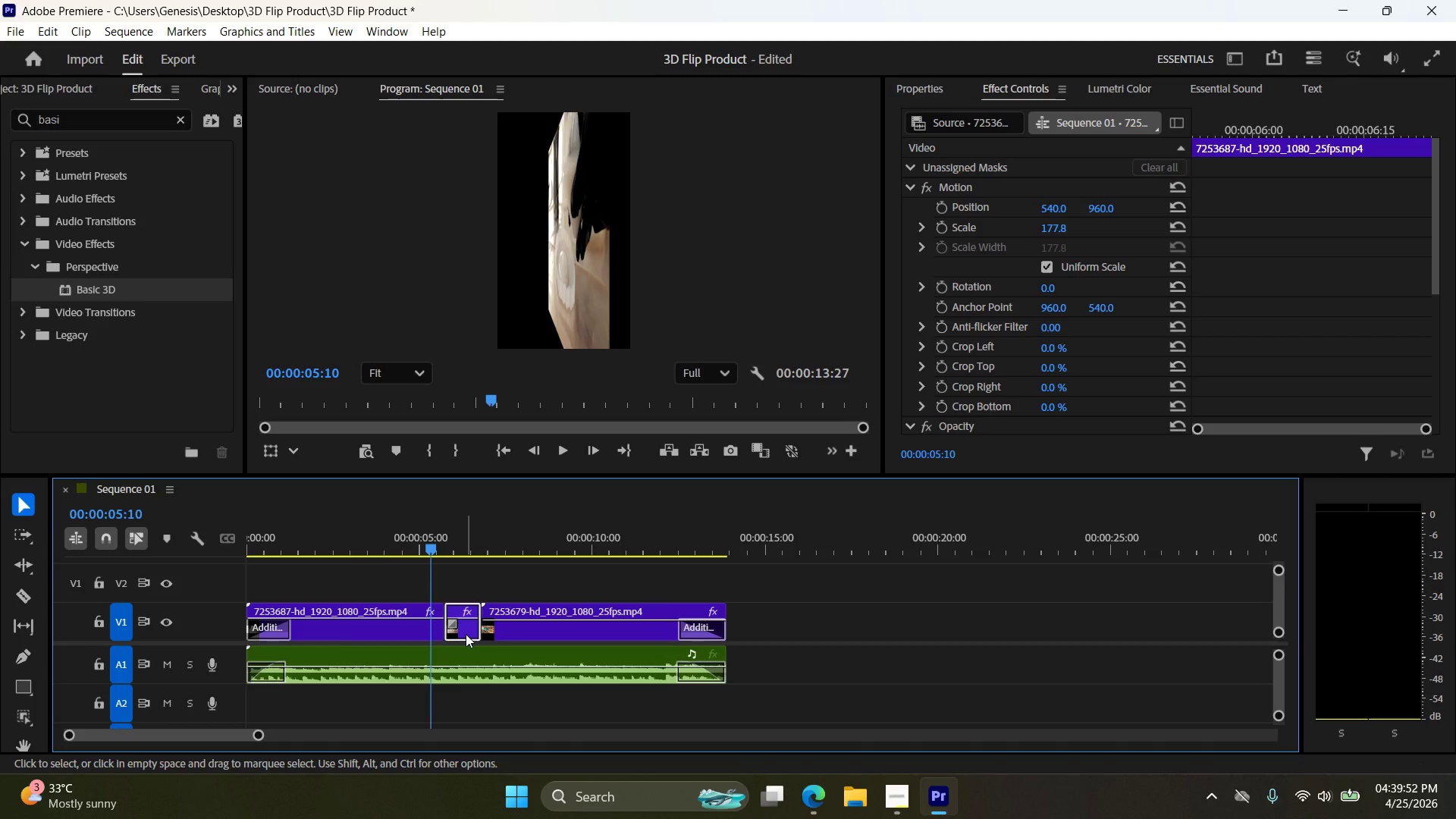 
key(Control+Z)
 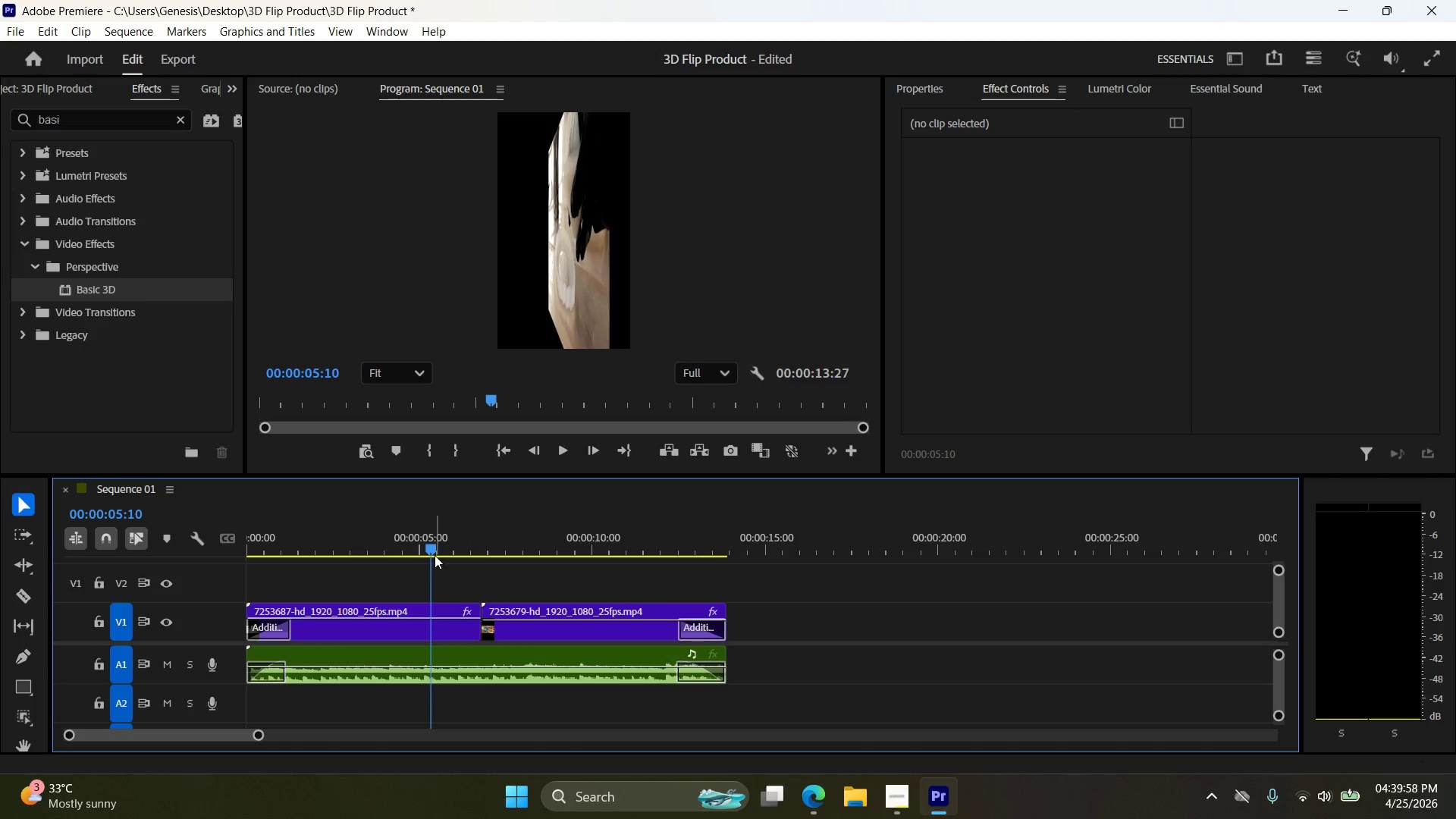 
left_click_drag(start_coordinate=[433, 554], to_coordinate=[415, 554])
 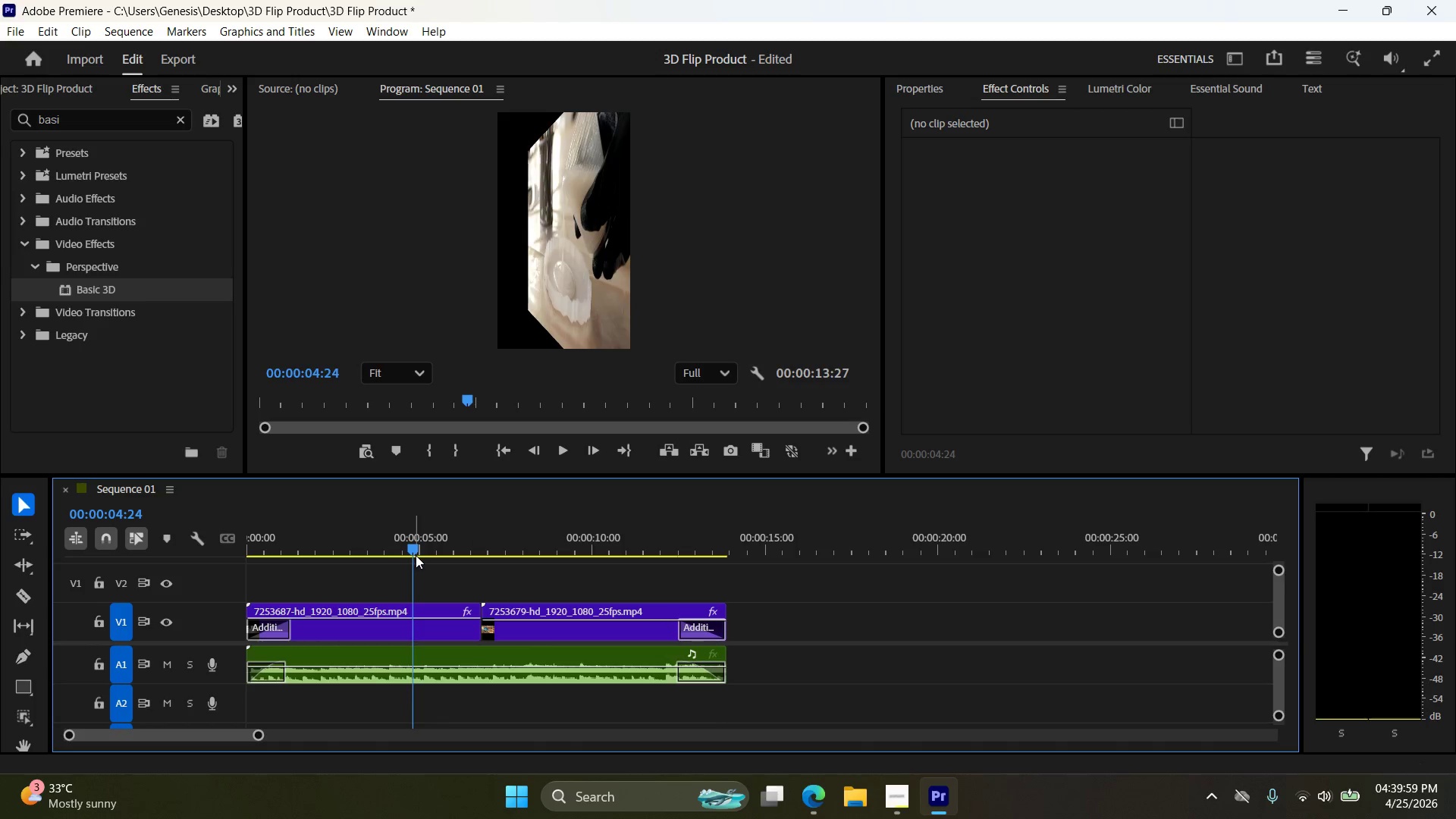 
key(Control+Z)
 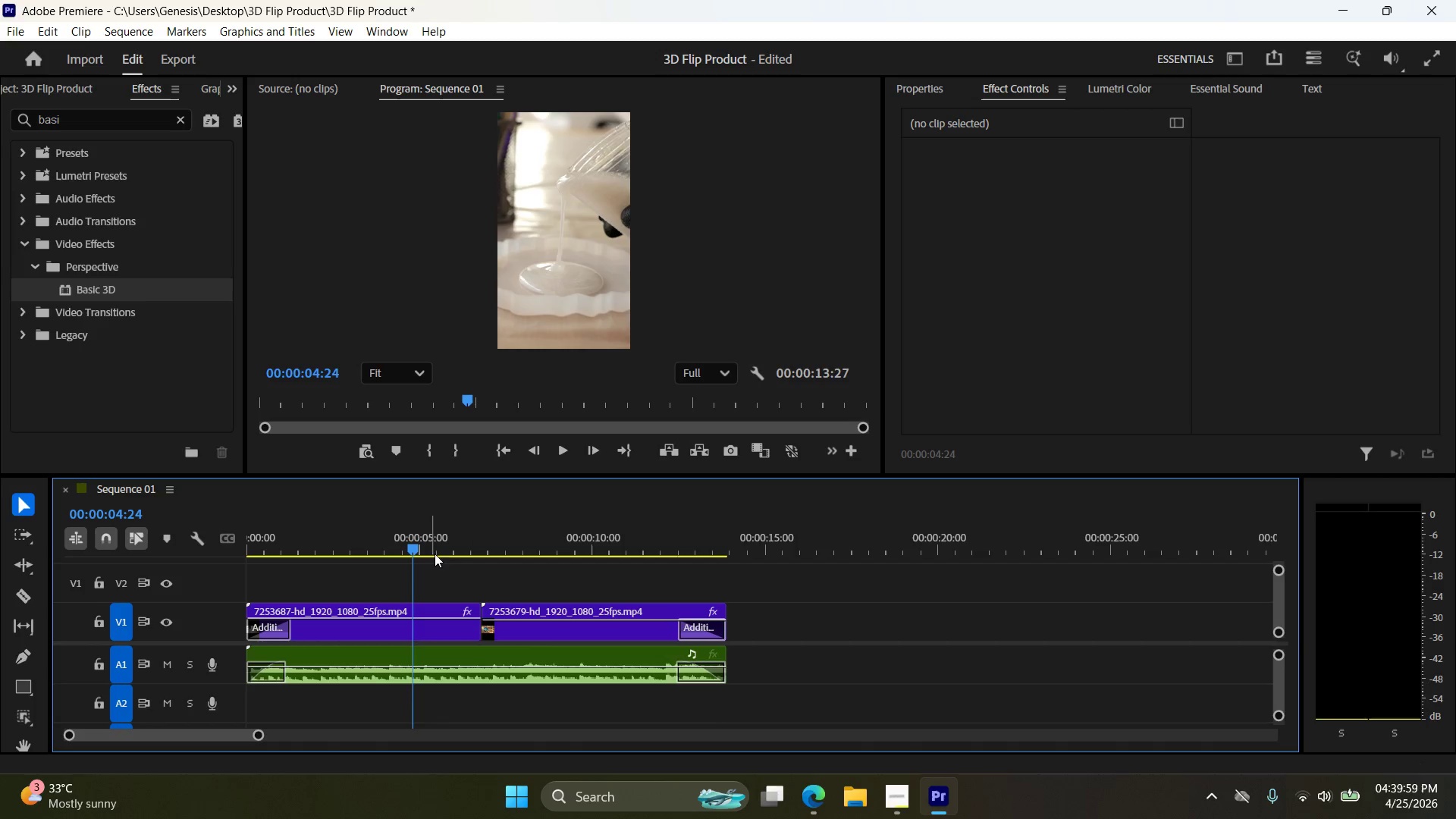 
key(Control+Z)
 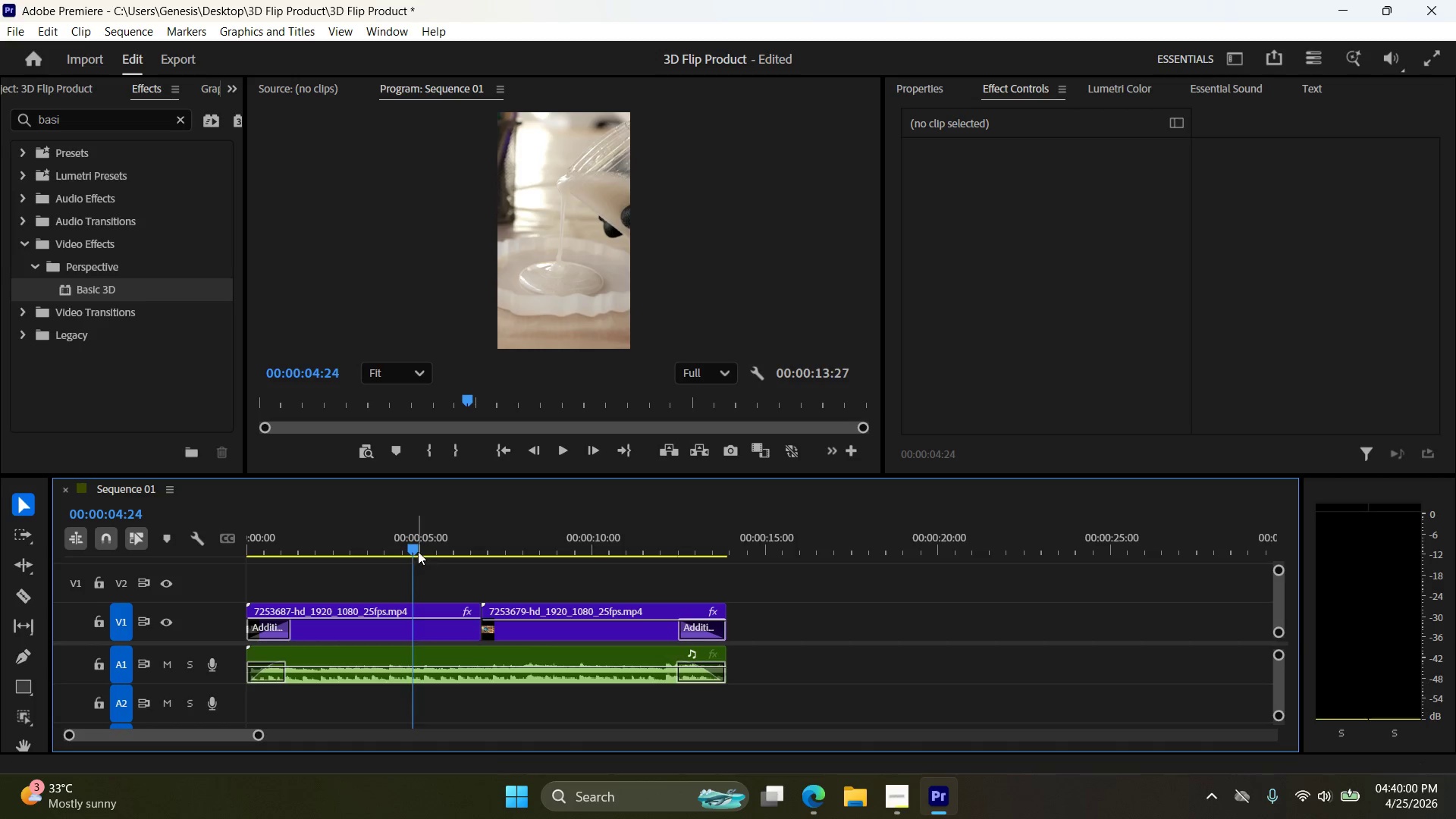 
left_click_drag(start_coordinate=[412, 542], to_coordinate=[394, 563])
 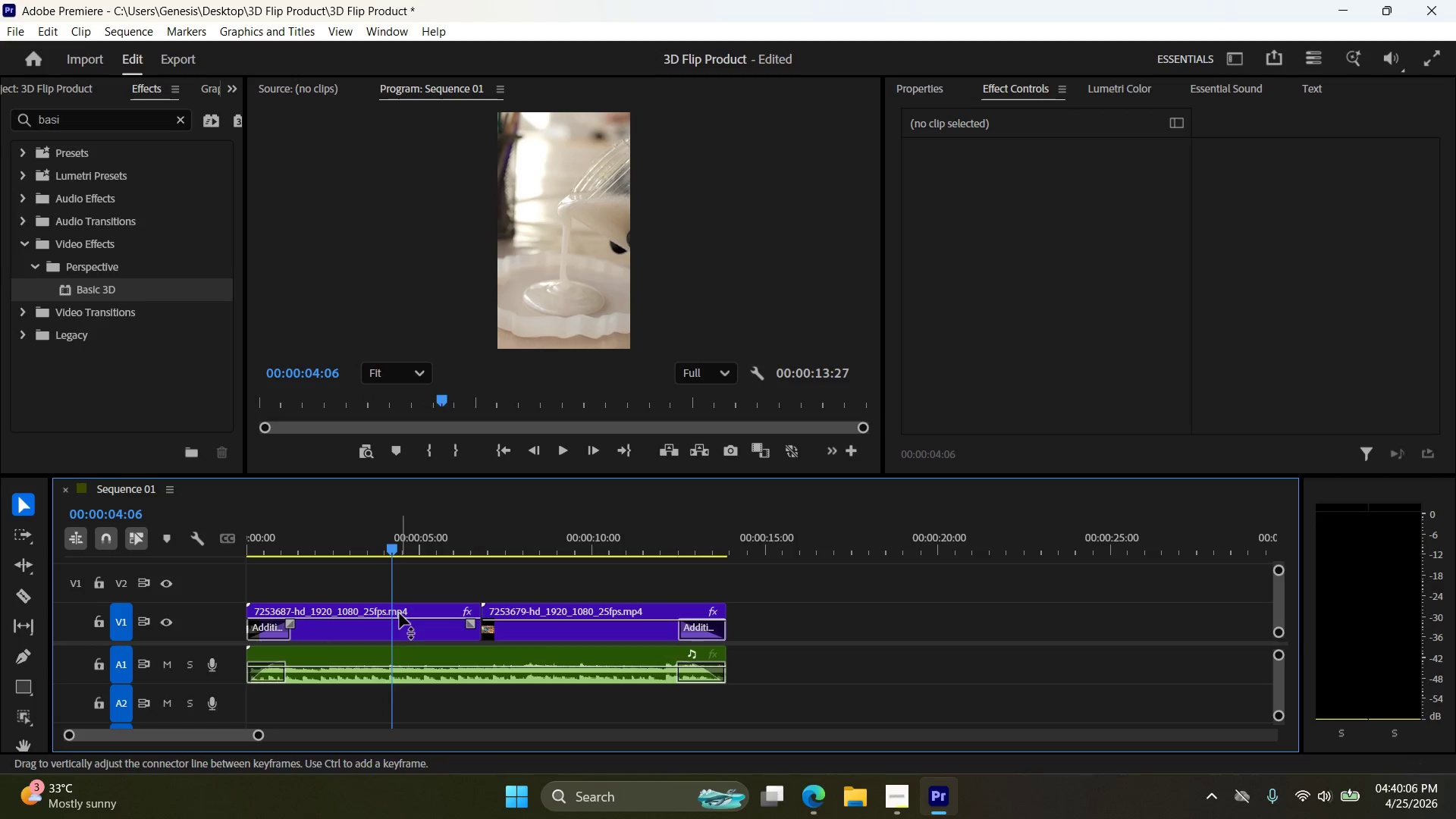 
left_click([400, 613])
 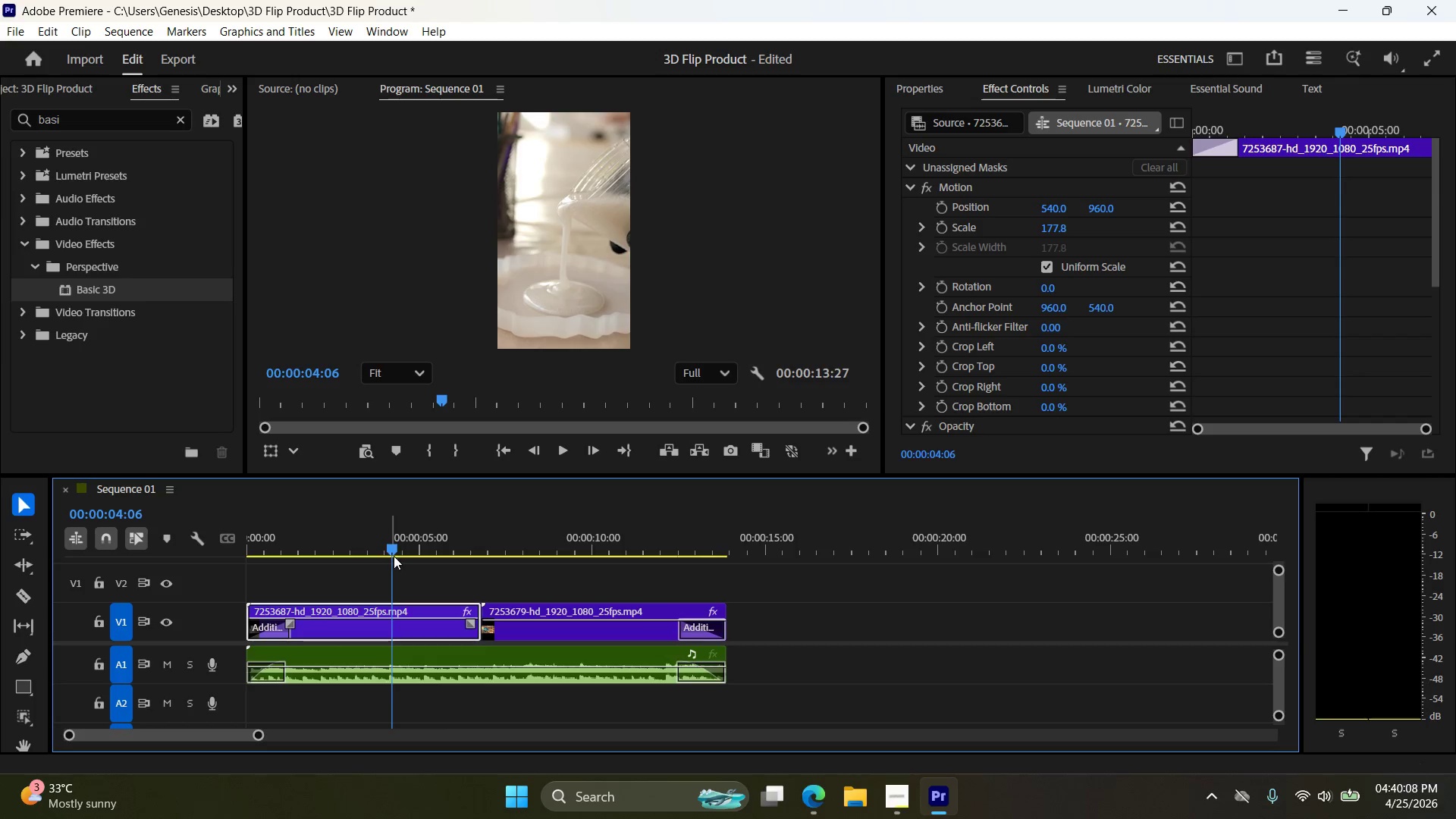 
left_click_drag(start_coordinate=[393, 556], to_coordinate=[400, 556])
 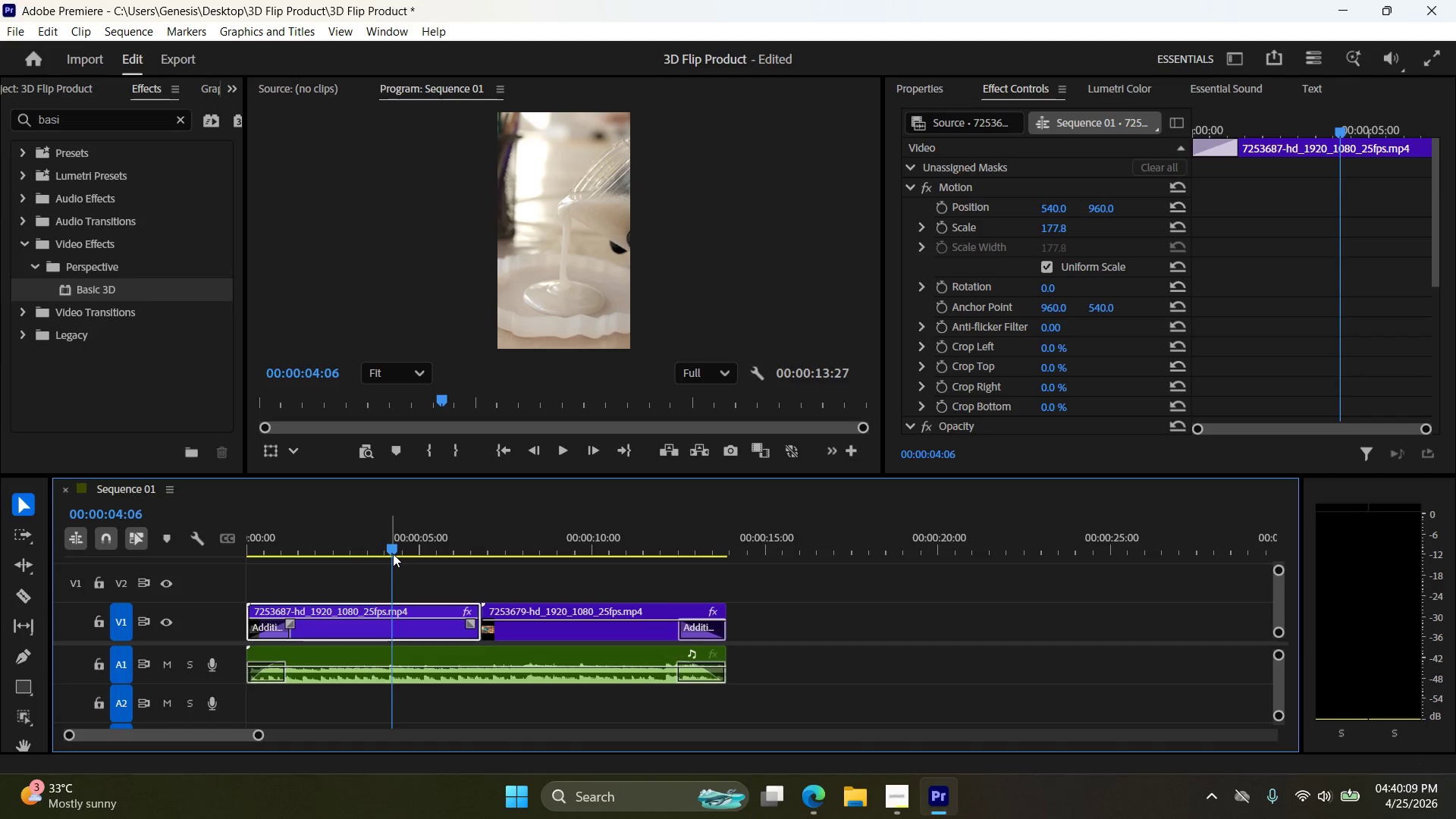 
left_click_drag(start_coordinate=[393, 554], to_coordinate=[417, 555])
 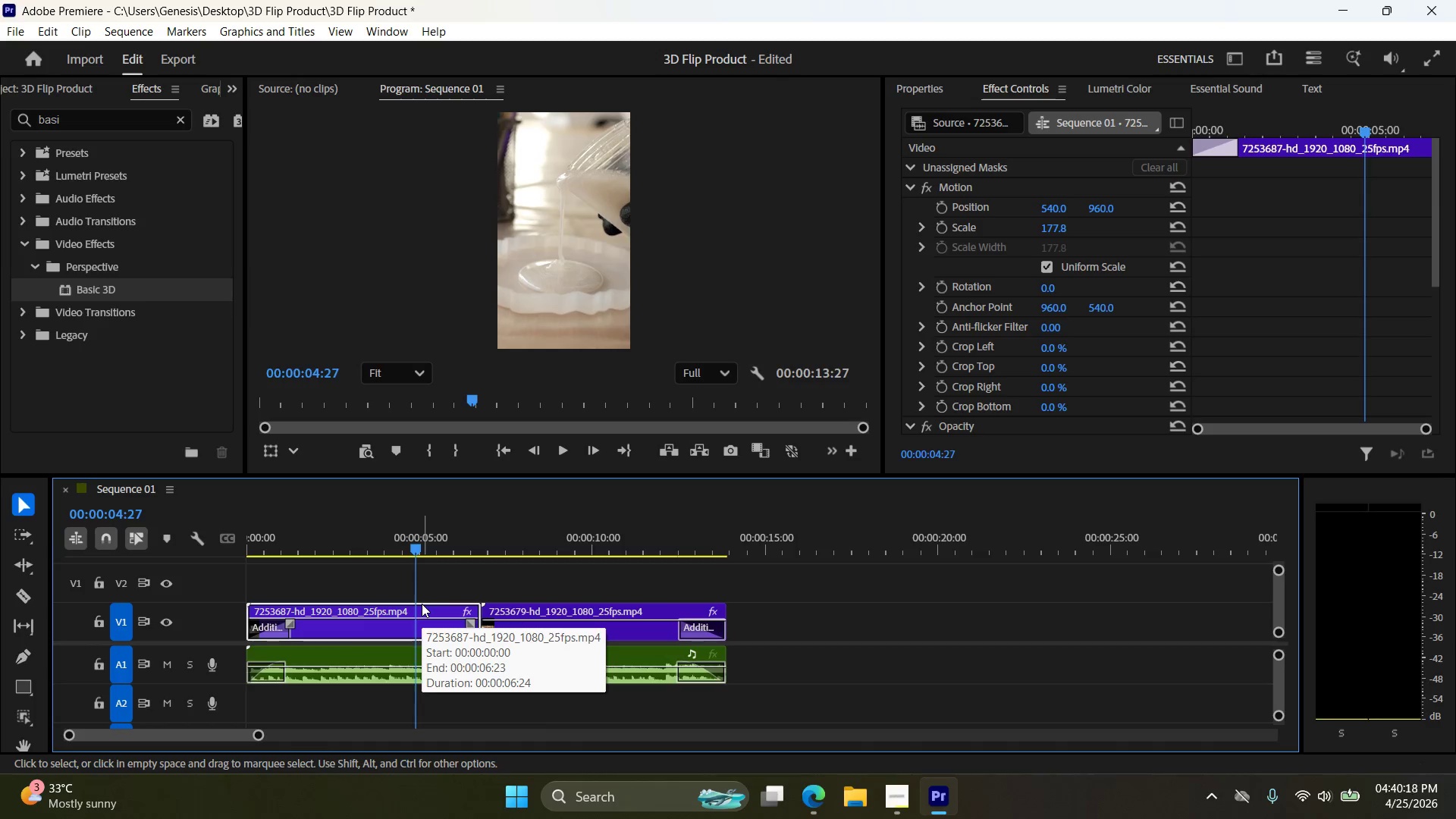 
key(C)
 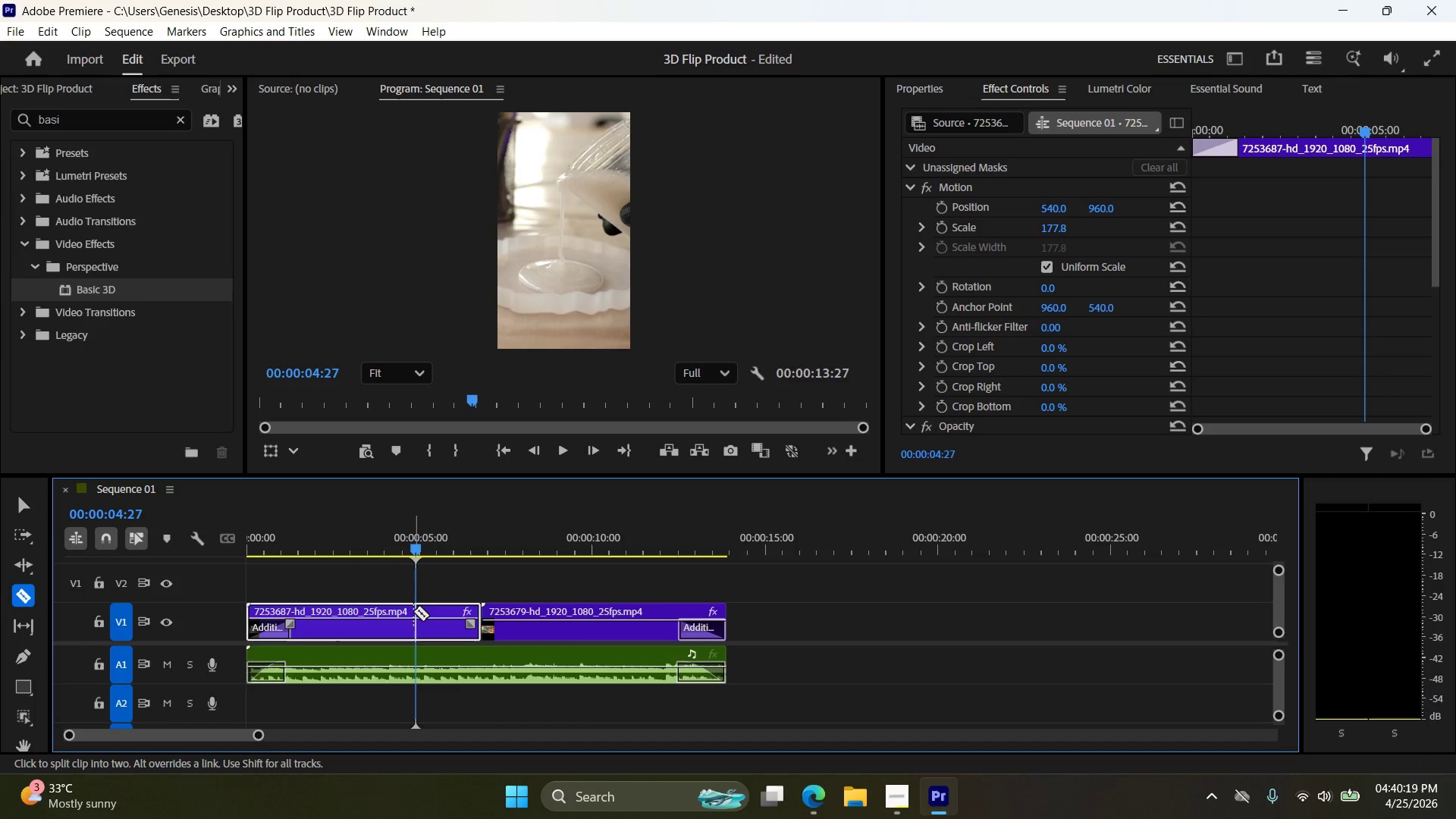 
left_click([414, 612])
 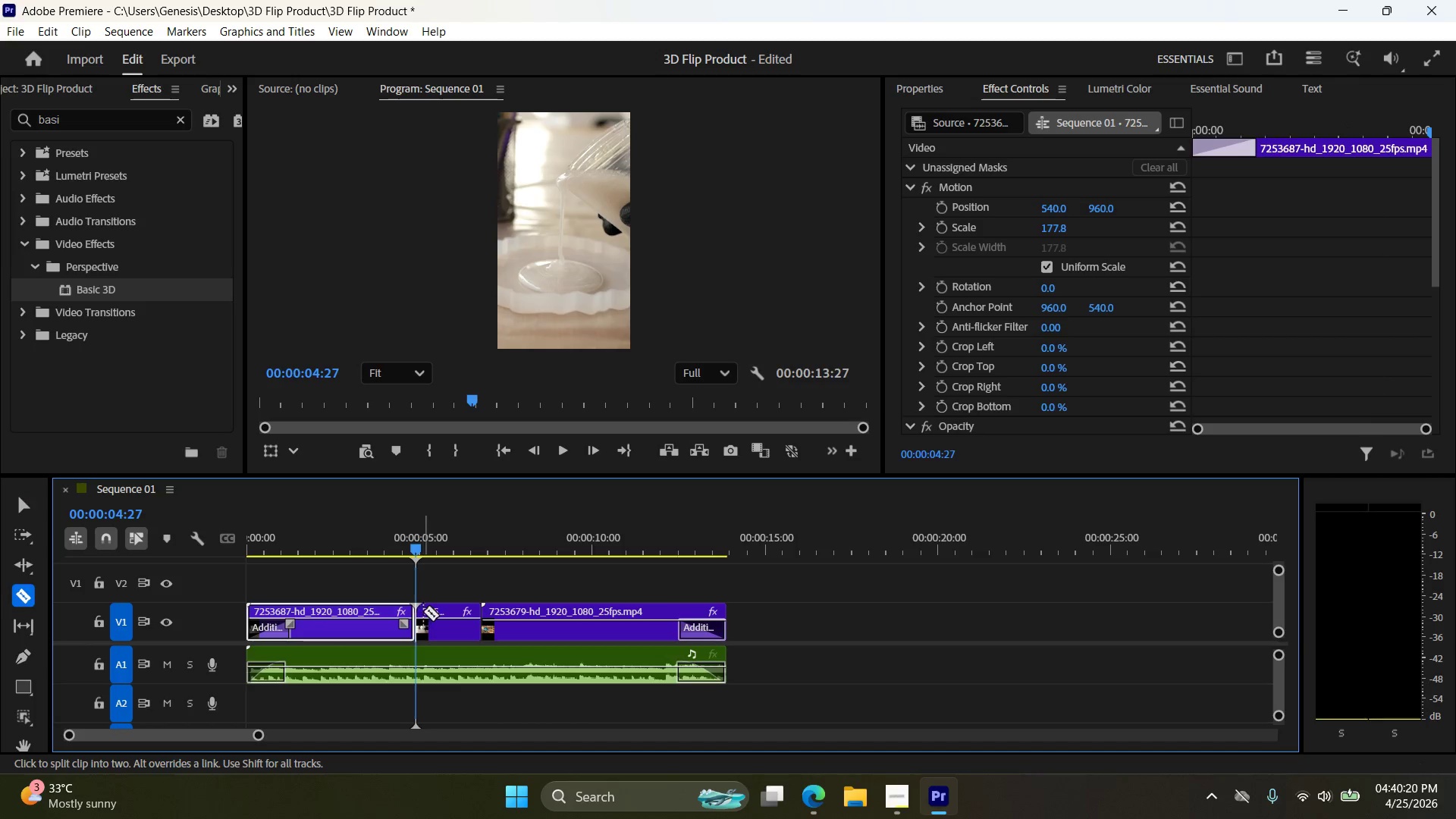 
key(V)
 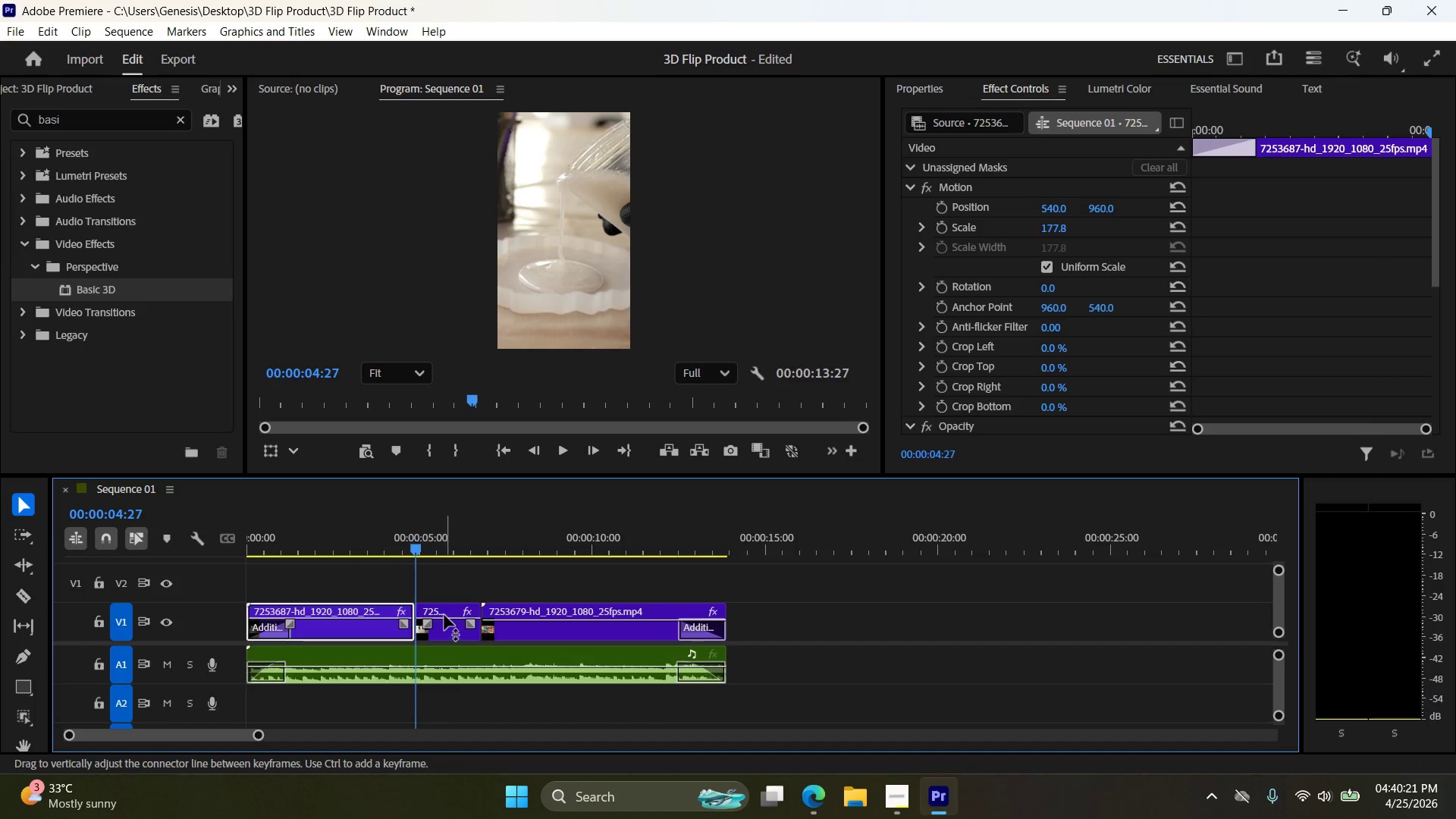 
left_click([446, 611])
 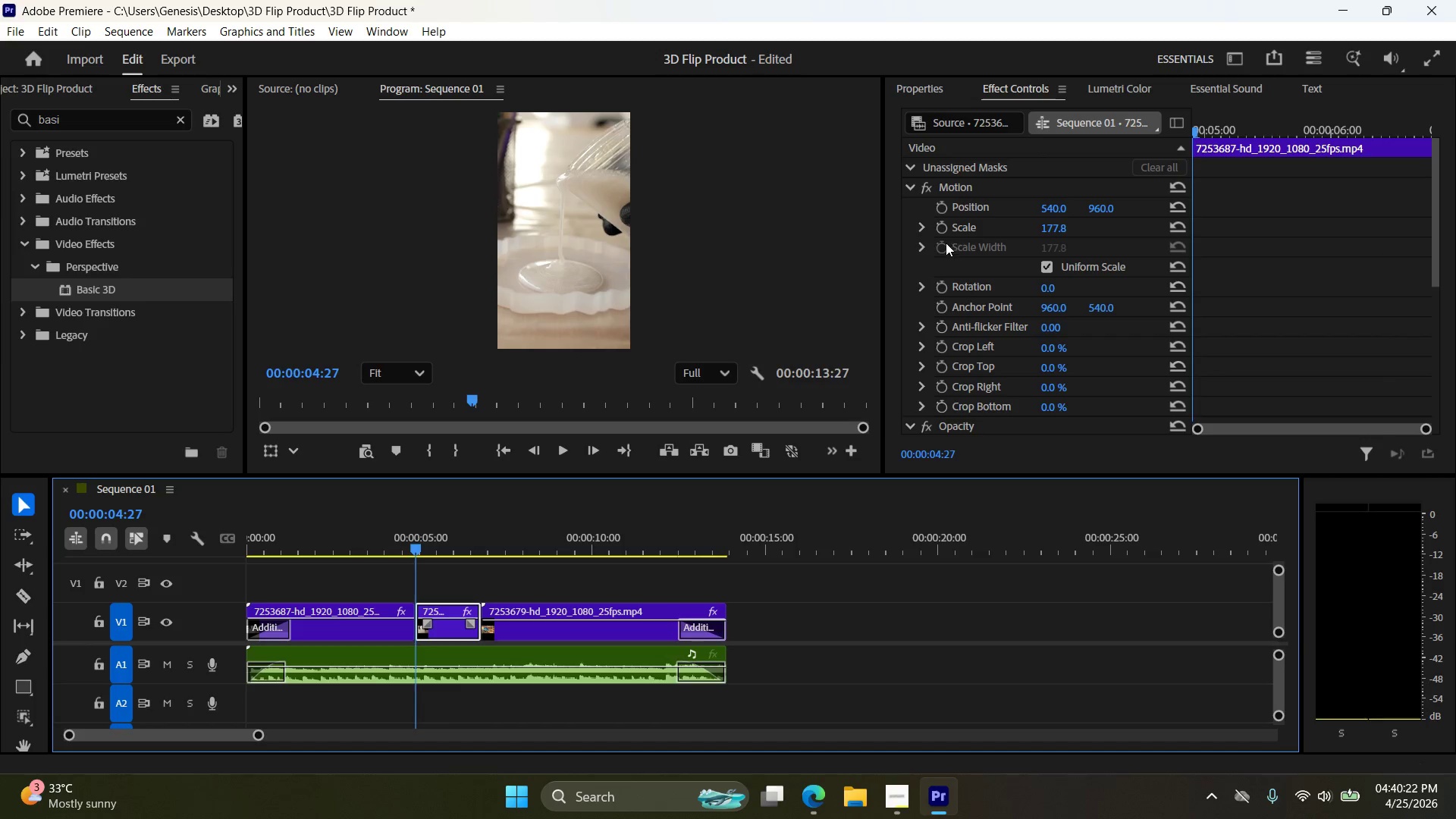 
scroll: coordinate [985, 315], scroll_direction: down, amount: 13.0
 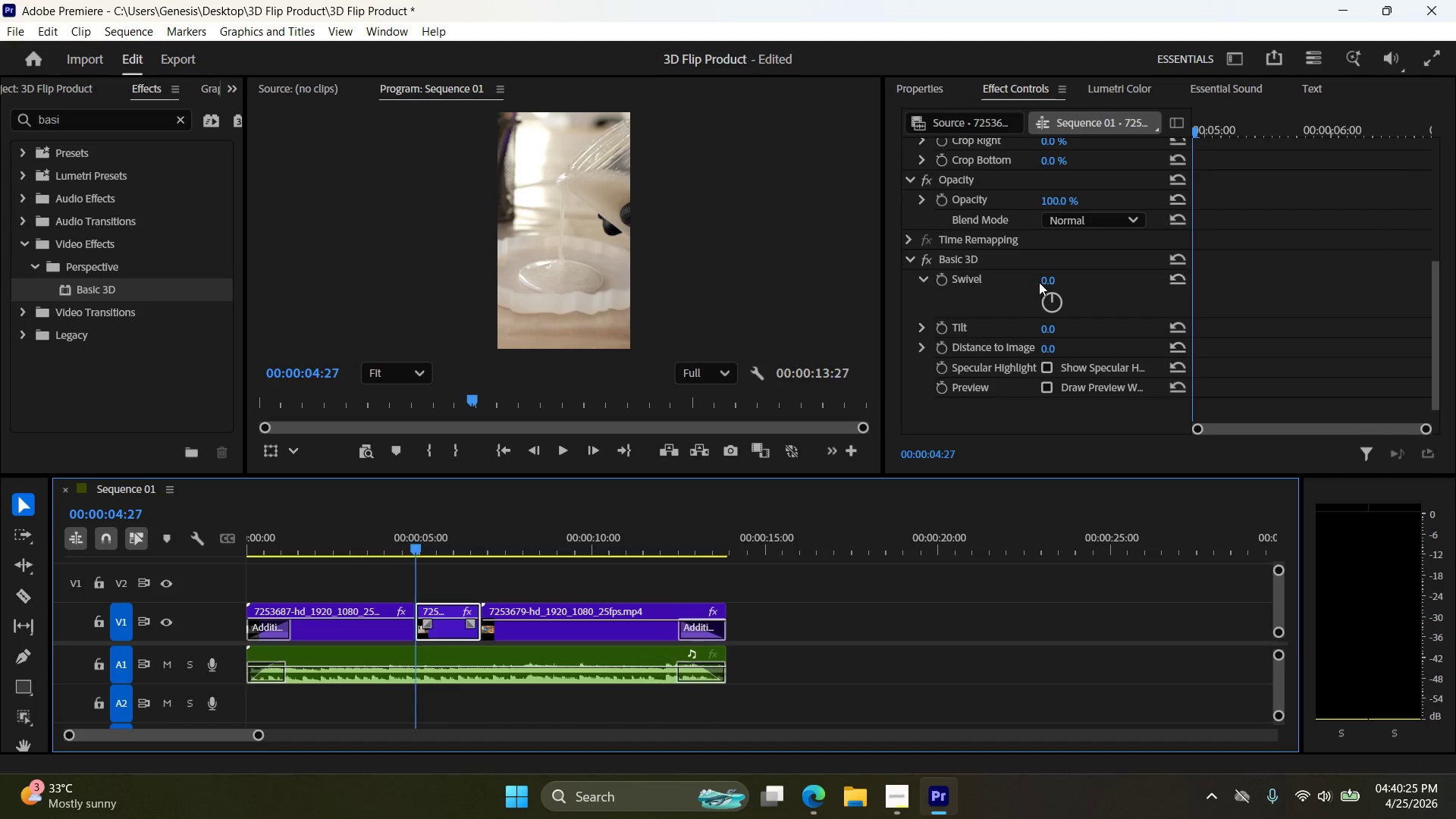 
double_click([1062, 277])
 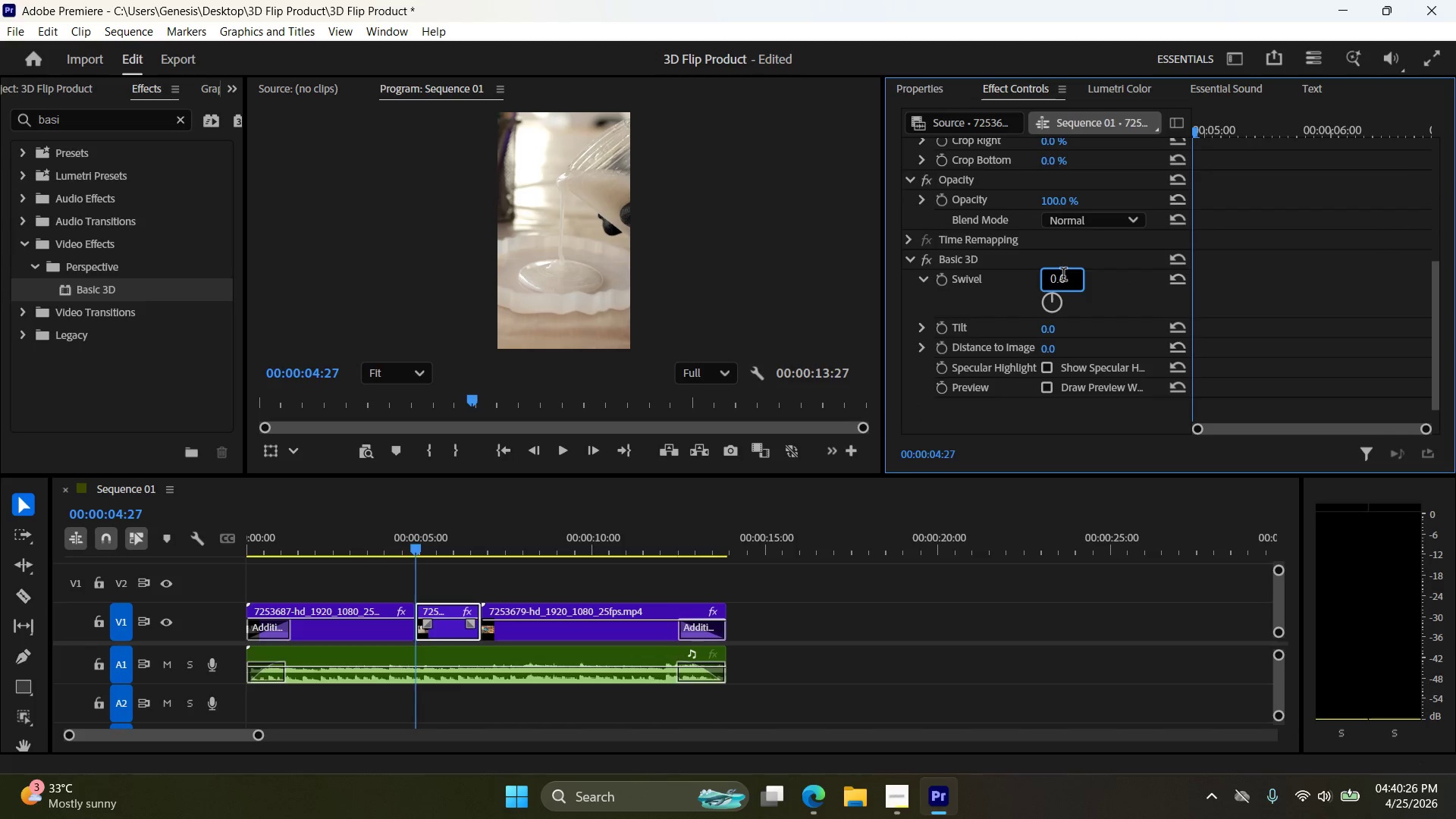 
left_click([1063, 276])
 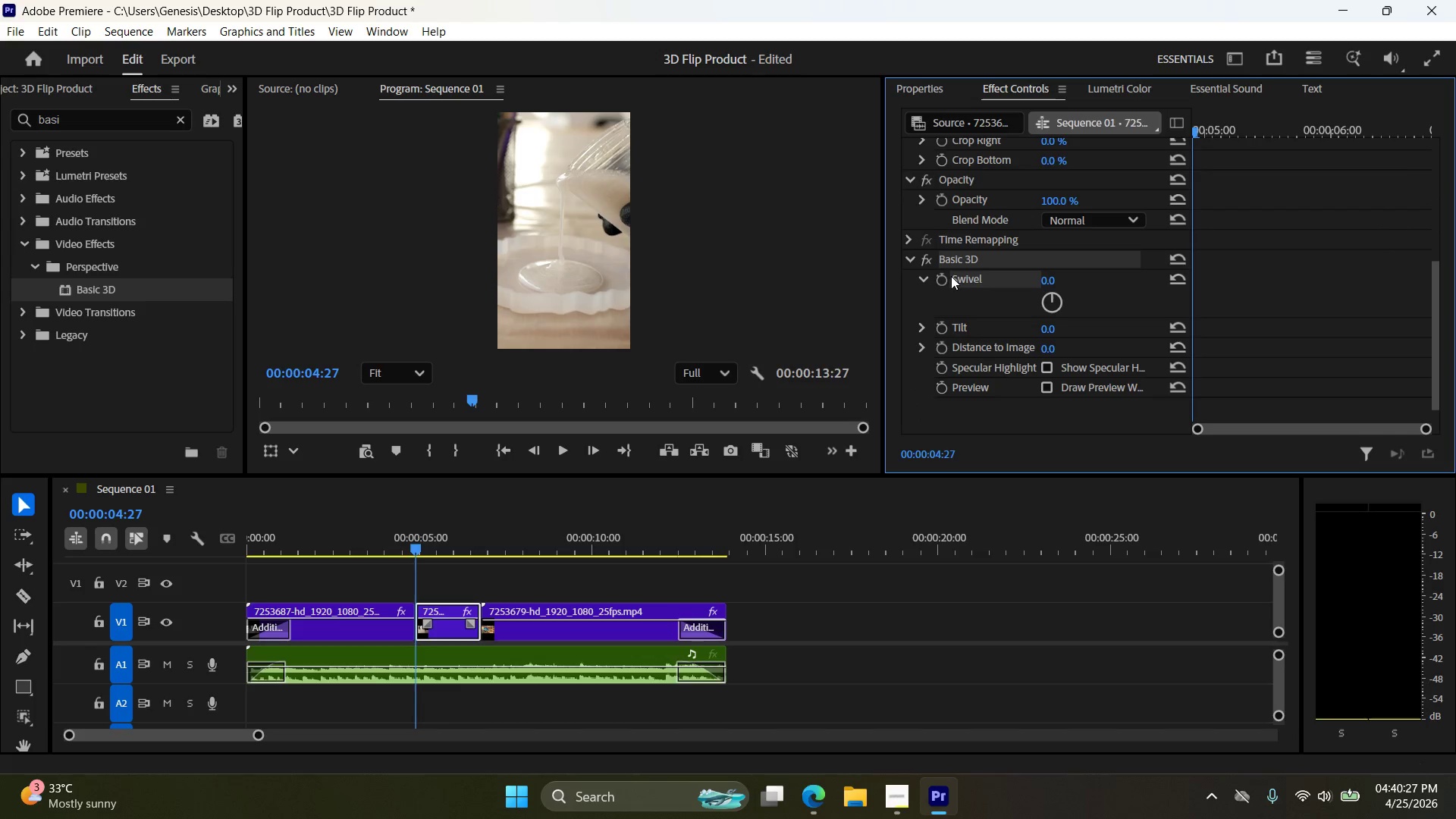 
double_click([949, 278])
 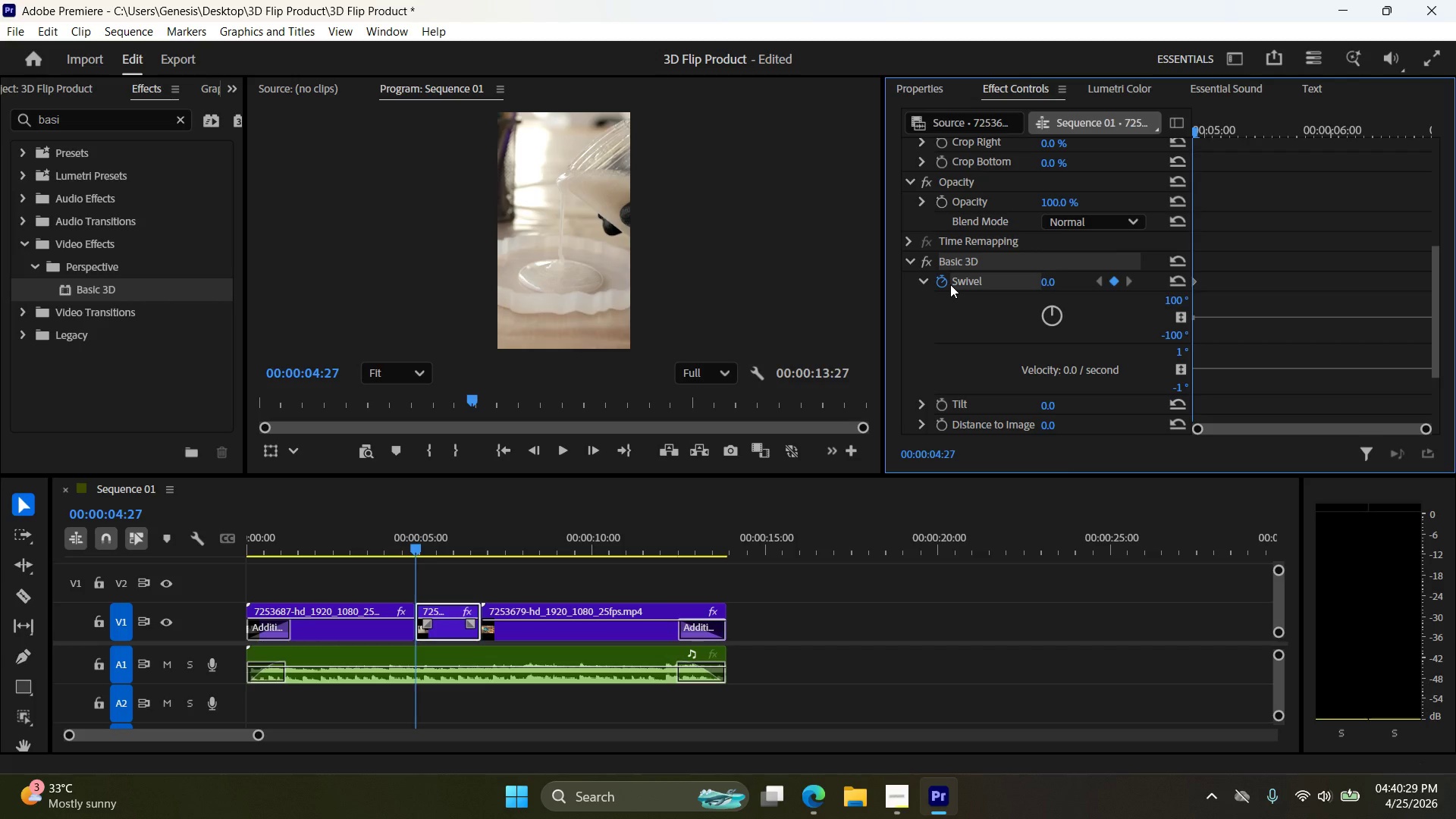 
hold_key(key=ArrowRight, duration=1.5)
 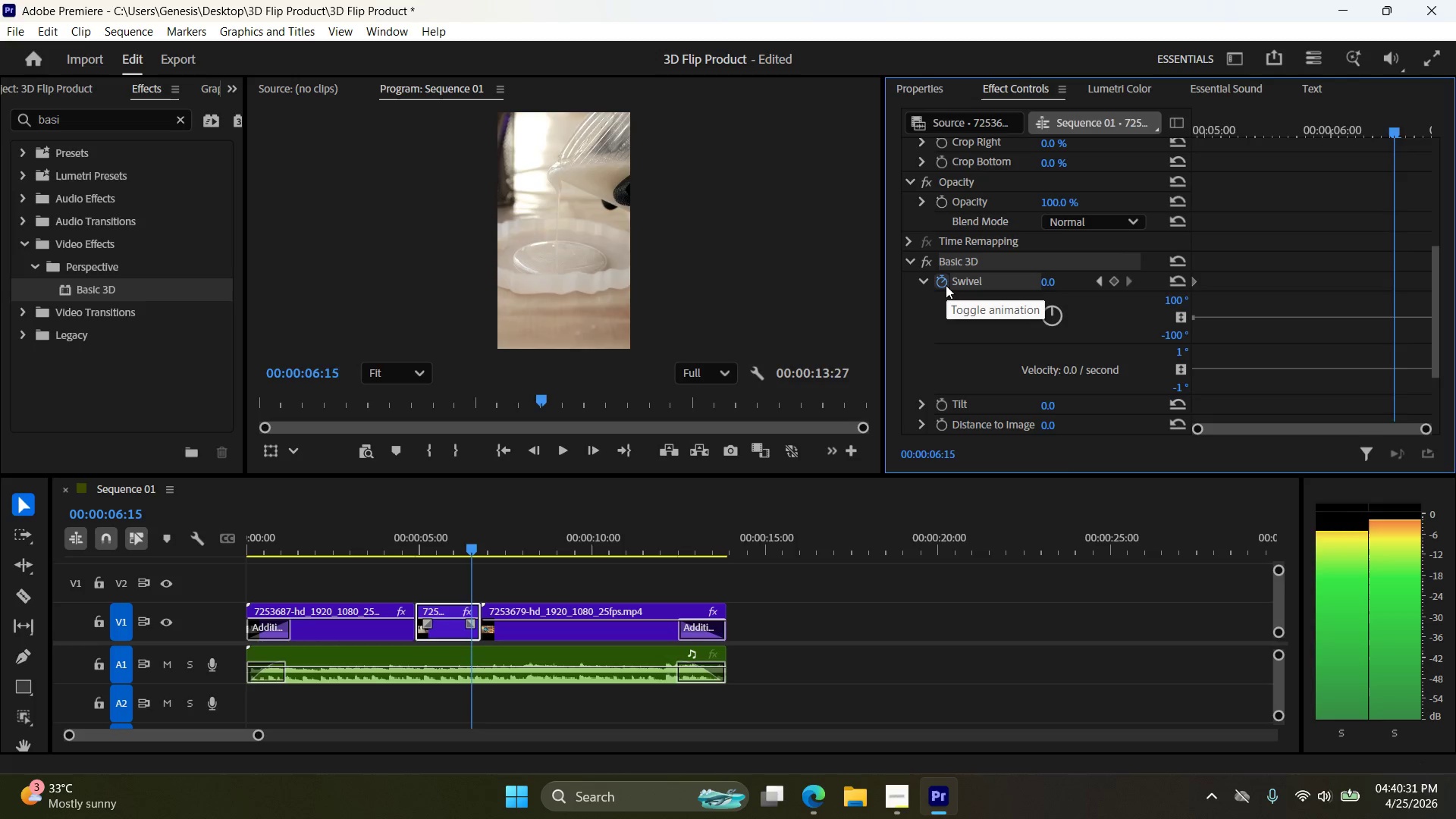 
hold_key(key=ArrowRight, duration=0.72)
 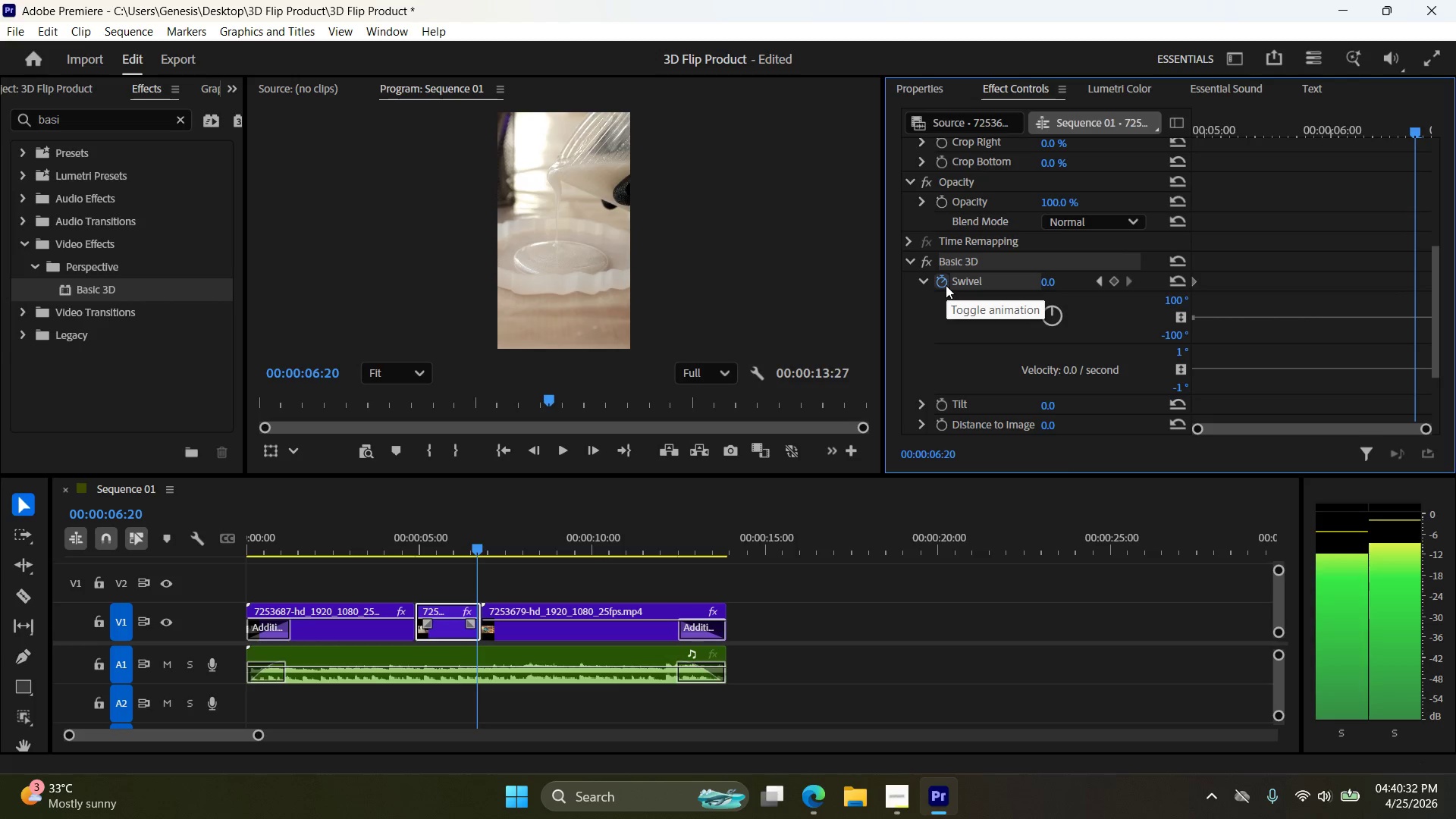 
key(ArrowRight)
 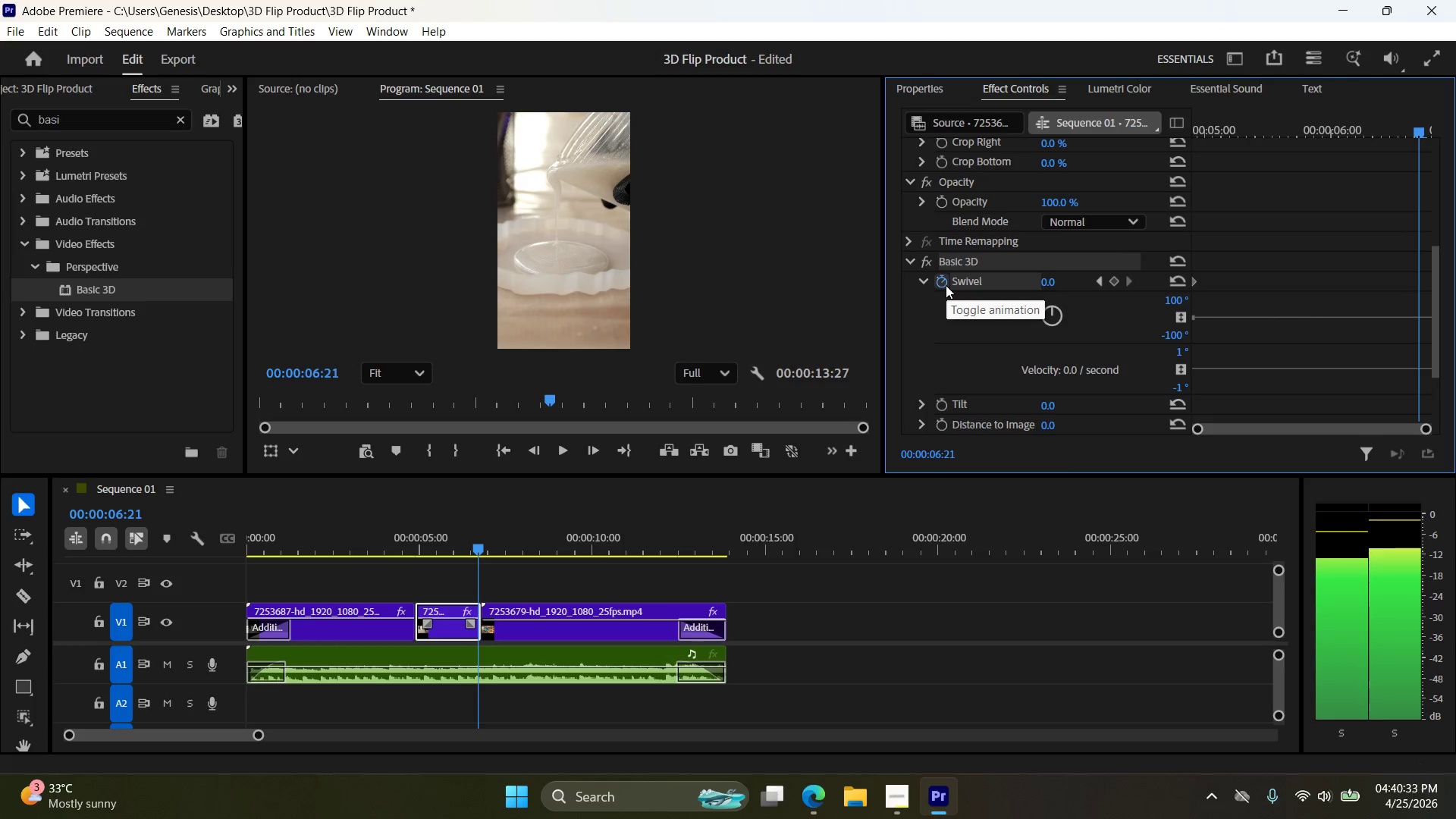 
key(ArrowRight)
 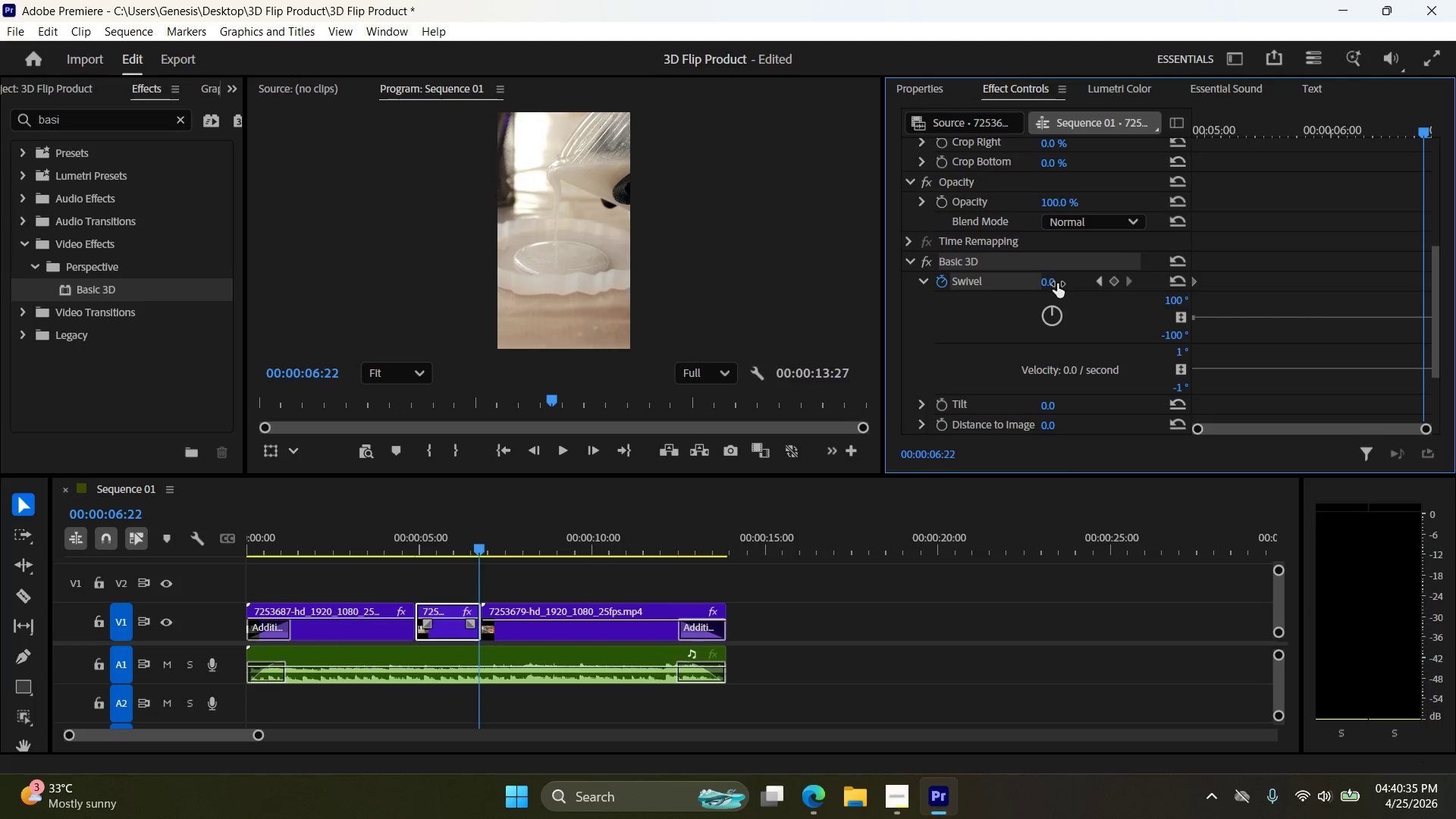 
left_click([1057, 284])
 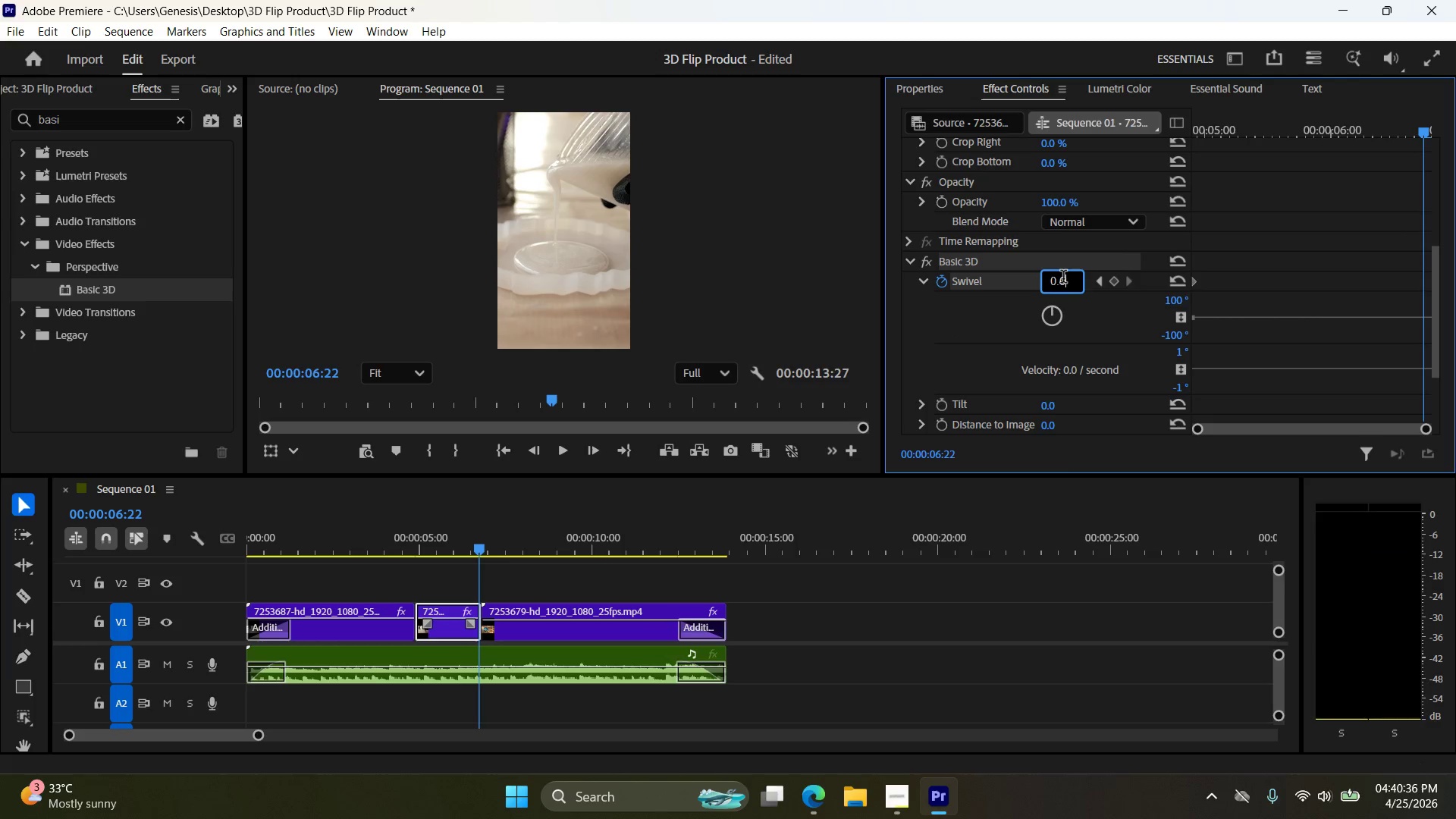 
triple_click([1063, 278])
 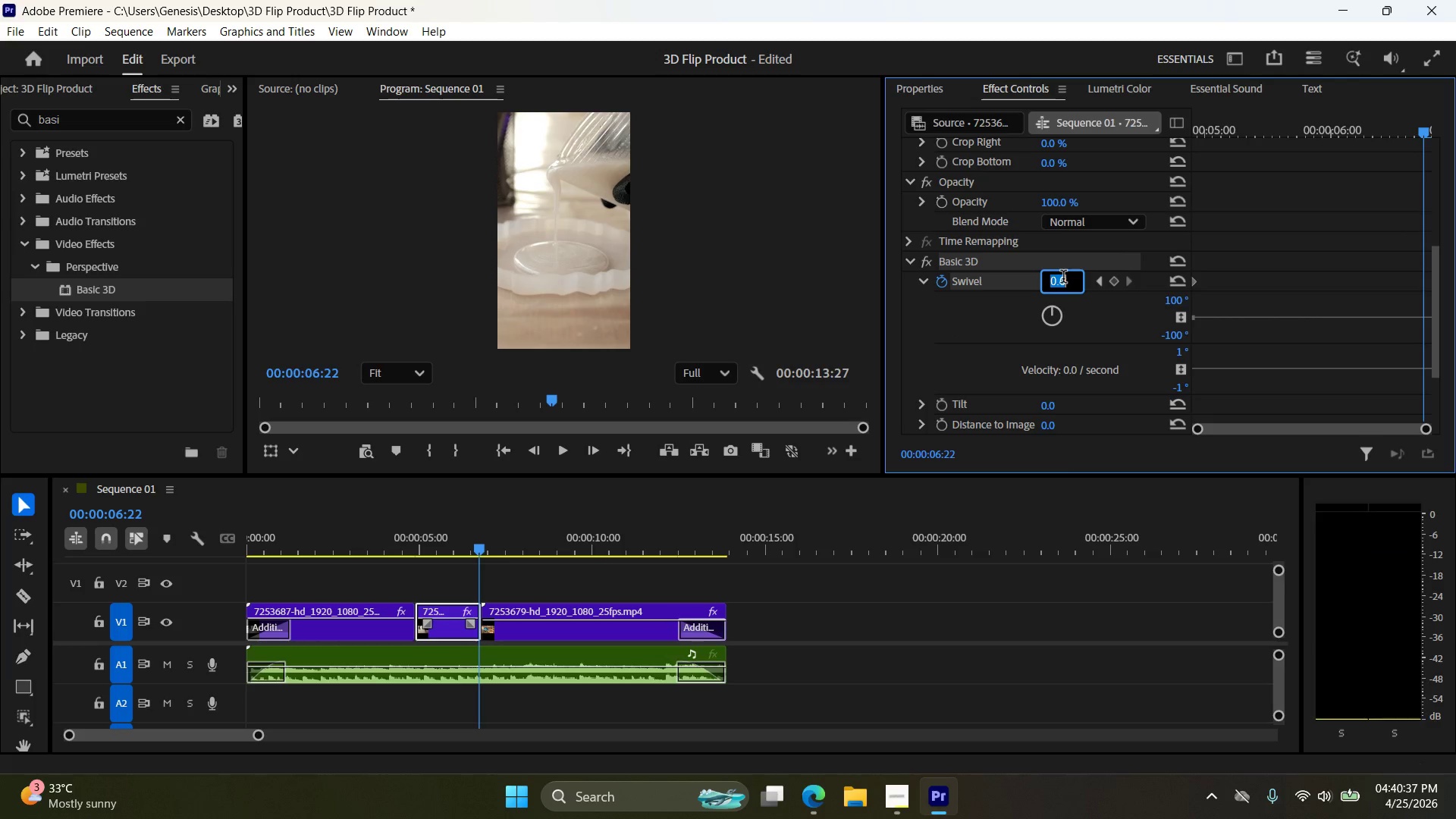 
type(90)
 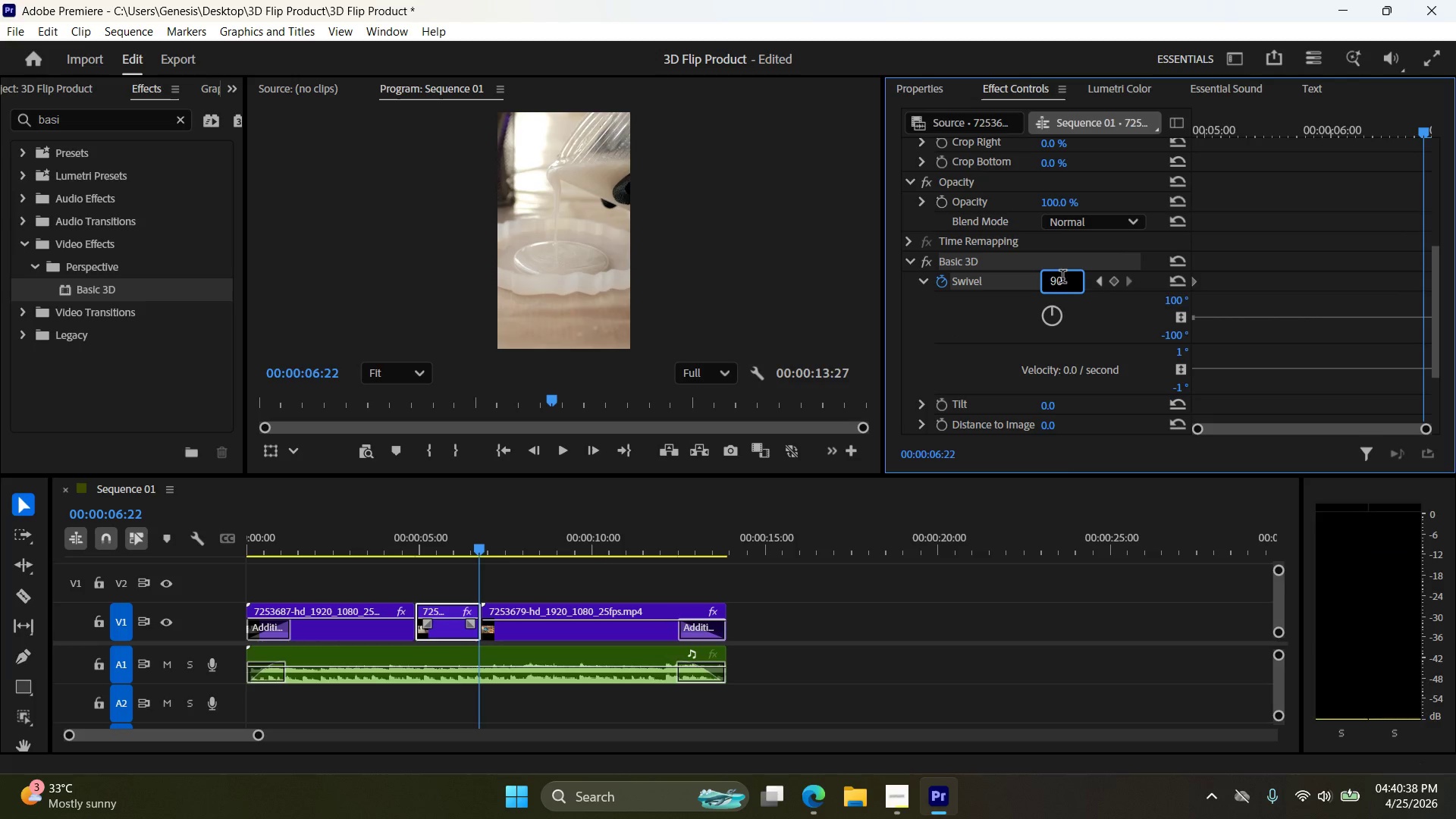 
key(Enter)
 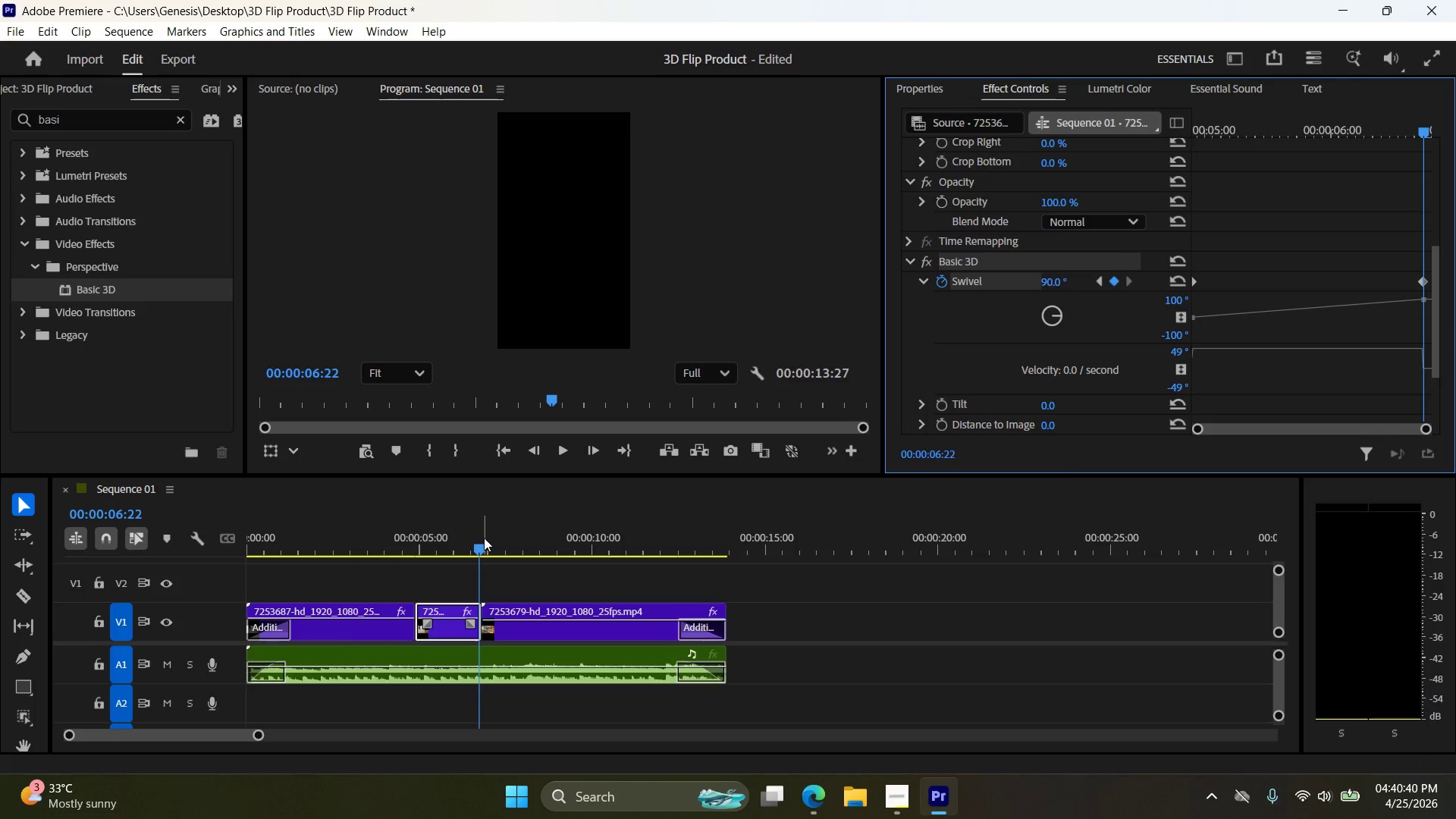 
left_click_drag(start_coordinate=[483, 548], to_coordinate=[492, 546])
 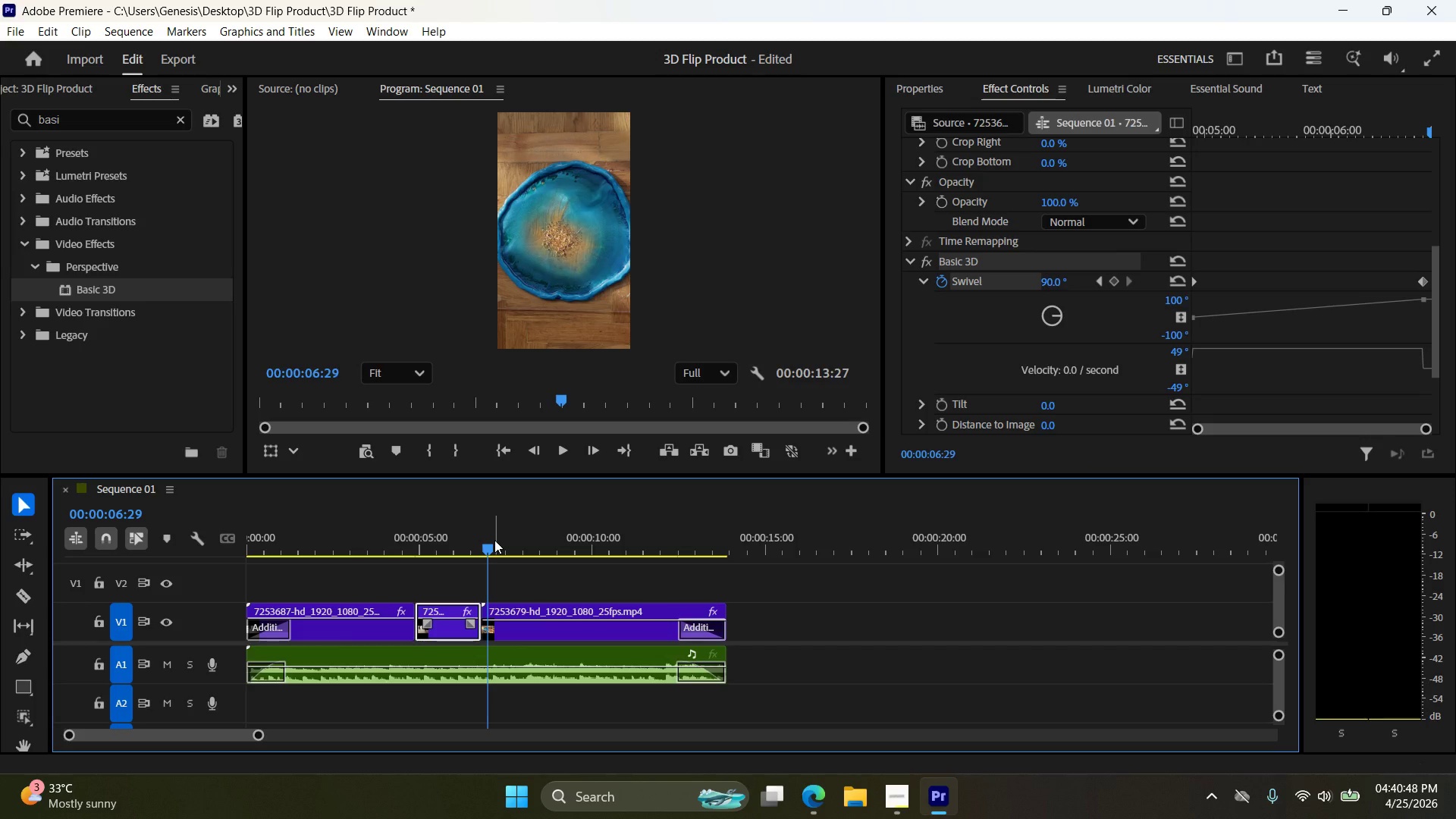 
wait(10.78)
 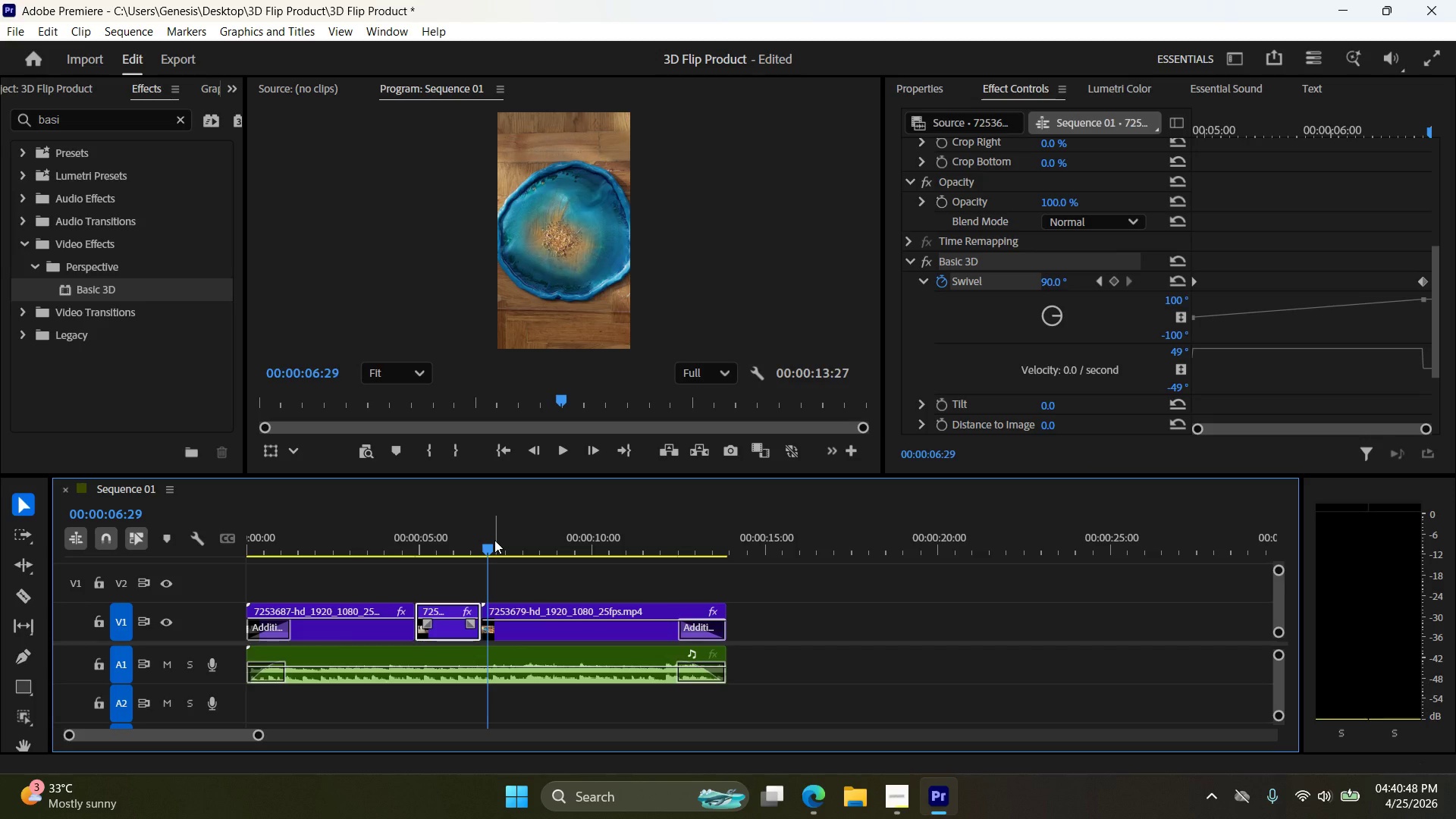 
double_click([563, 447])
 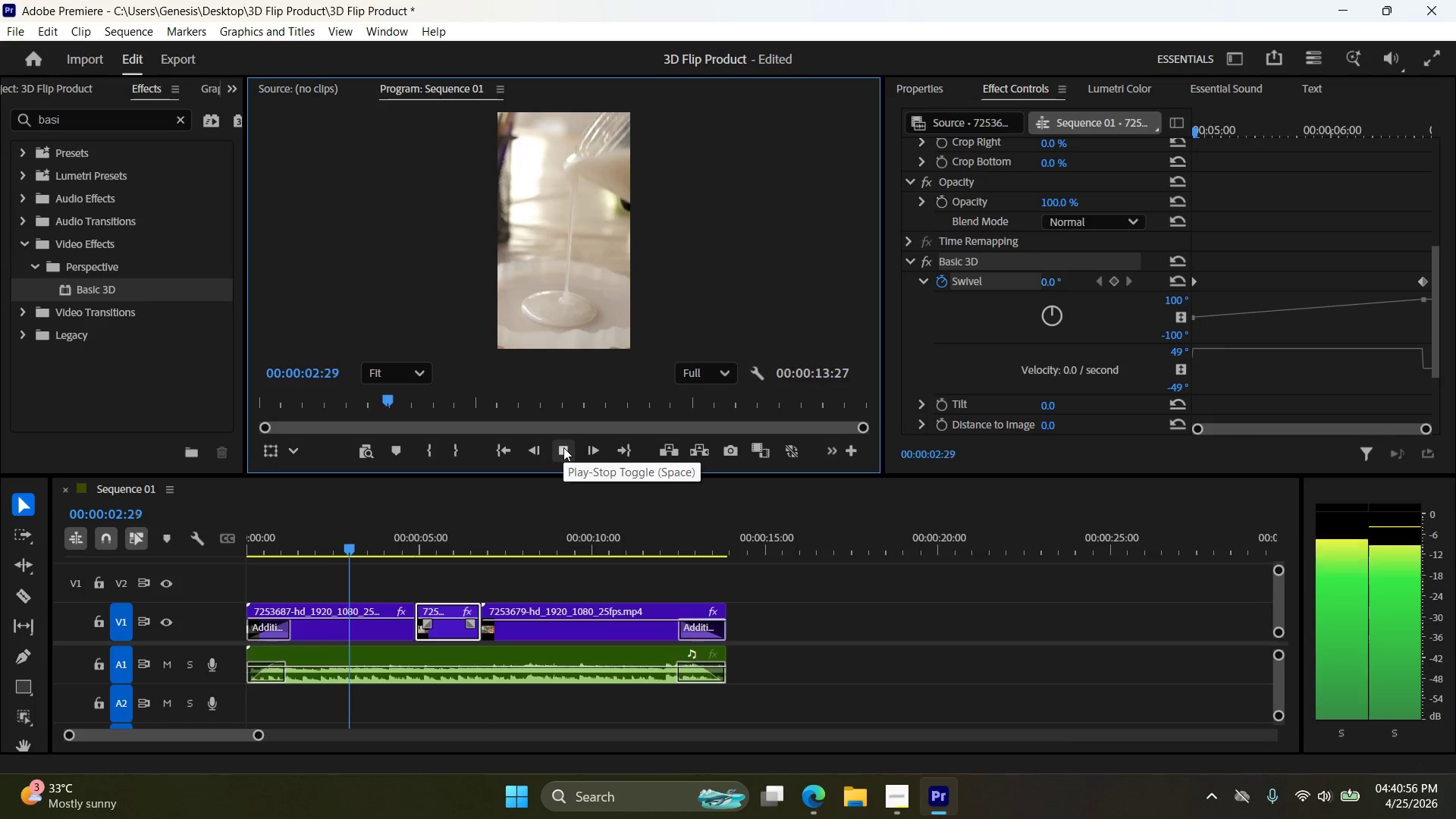 
wait(8.14)
 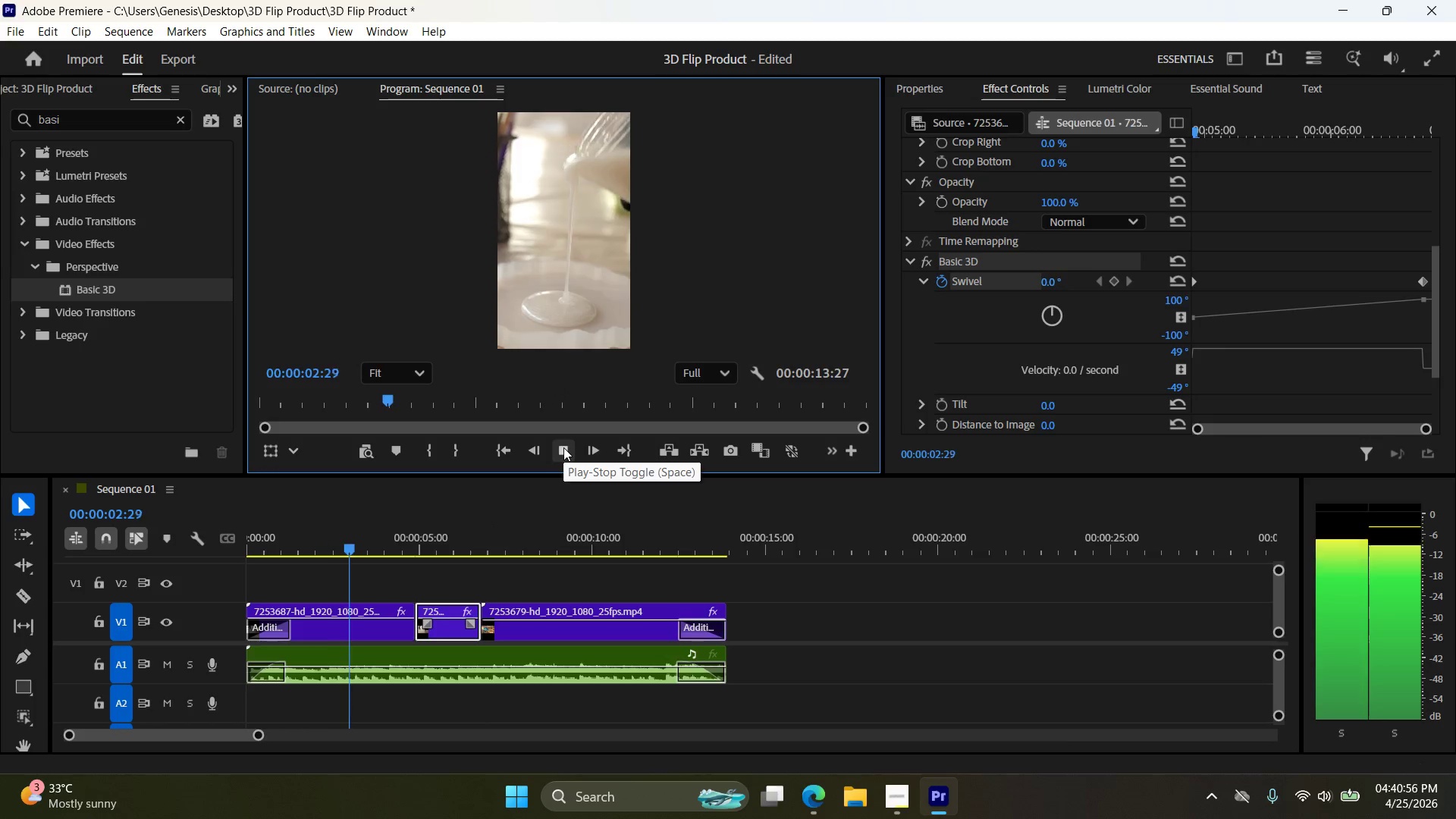 
left_click([563, 447])
 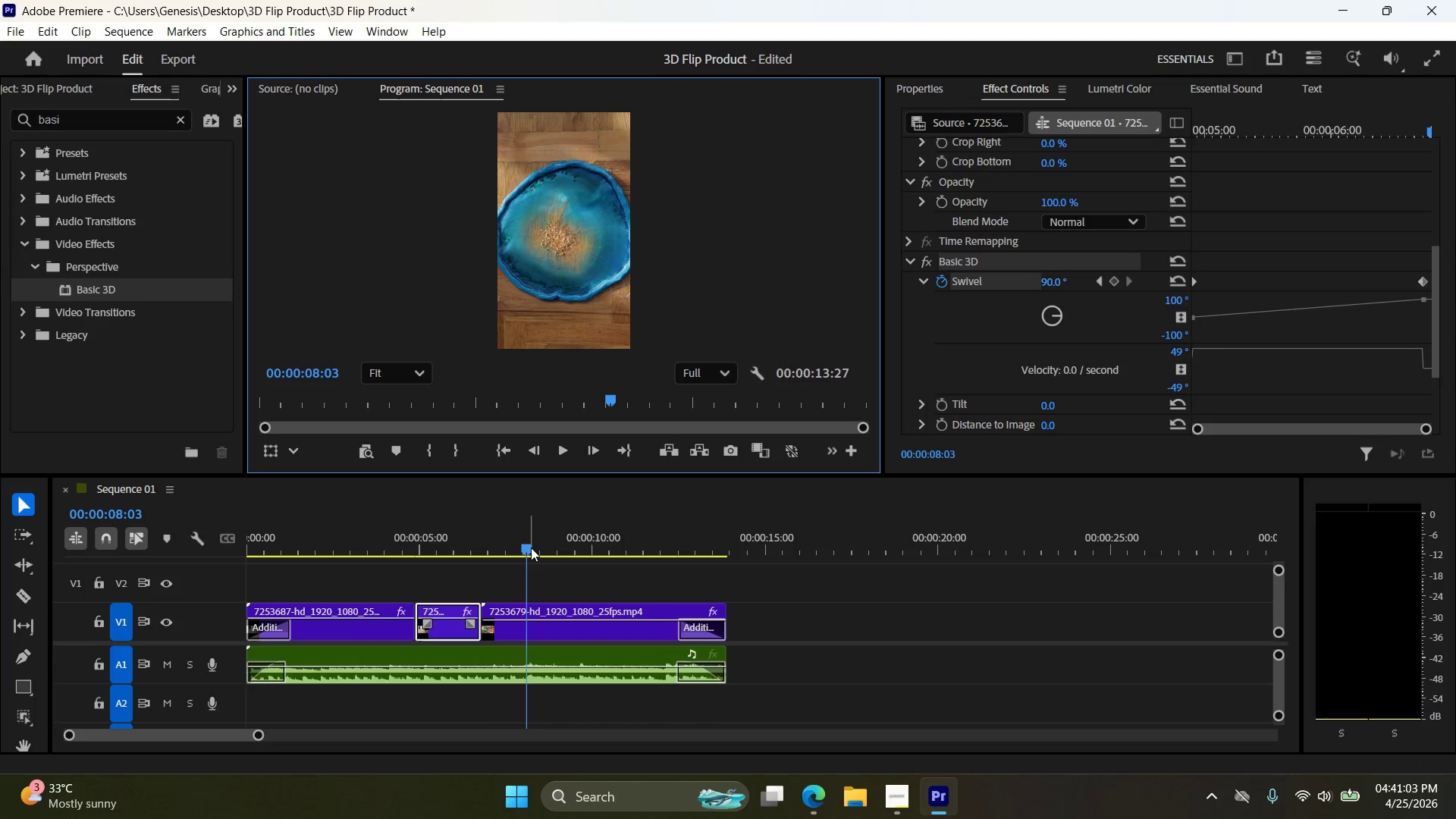 
left_click_drag(start_coordinate=[529, 548], to_coordinate=[544, 548])
 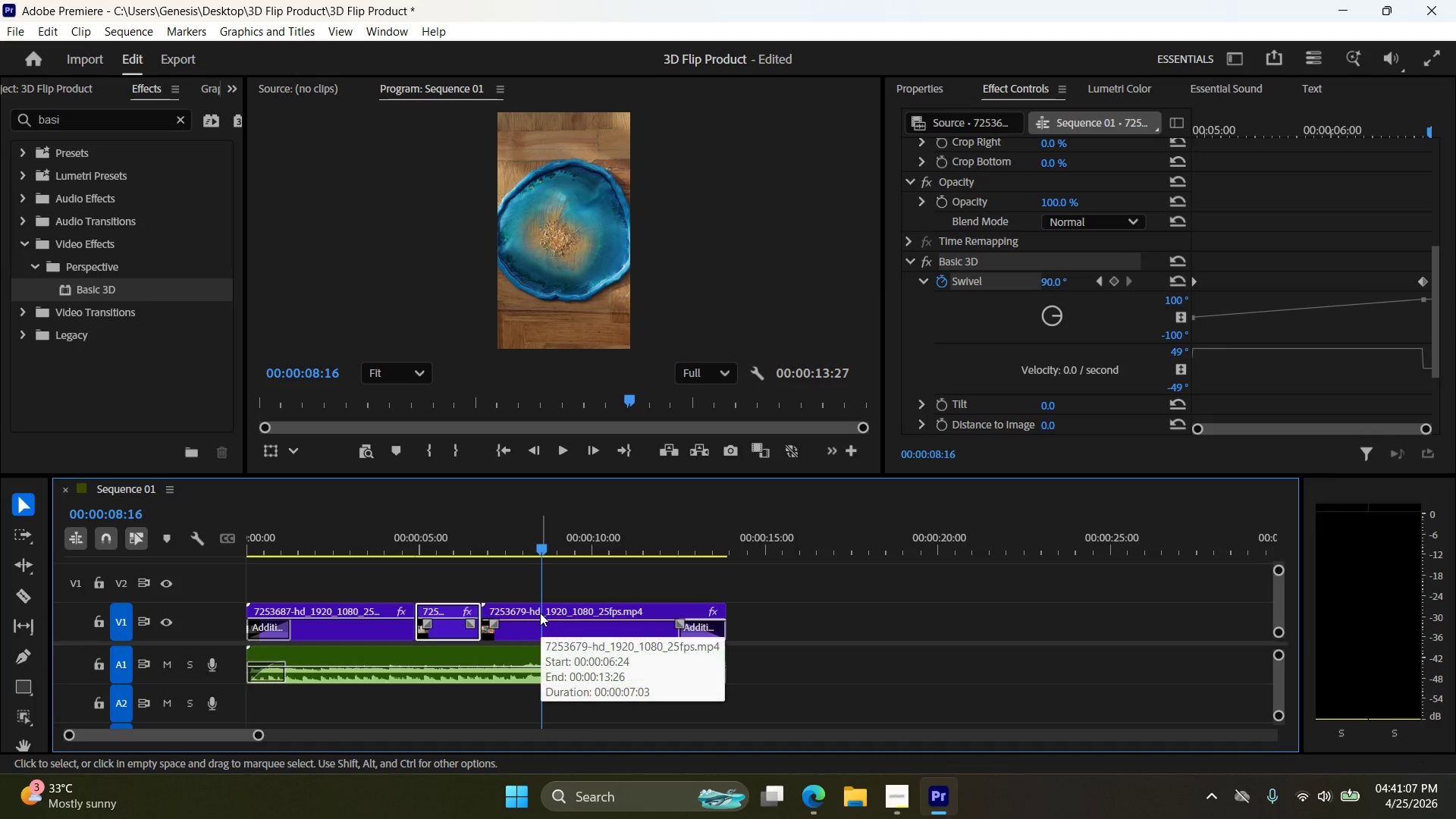 
key(C)
 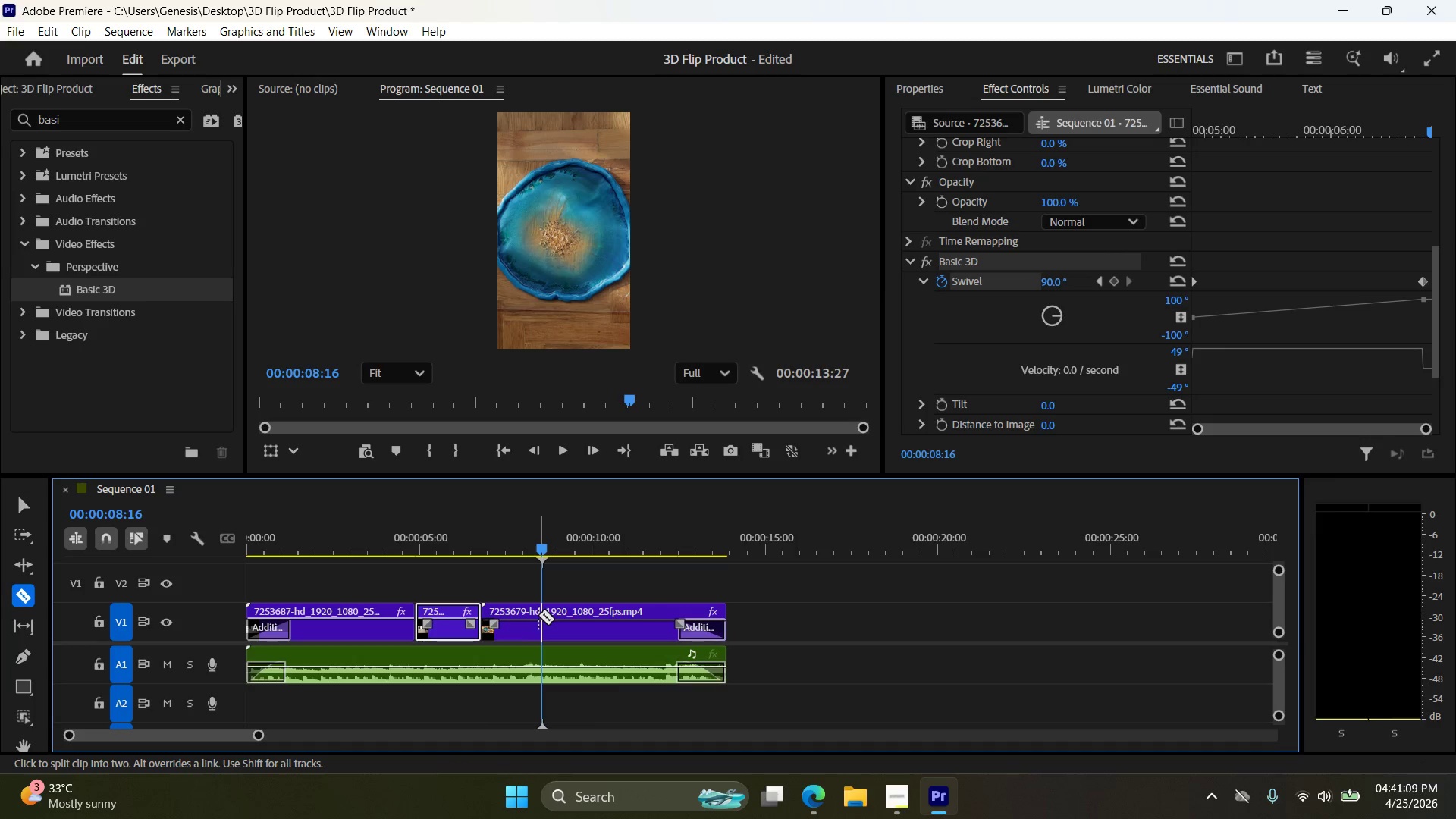 
left_click([540, 615])
 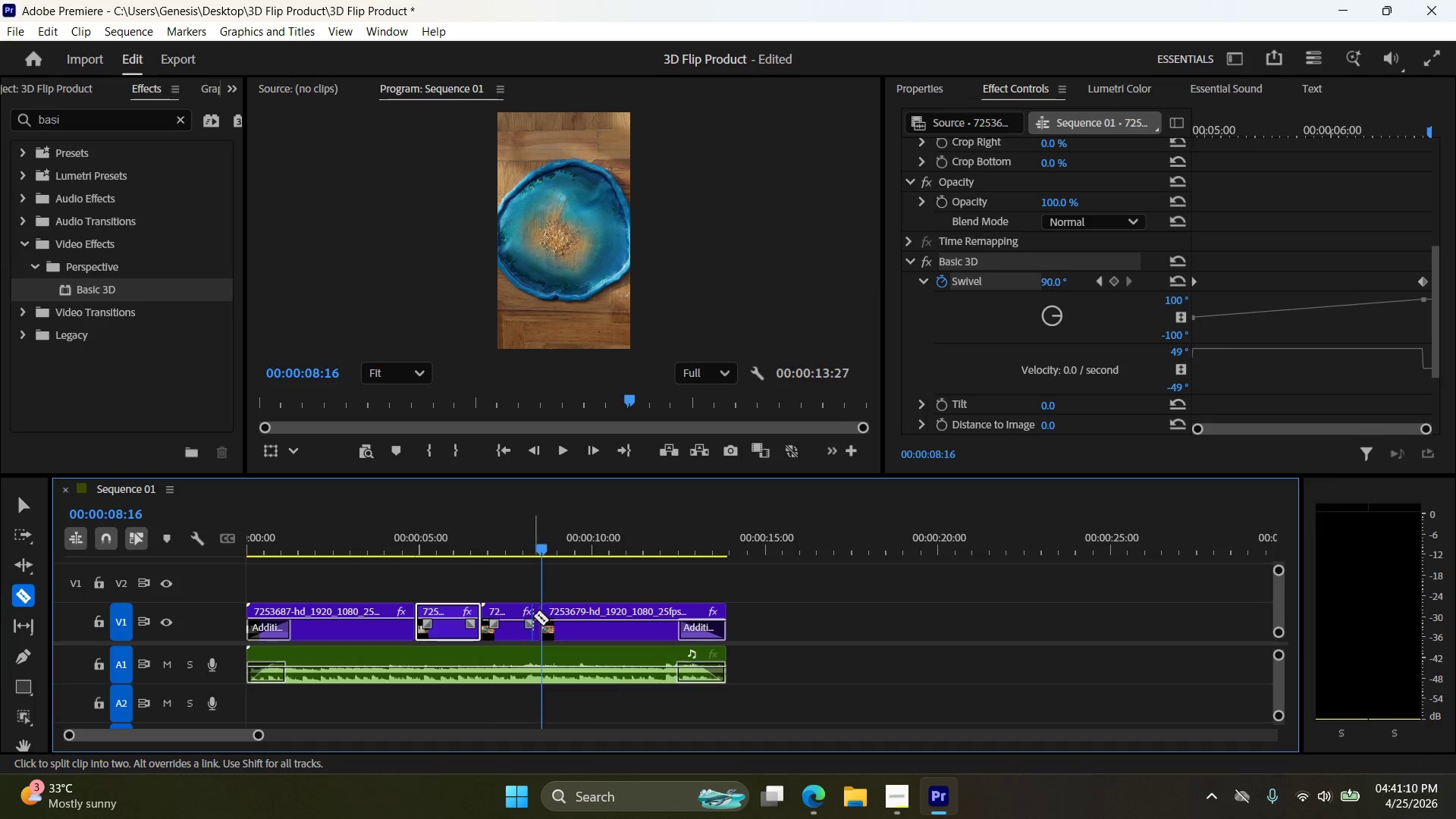 
key(V)
 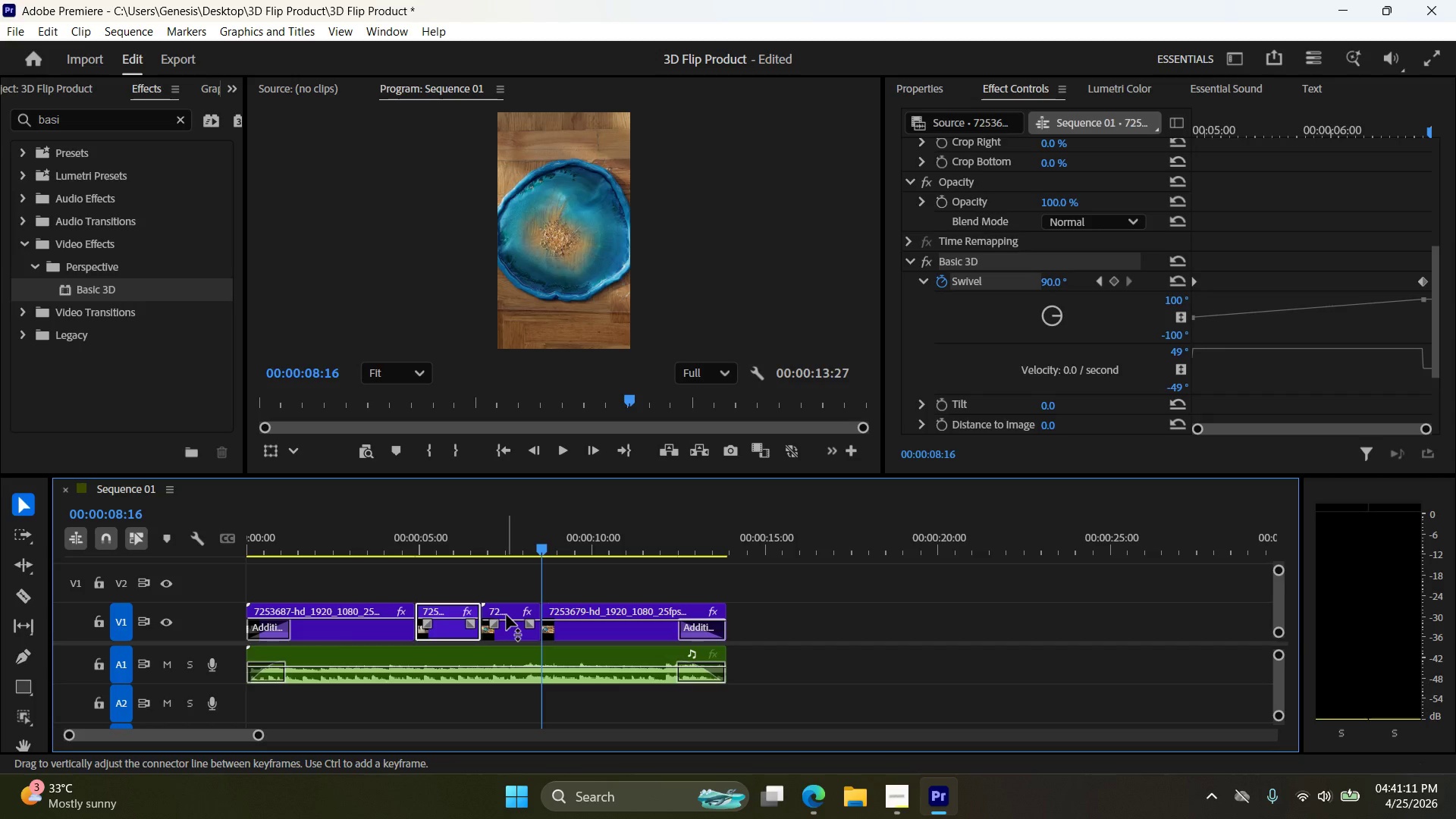 
left_click([507, 615])
 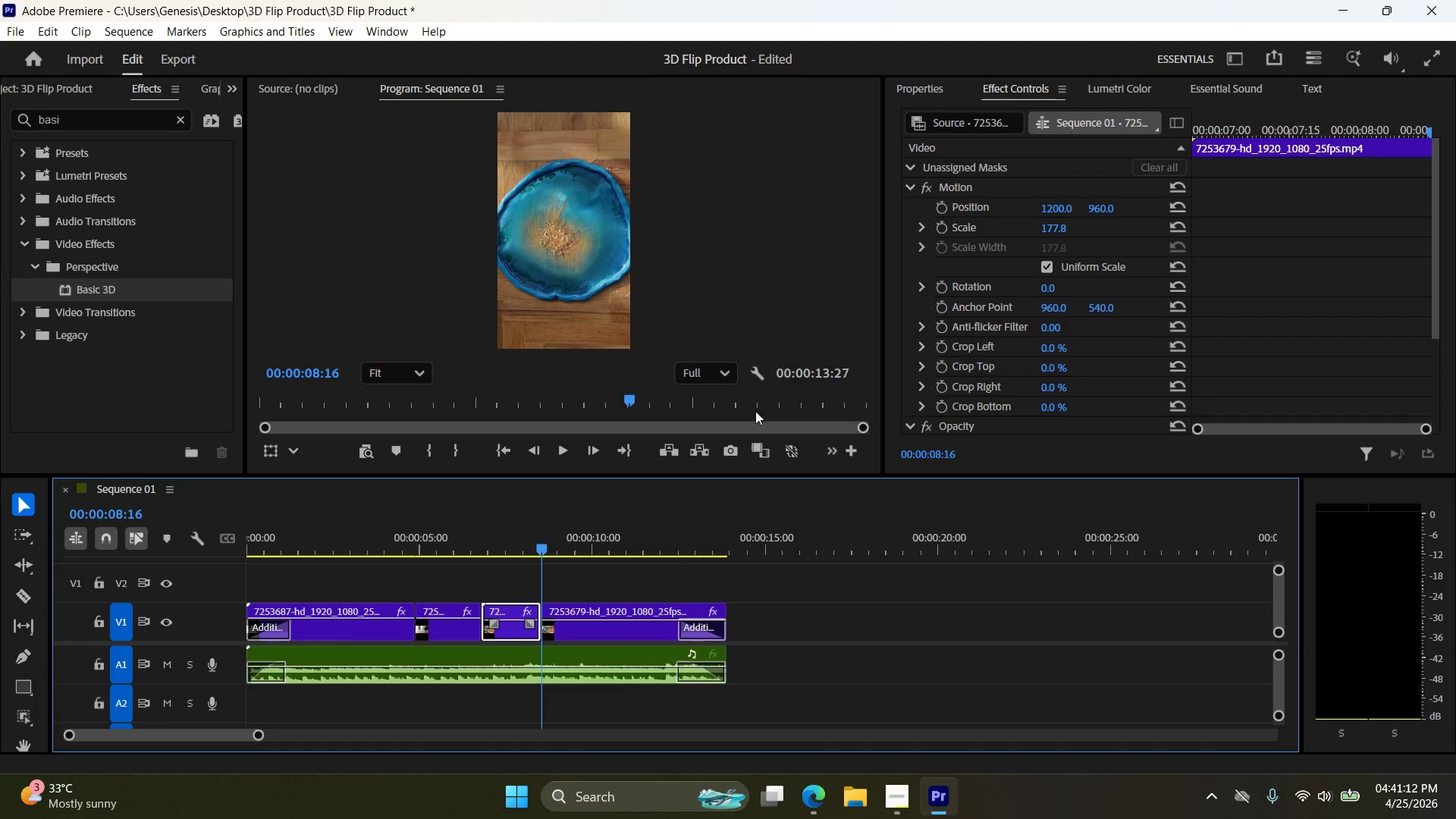 
scroll: coordinate [939, 344], scroll_direction: down, amount: 8.0
 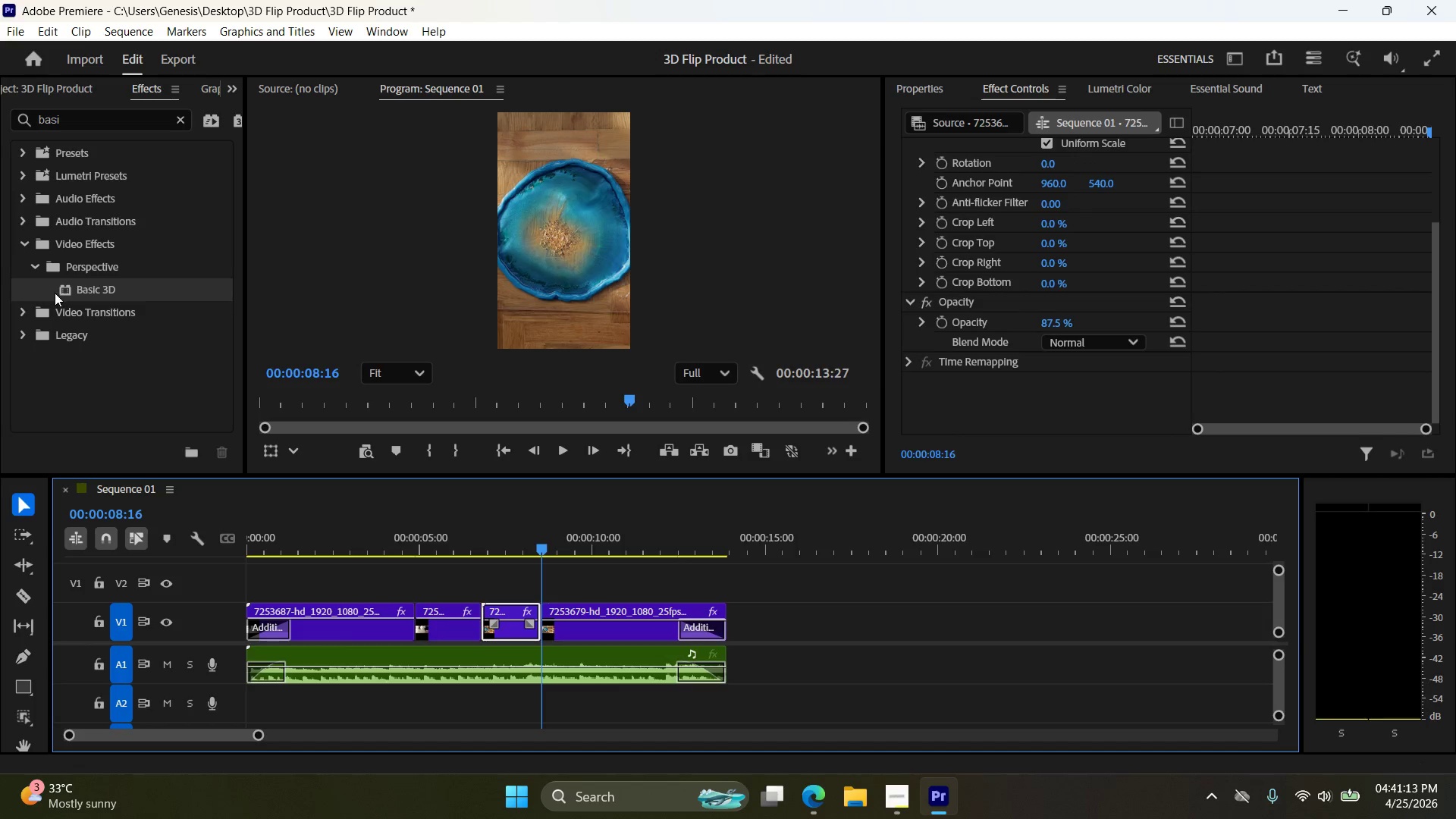 
left_click_drag(start_coordinate=[67, 292], to_coordinate=[507, 628])
 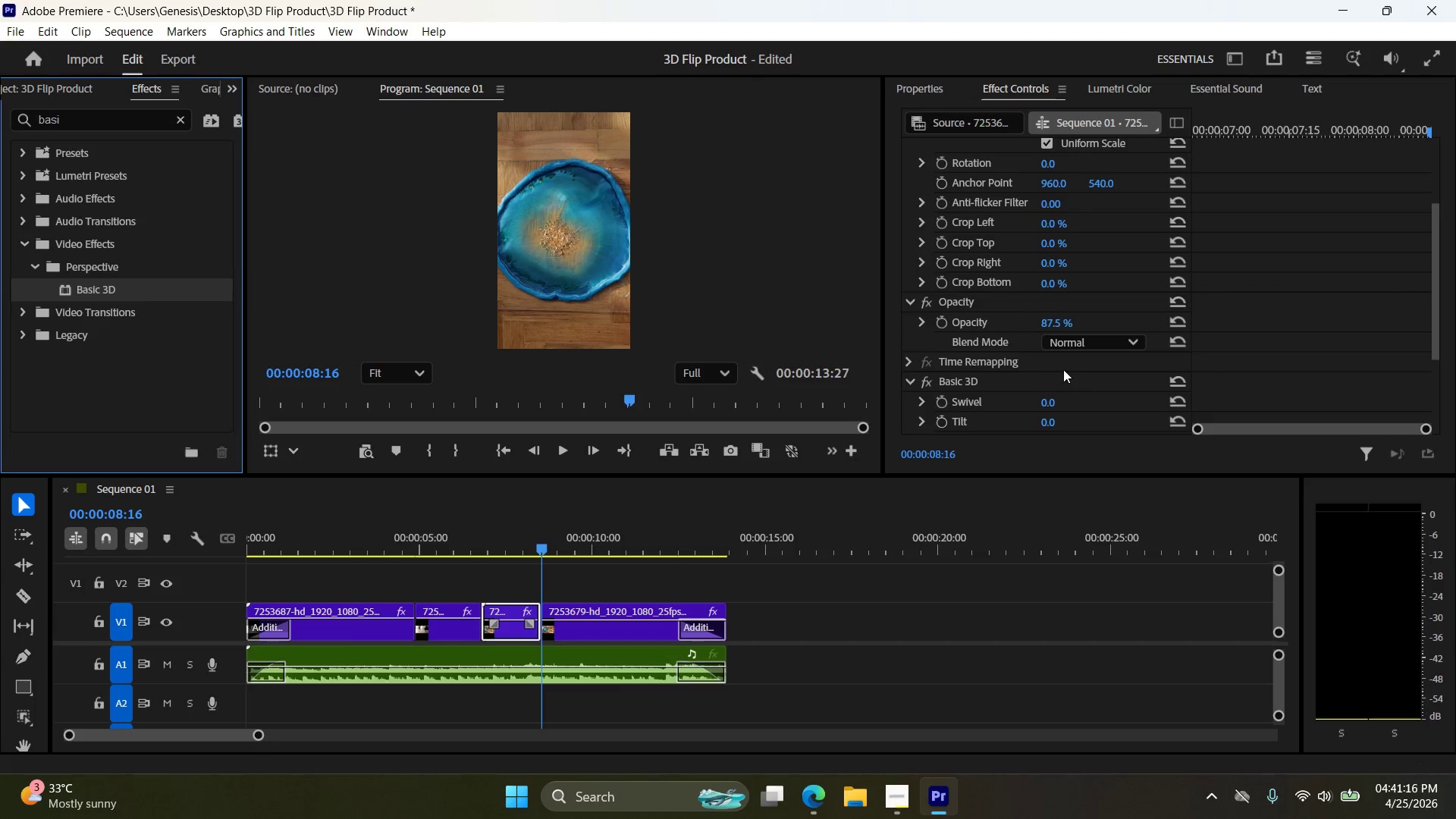 
scroll: coordinate [1056, 373], scroll_direction: down, amount: 4.0
 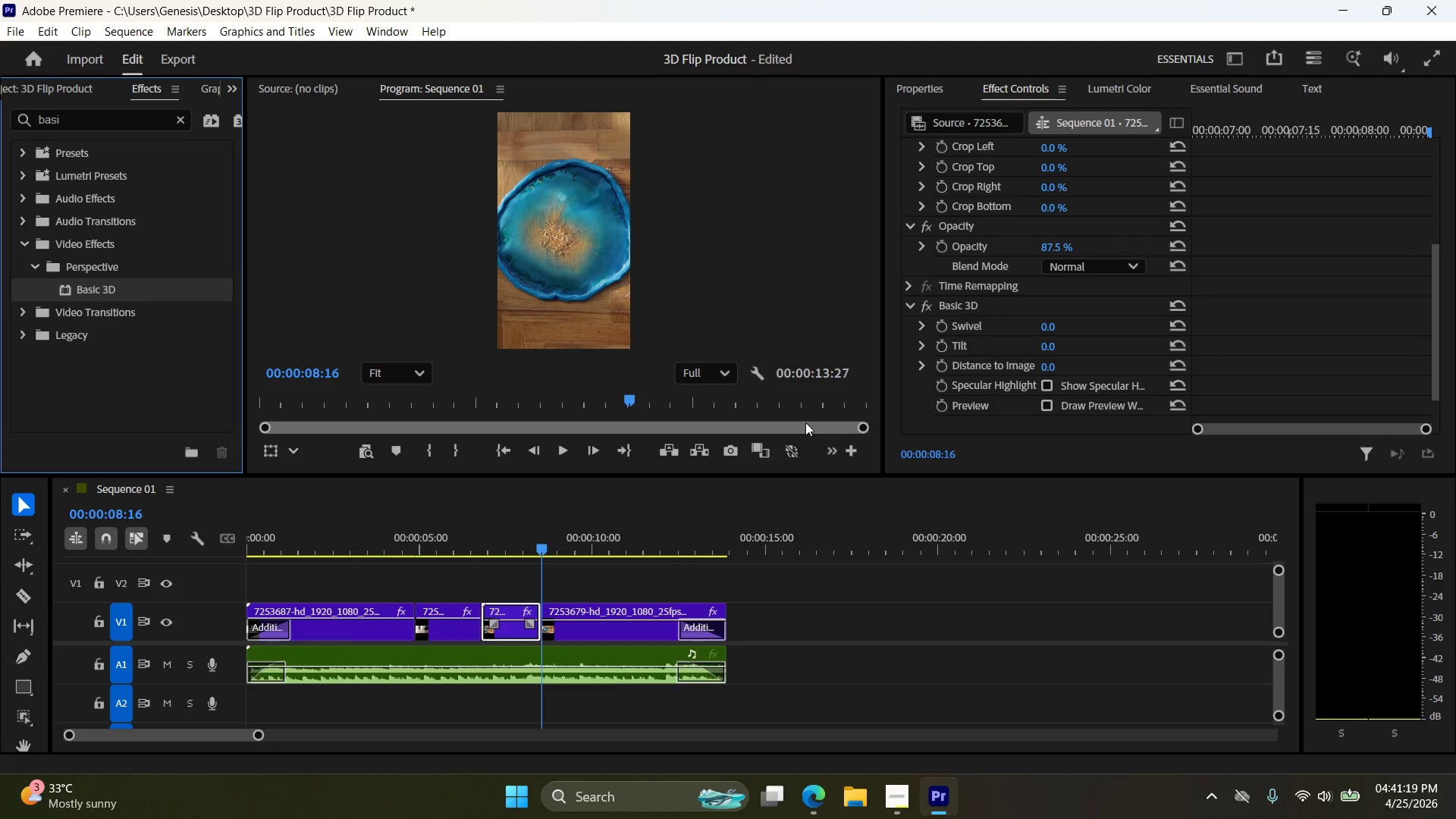 
key(ArrowLeft)
 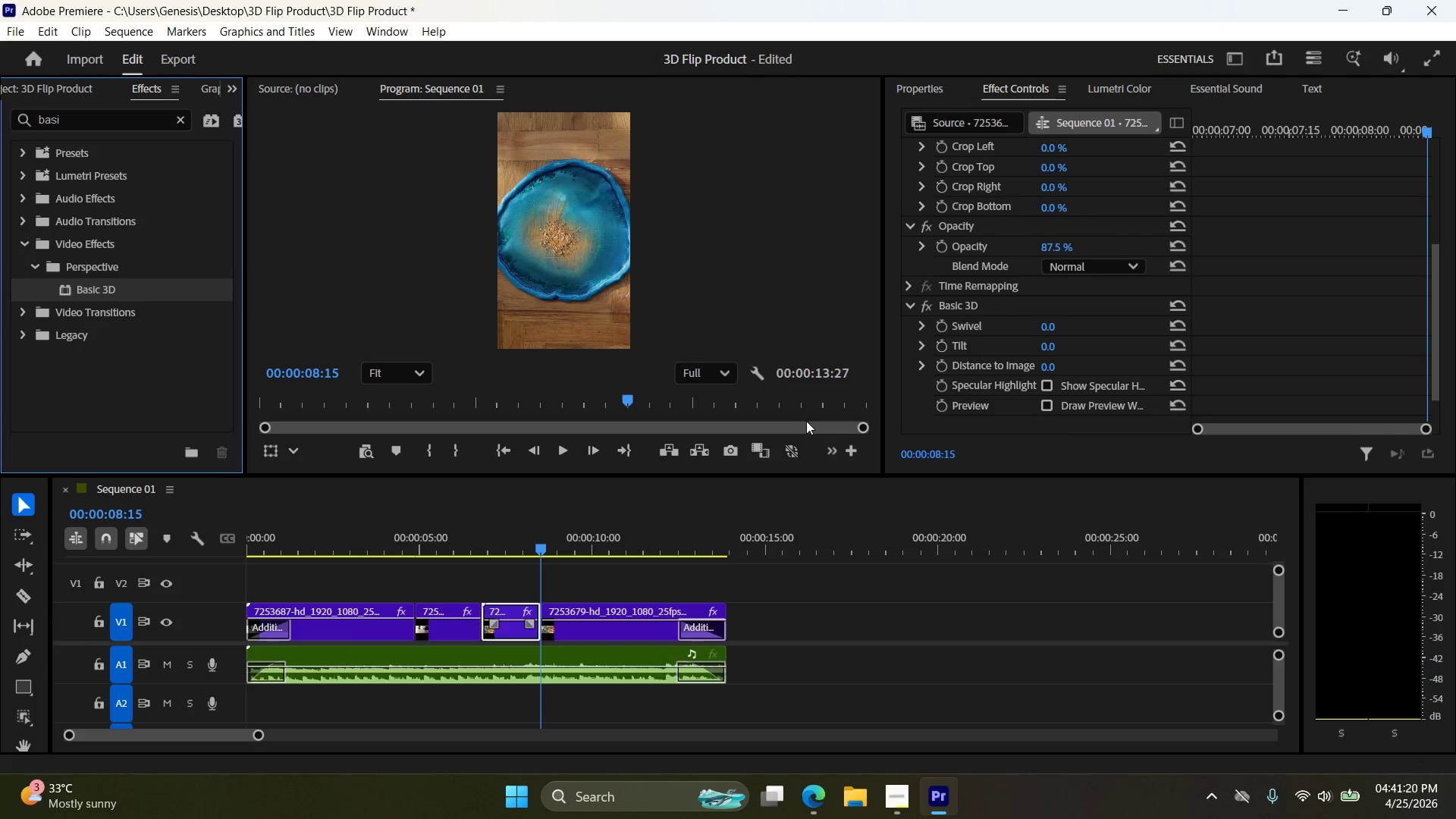 
key(ArrowLeft)
 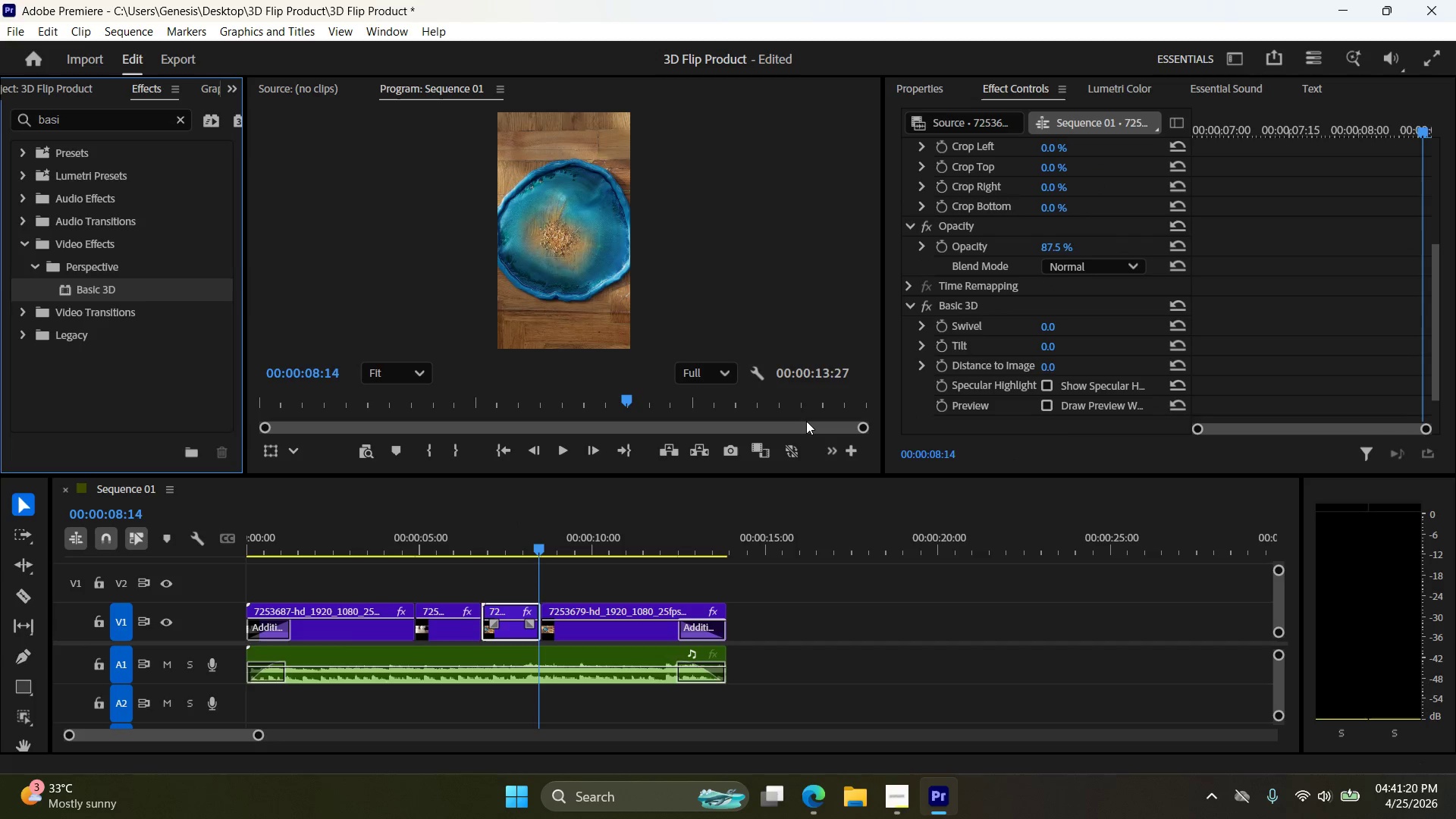 
key(ArrowLeft)
 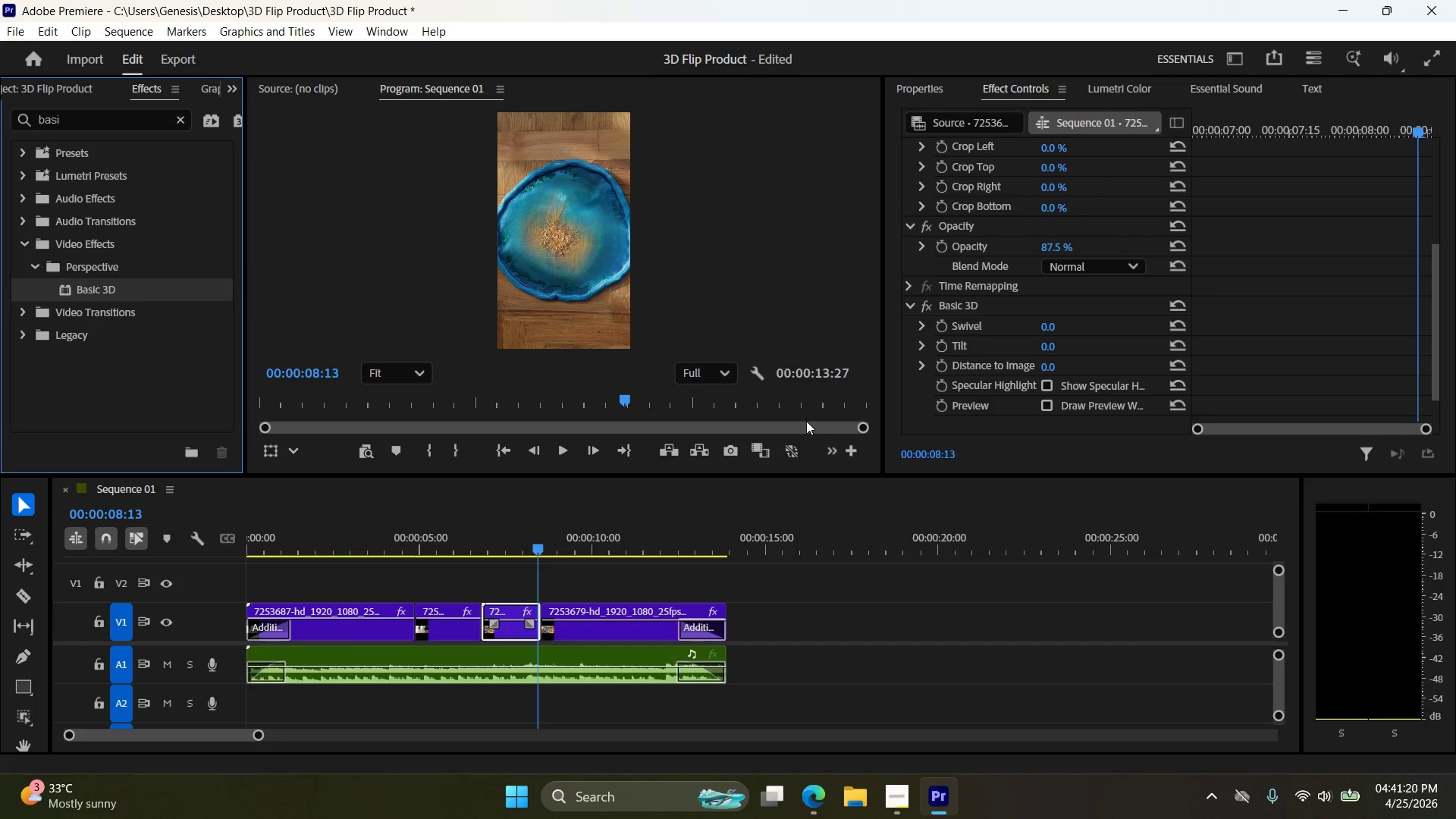 
key(ArrowLeft)
 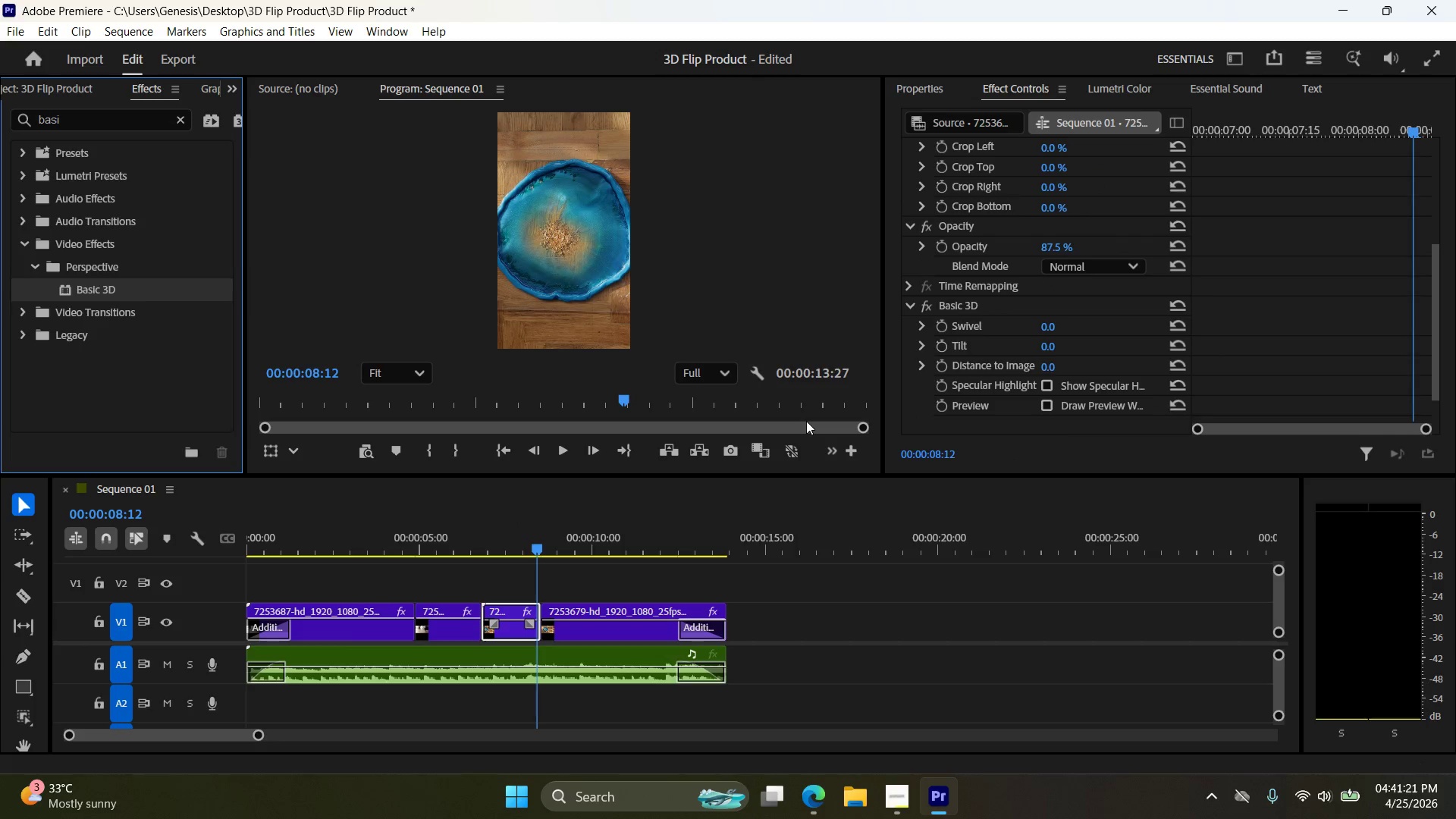 
hold_key(key=ArrowLeft, duration=1.5)
 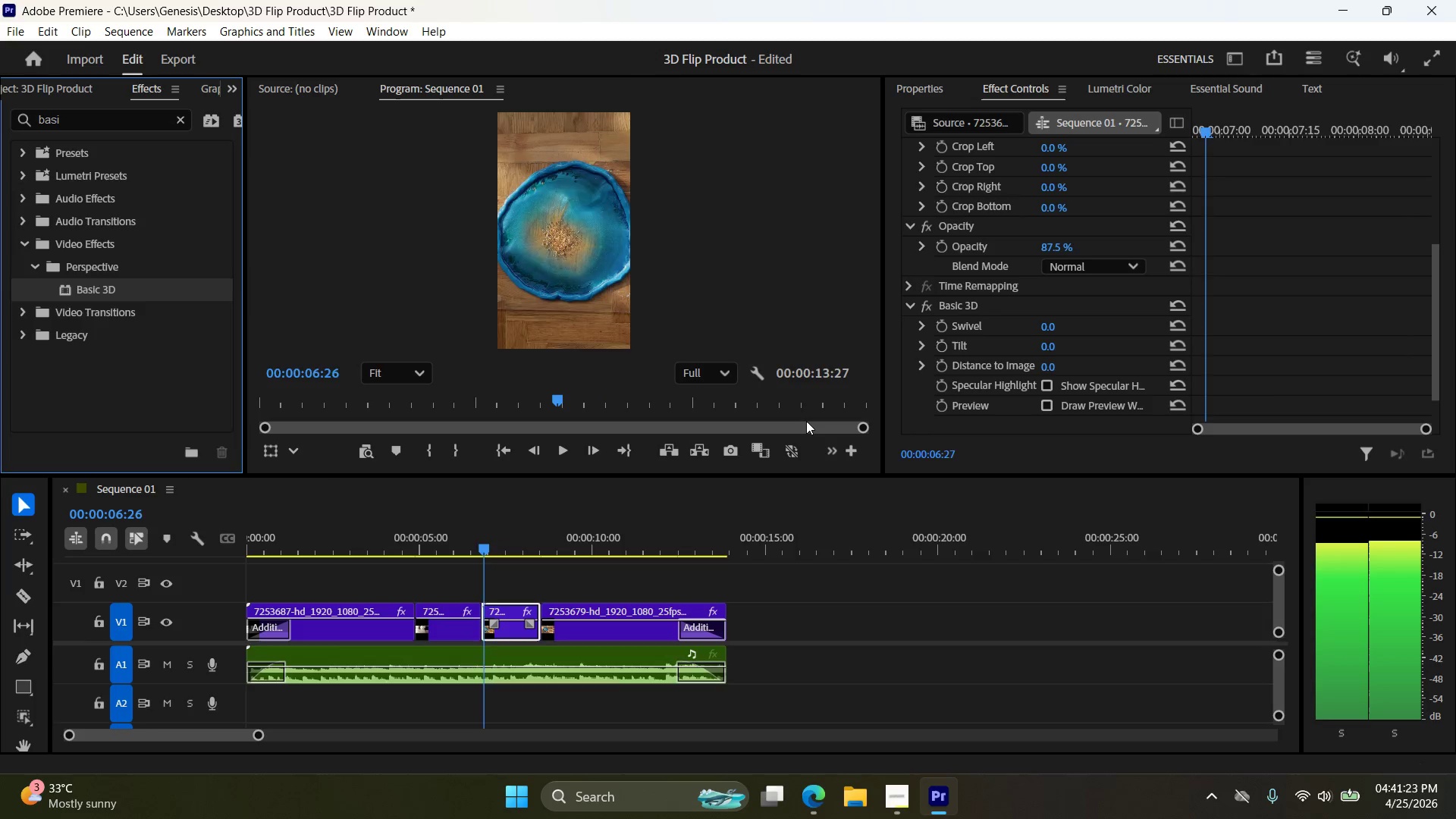 
hold_key(key=ArrowLeft, duration=0.61)
 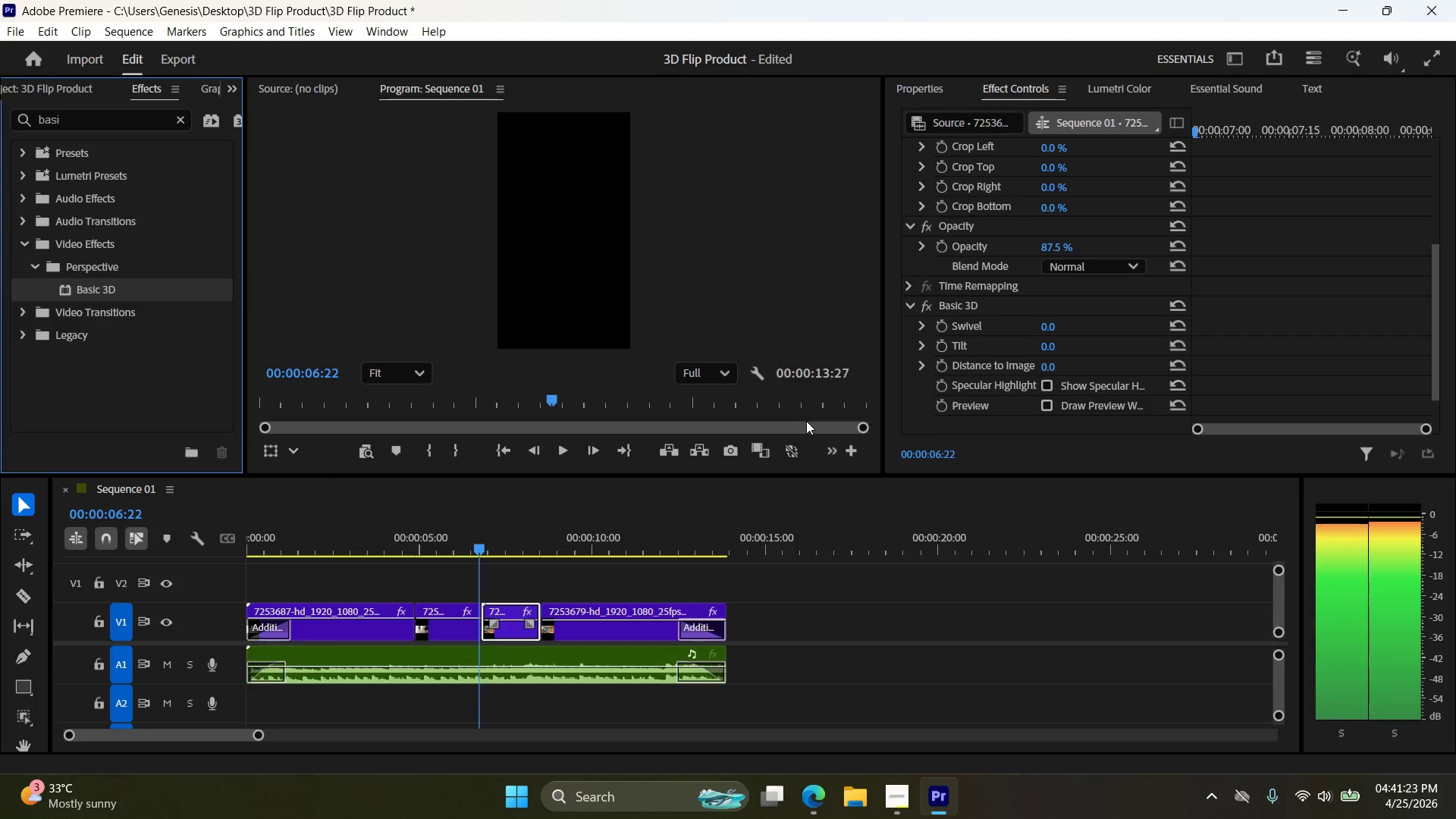 
key(ArrowRight)
 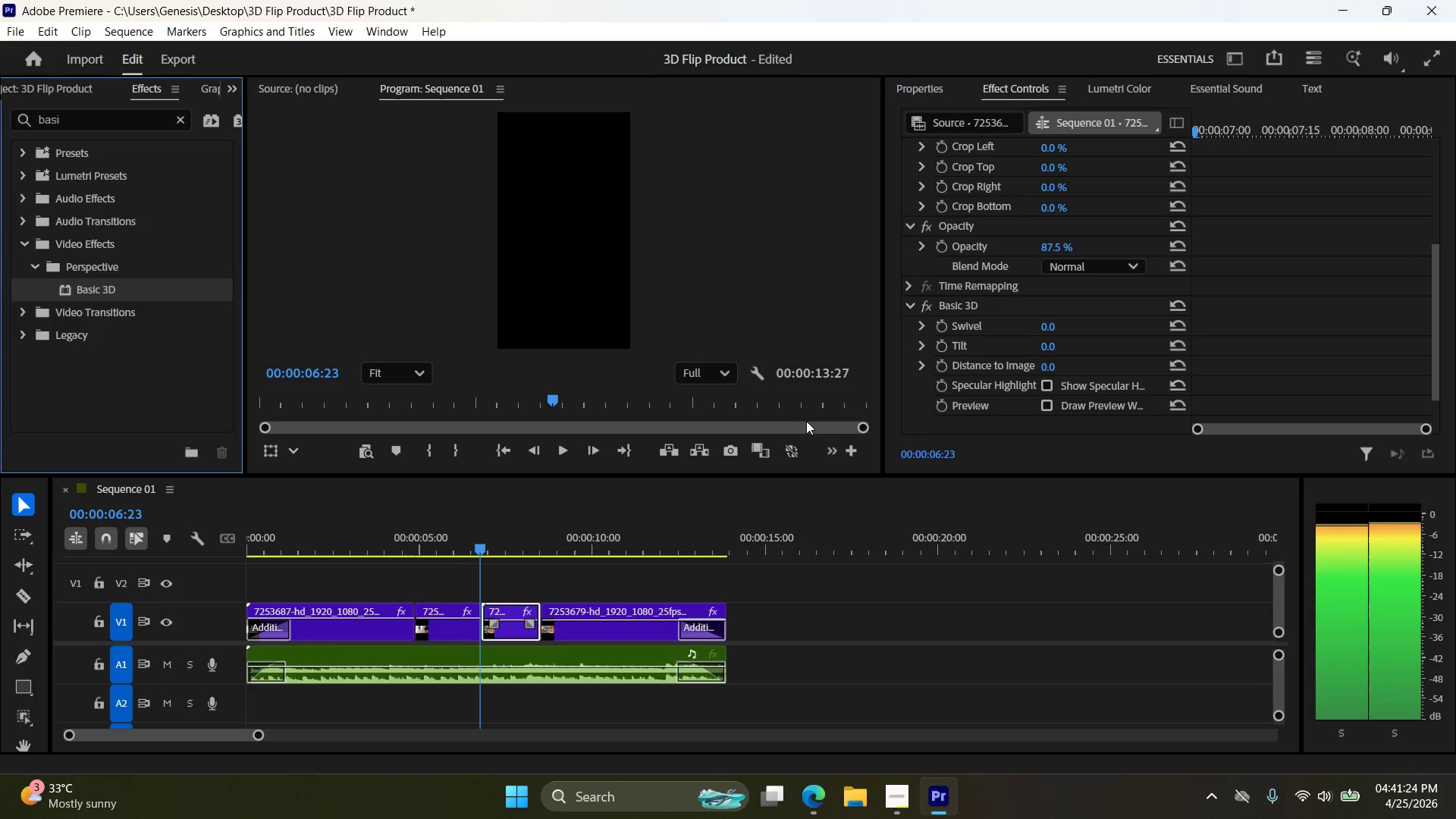 
key(ArrowRight)
 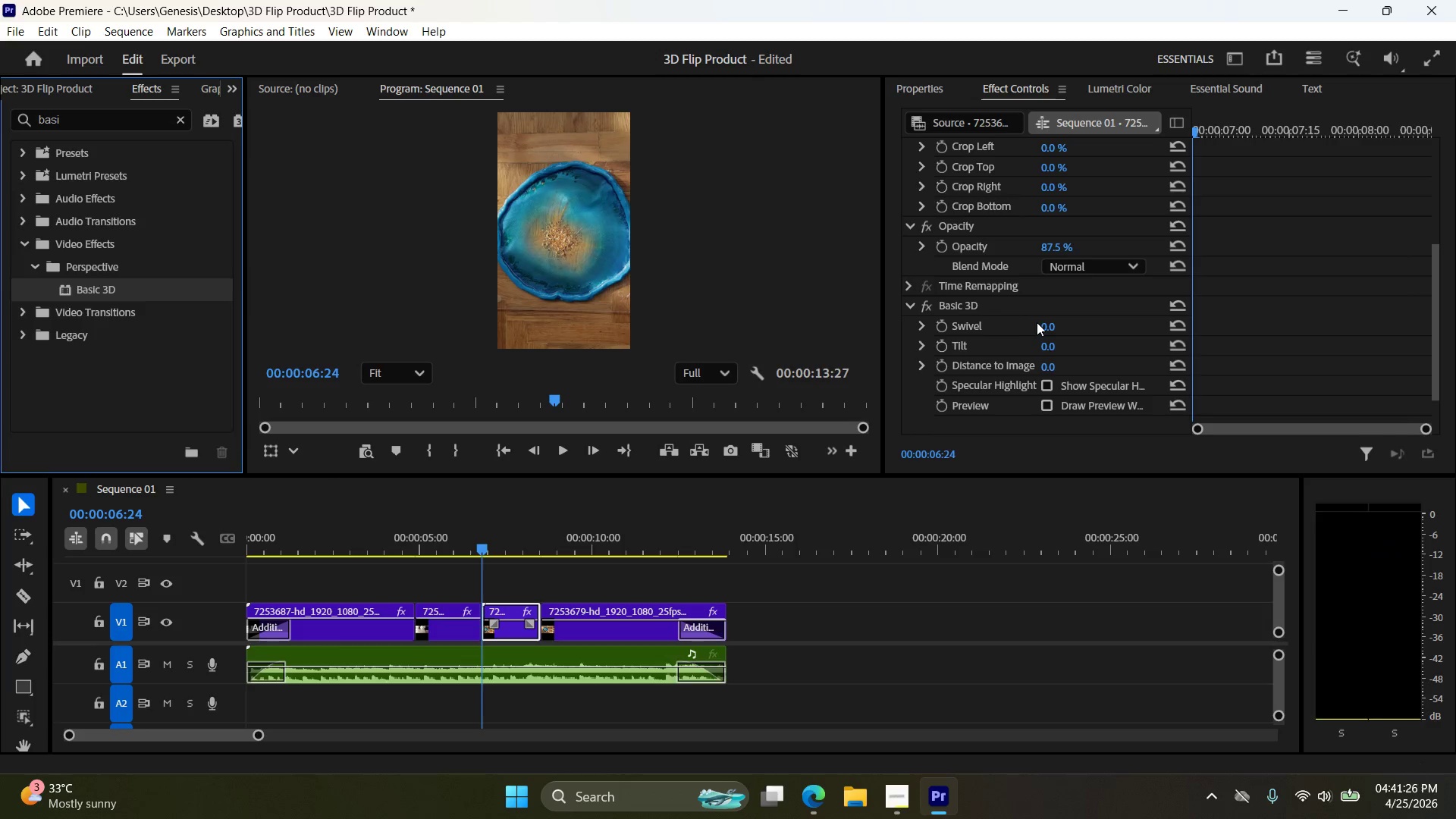 
left_click([939, 331])
 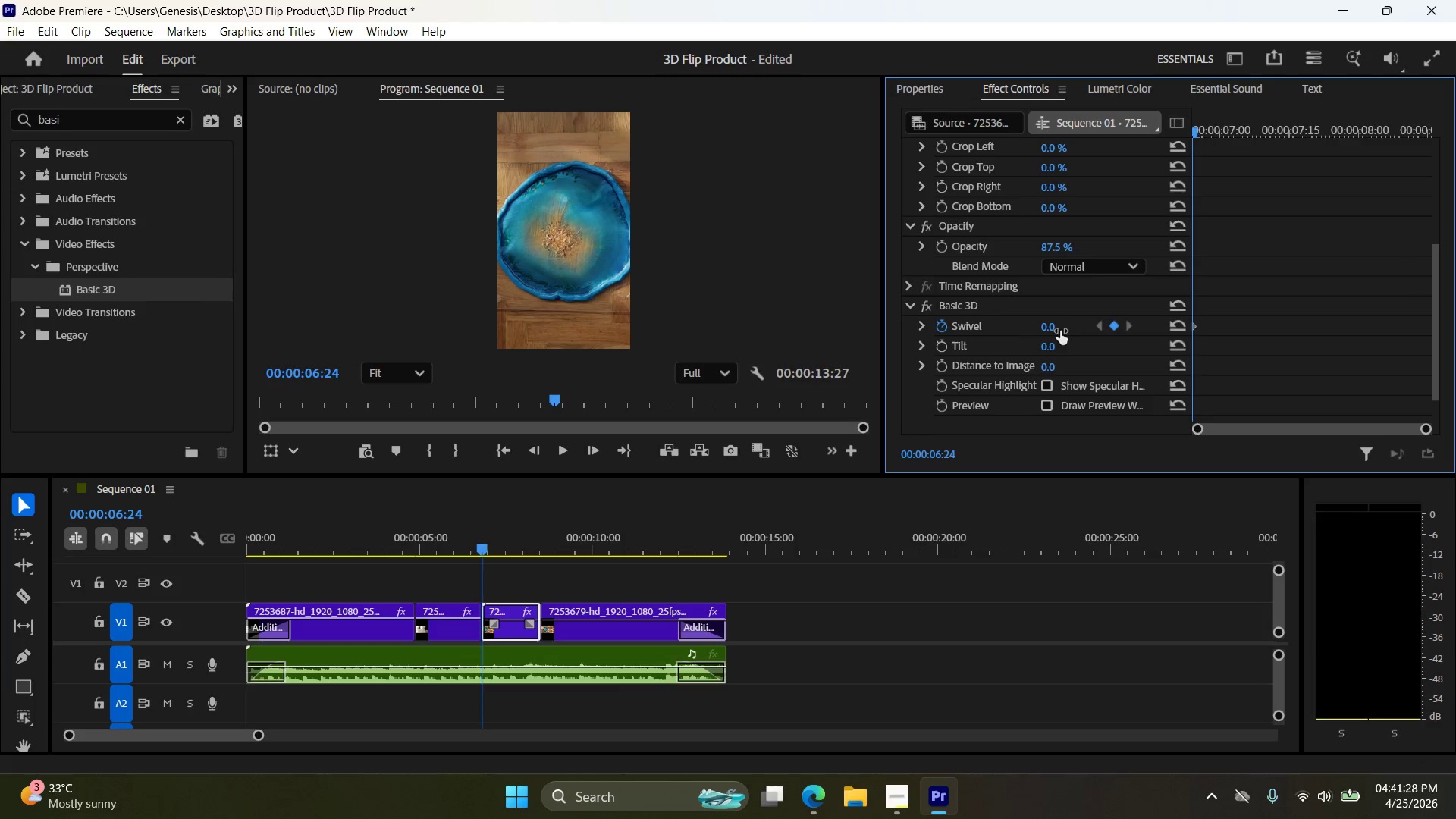 
double_click([1062, 323])
 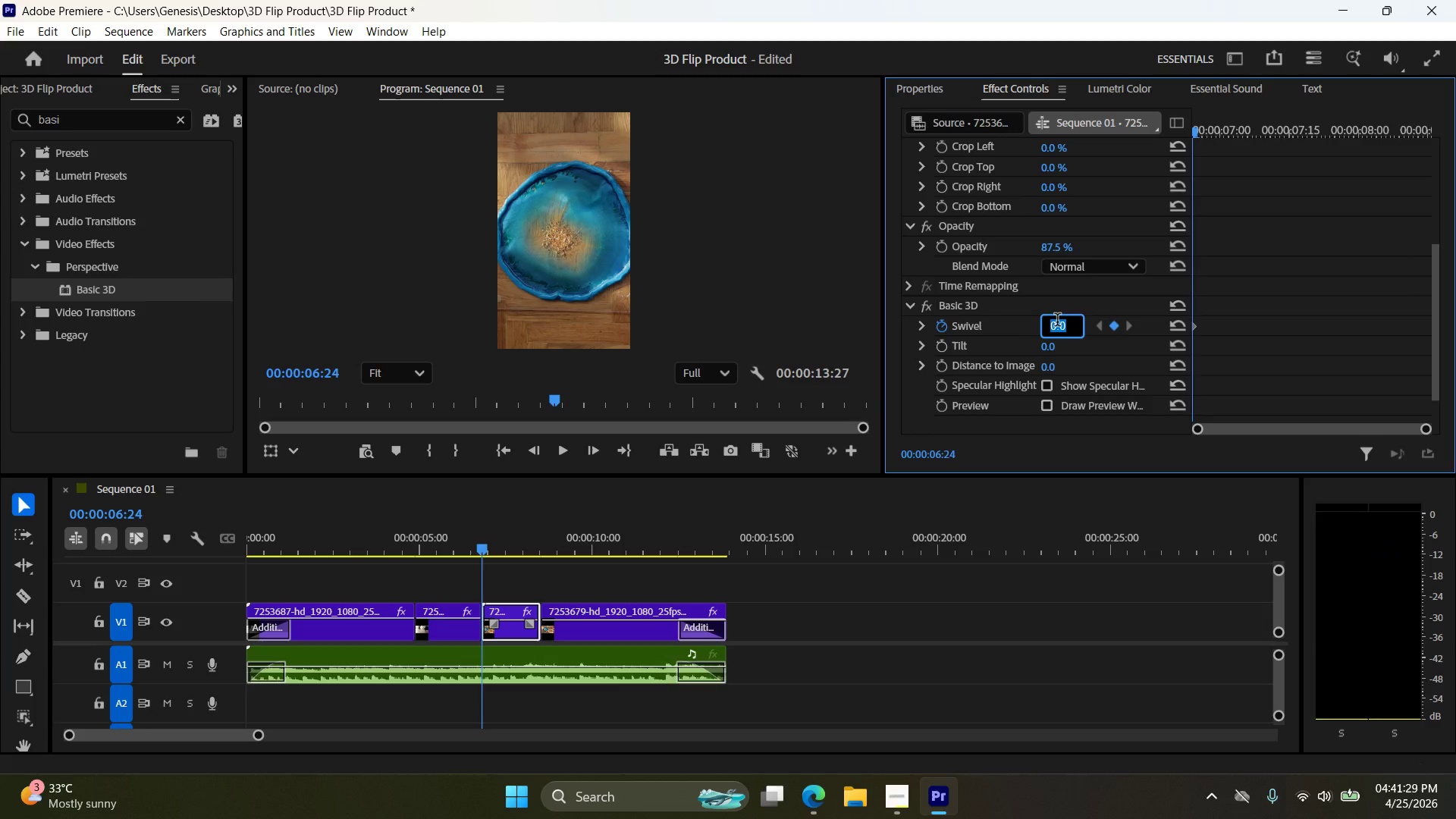 
key(Numpad9)
 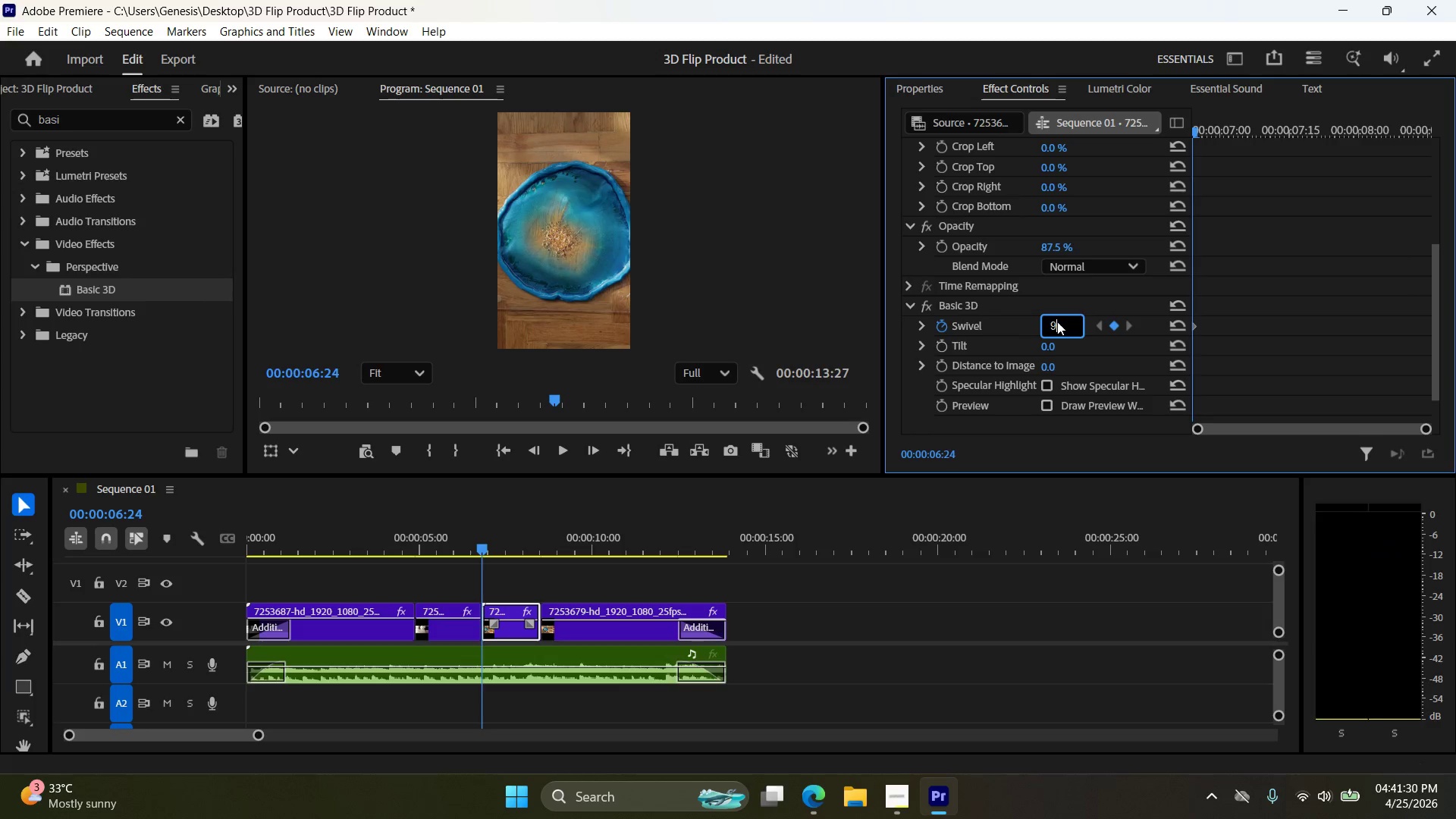 
key(Numpad0)
 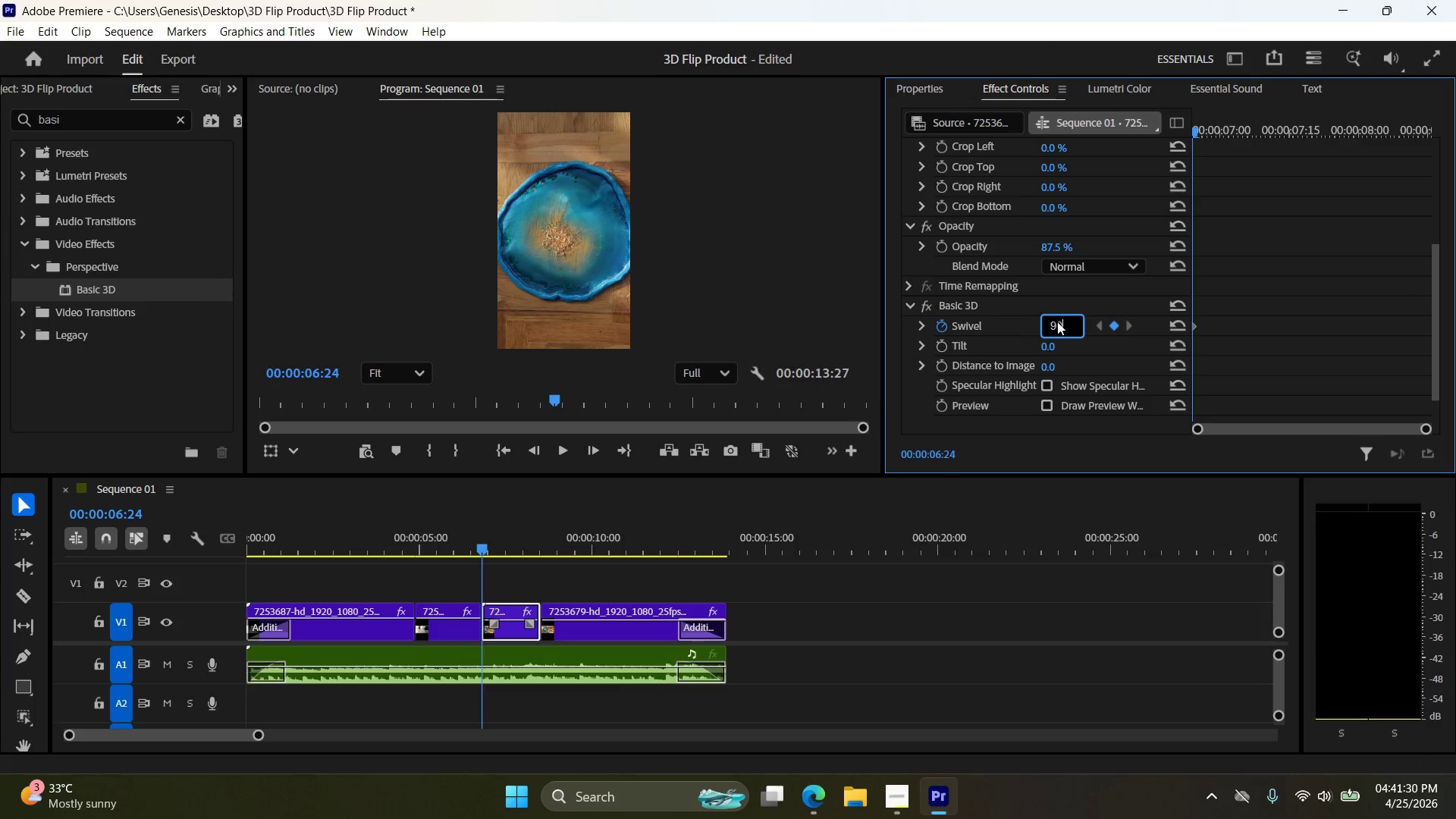 
key(NumpadEnter)
 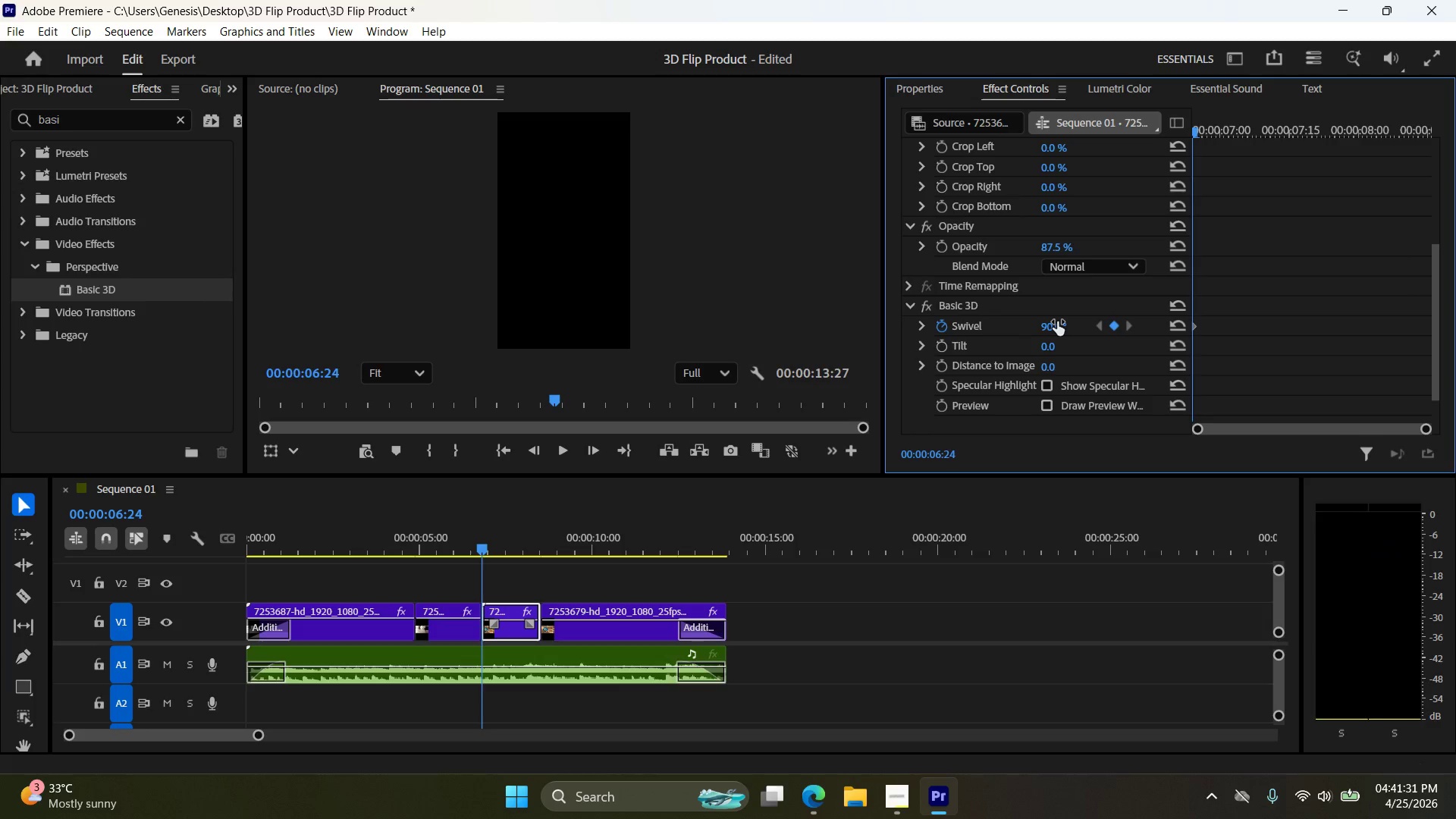 
hold_key(key=ArrowRight, duration=1.5)
 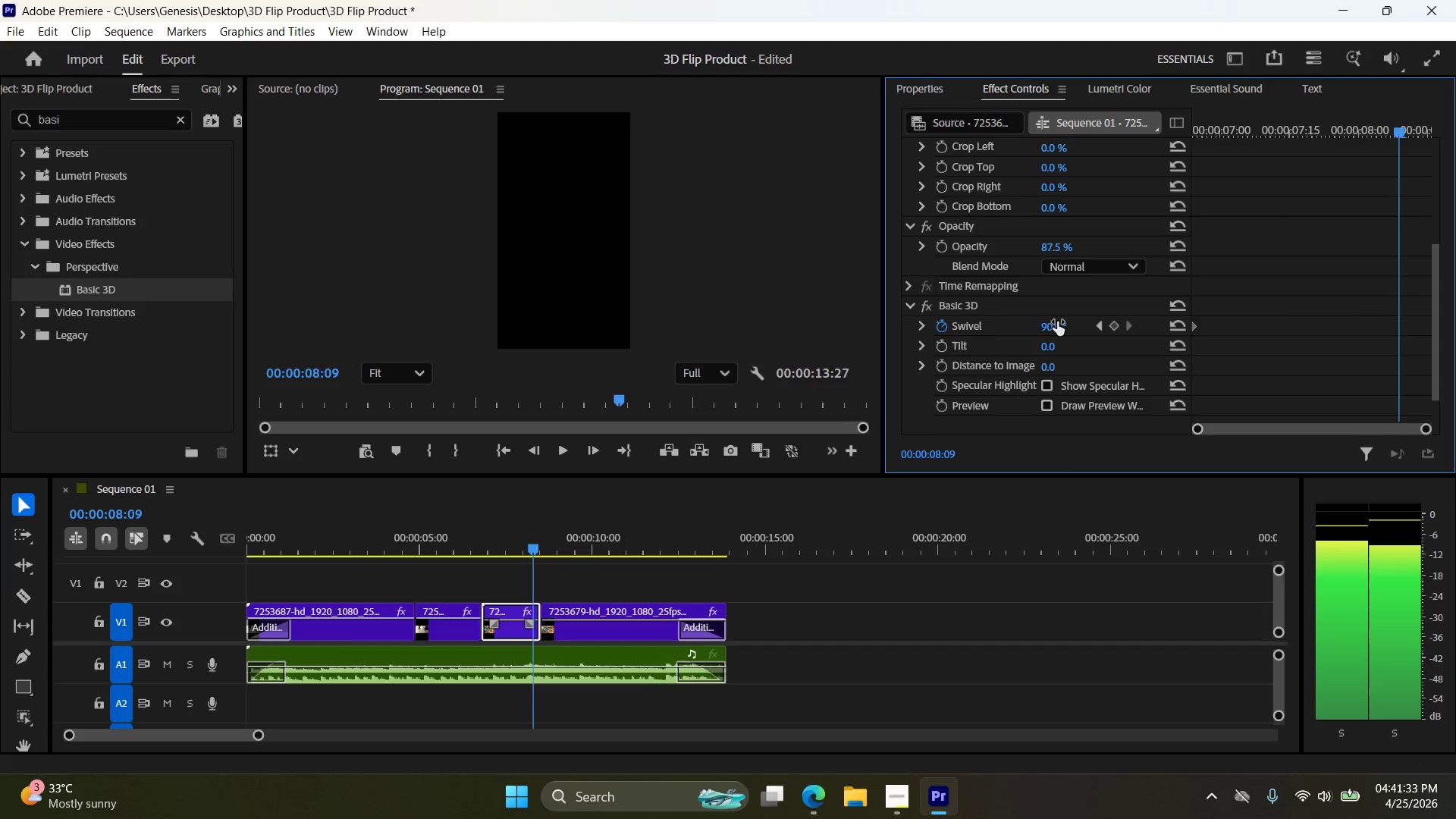 
hold_key(key=ArrowRight, duration=0.47)
 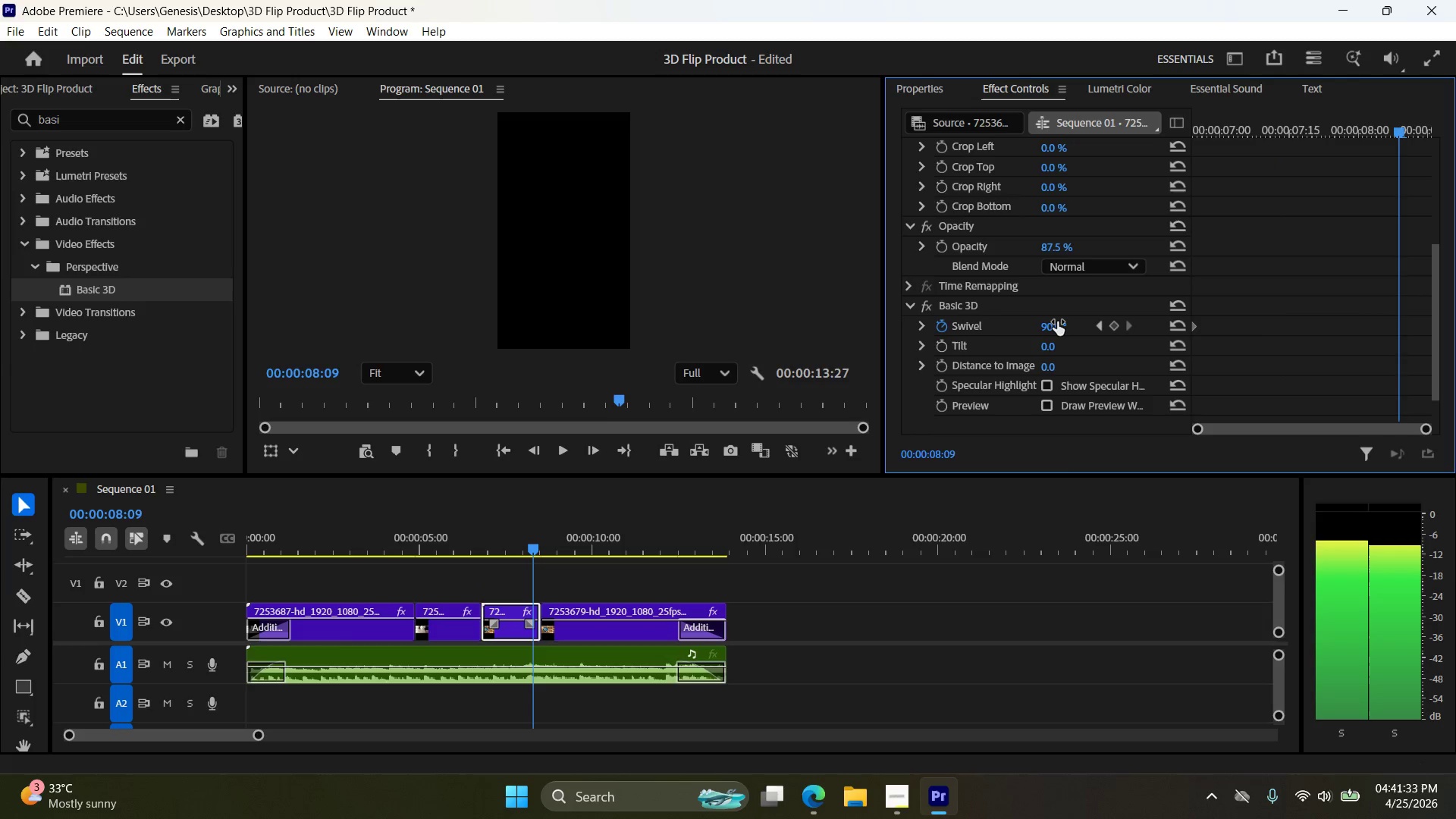 
key(ArrowRight)
 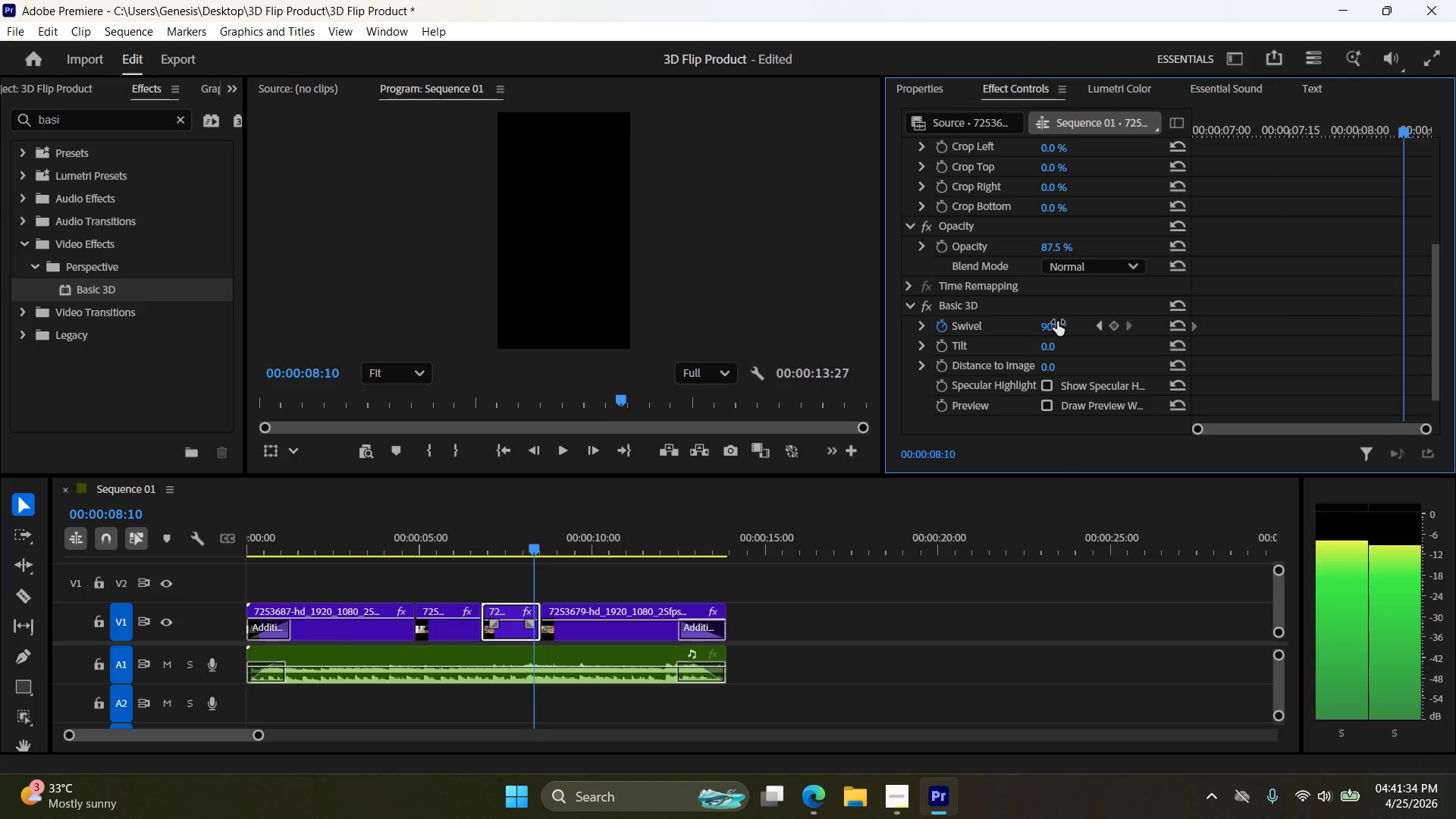 
key(ArrowRight)
 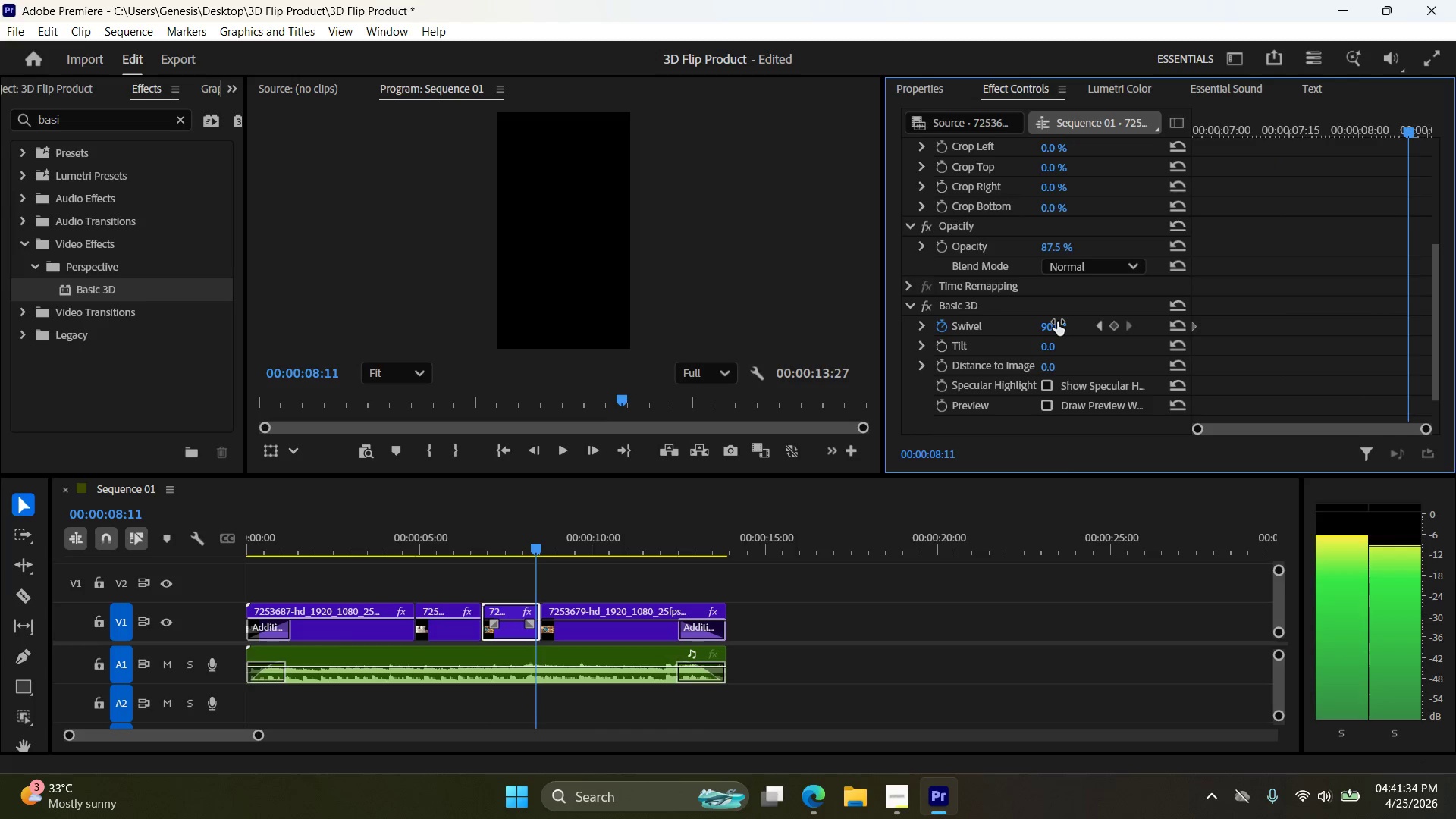 
key(ArrowRight)
 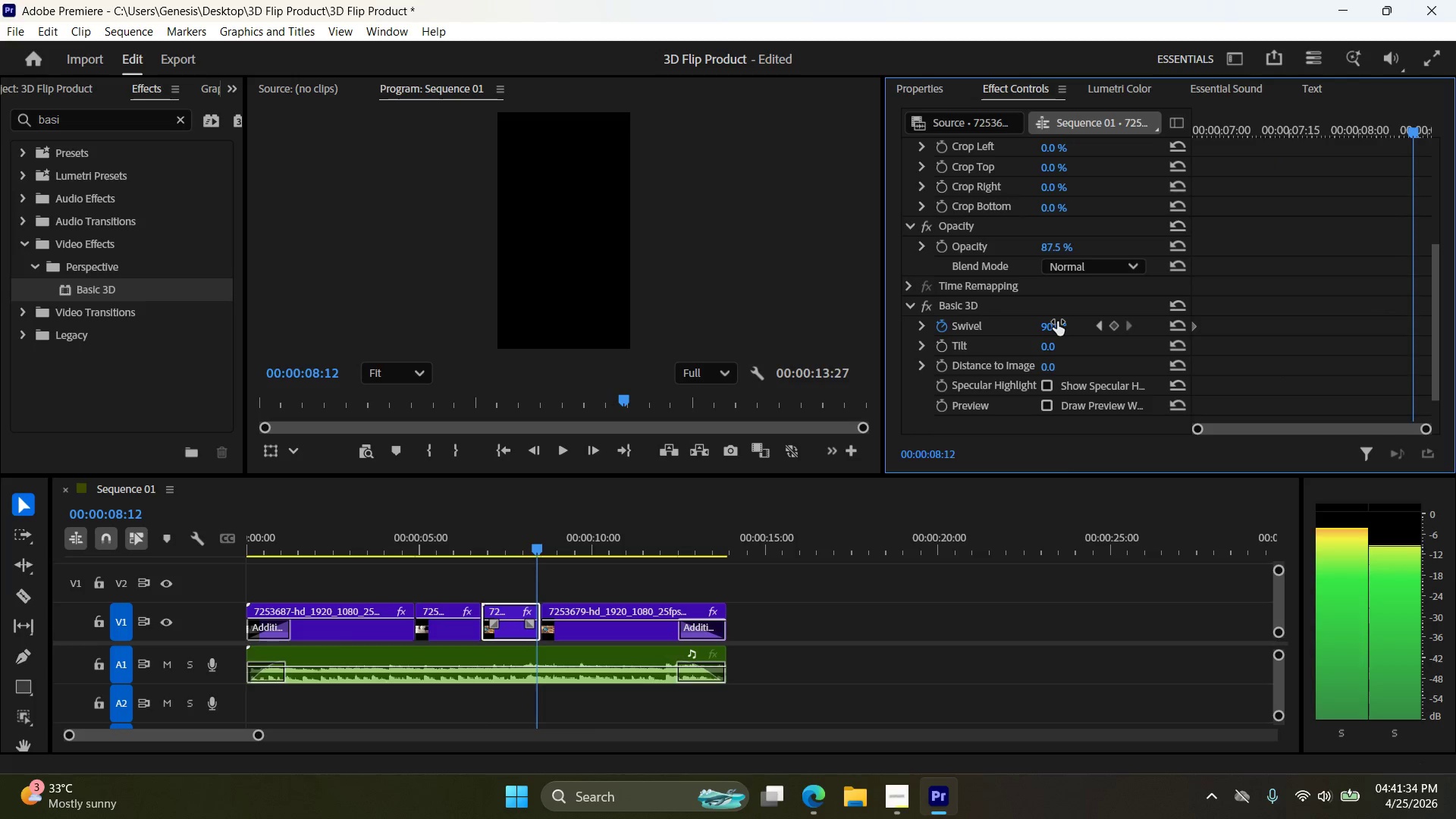 
key(ArrowRight)
 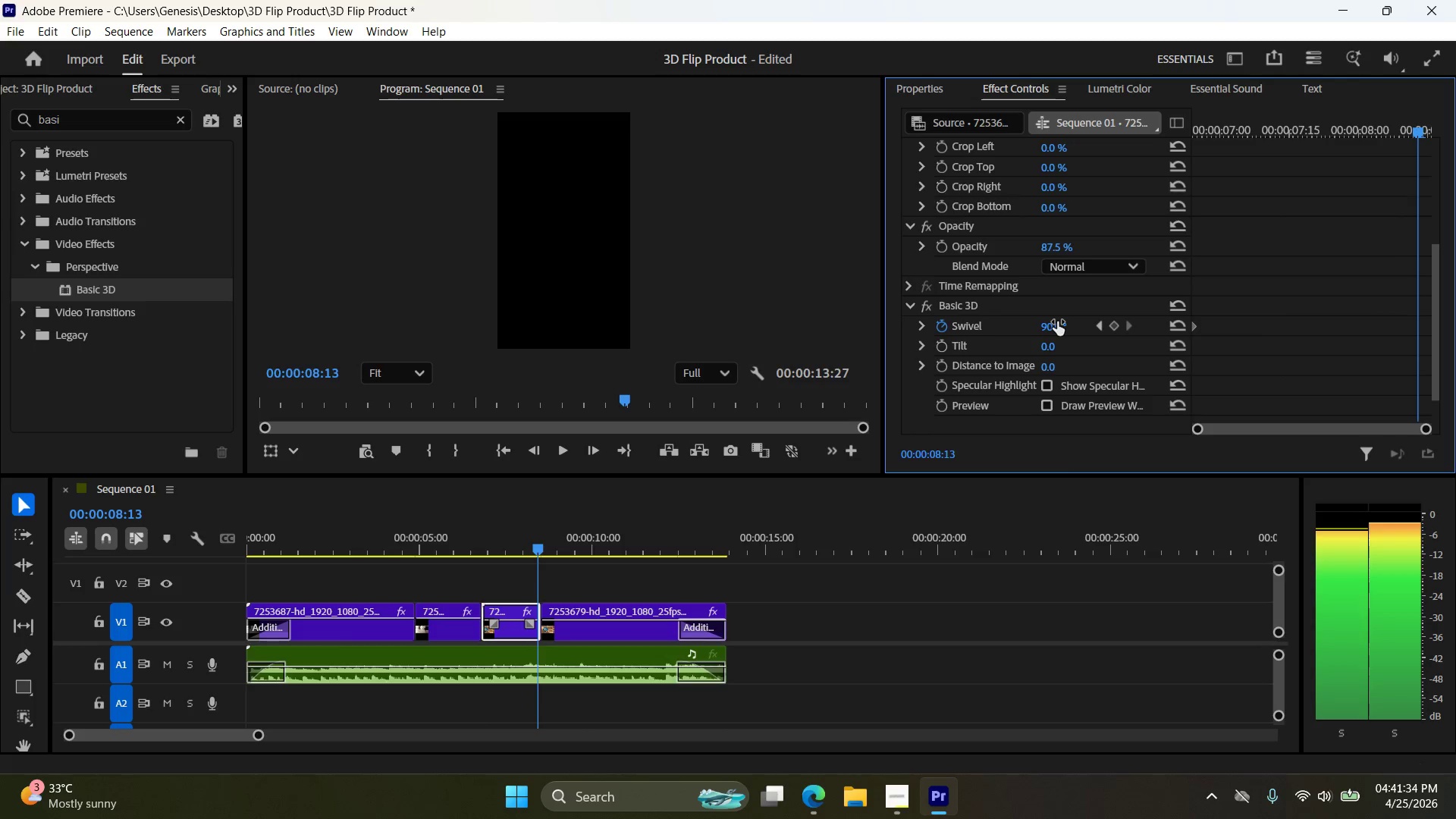 
key(ArrowRight)
 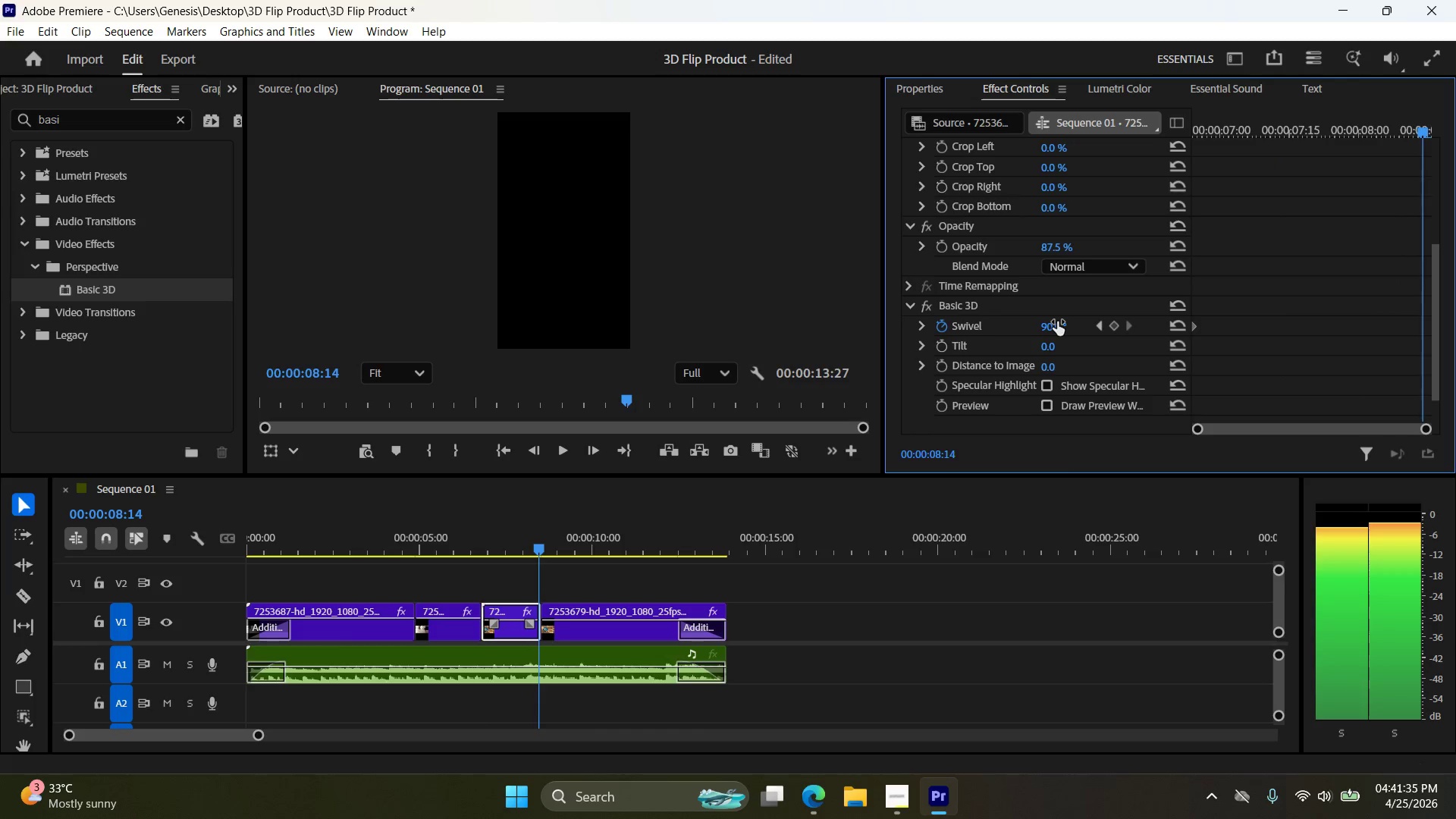 
key(ArrowRight)
 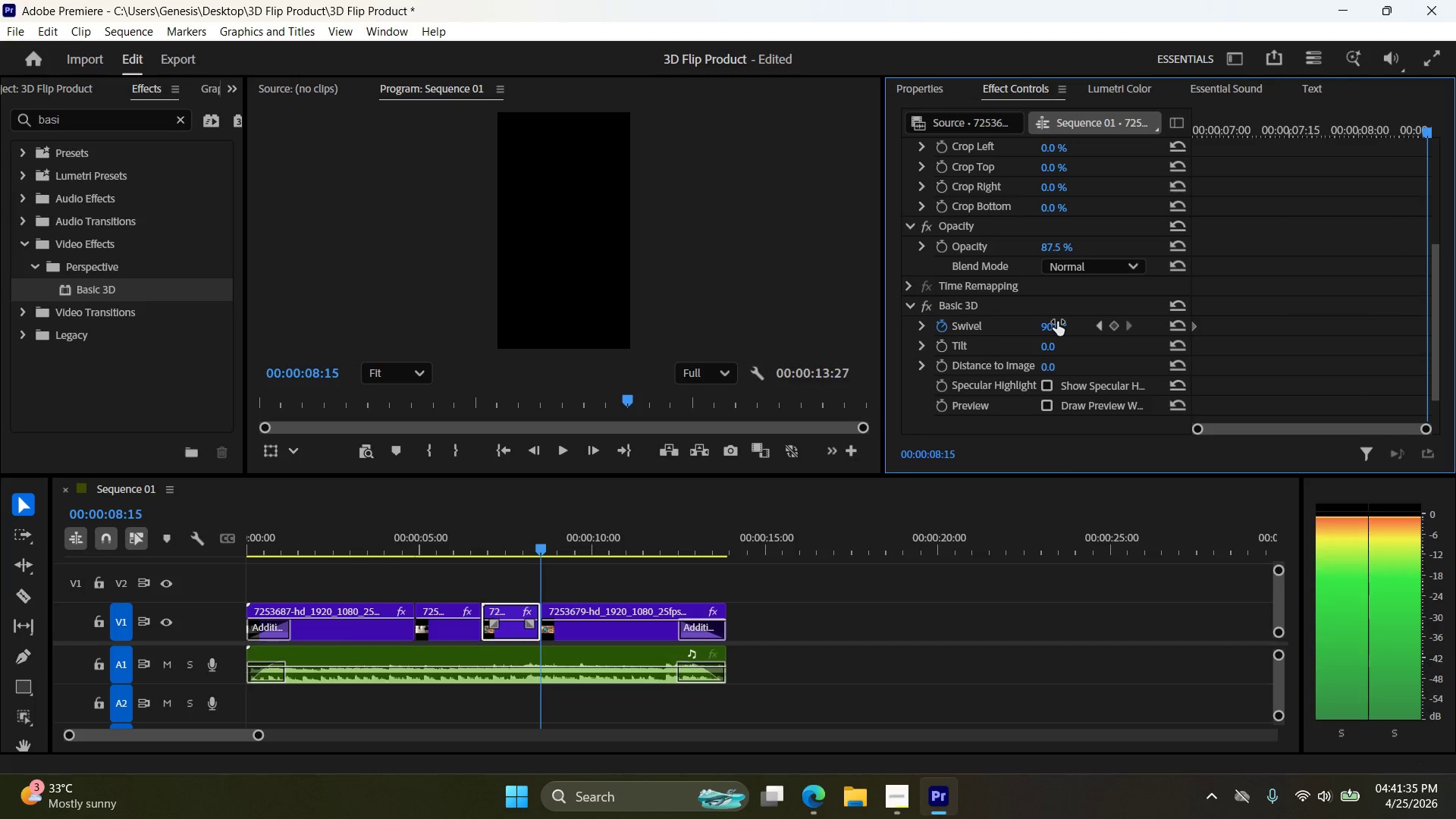 
key(ArrowLeft)
 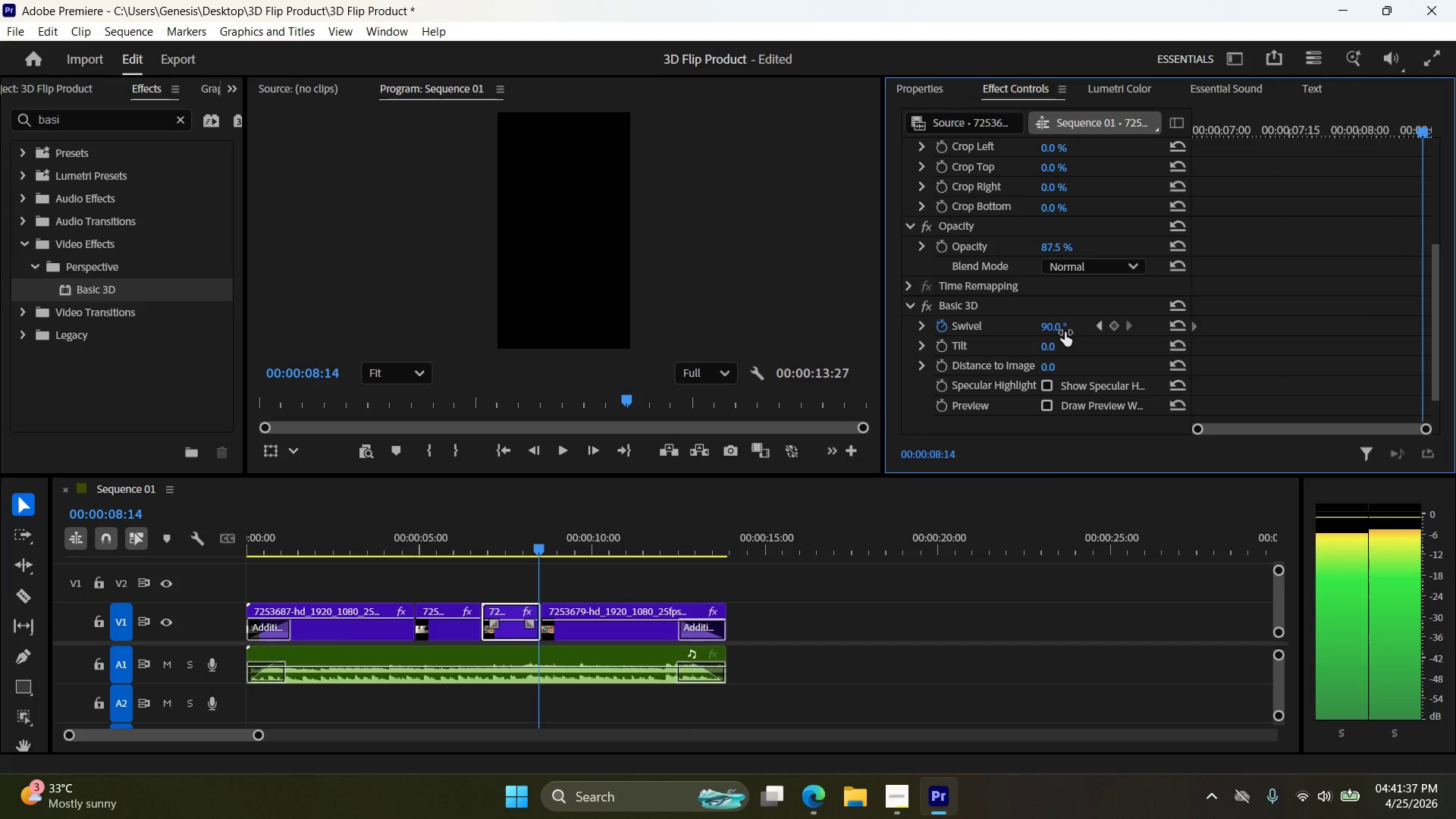 
double_click([1062, 323])
 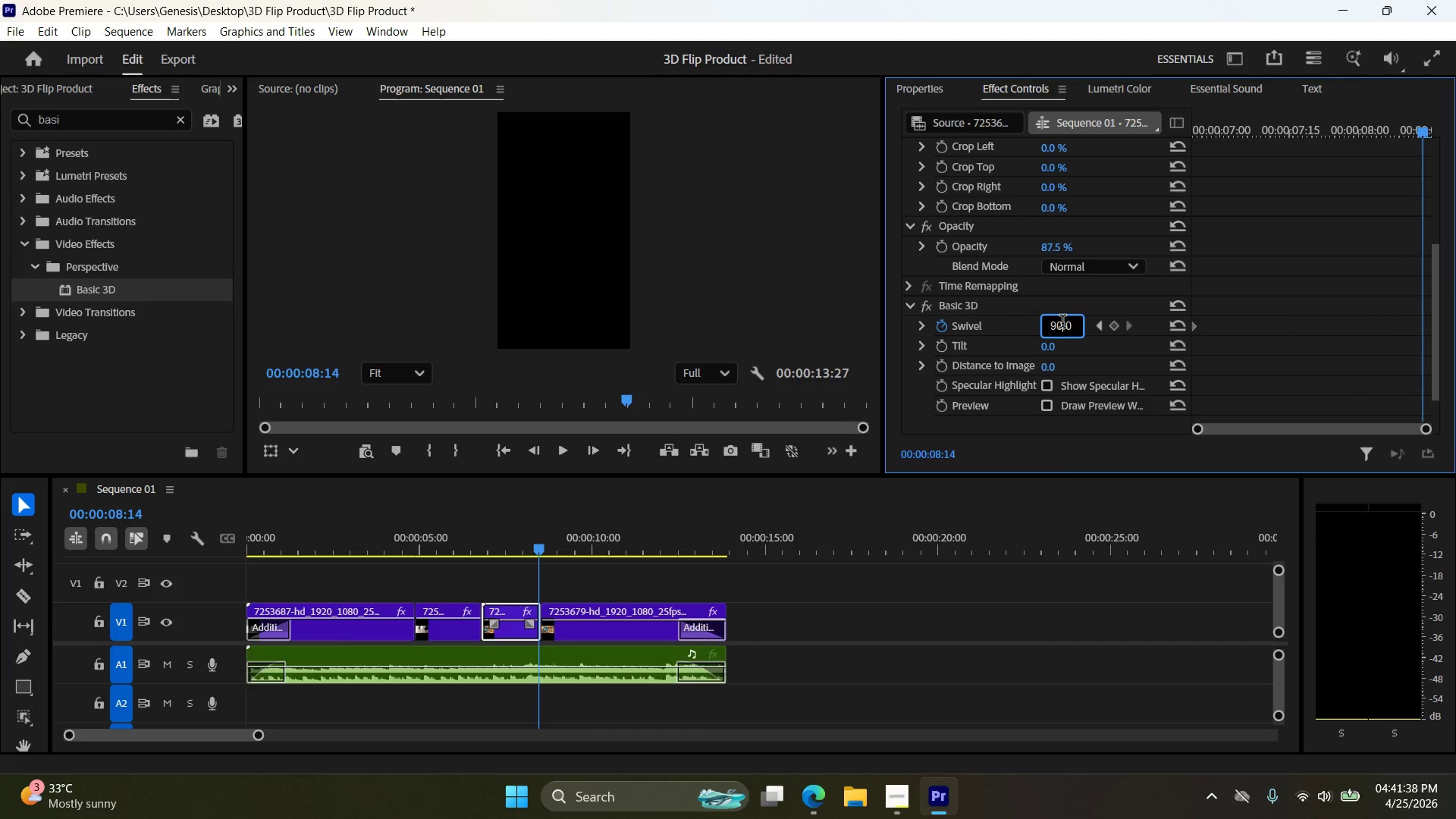 
triple_click([1062, 323])
 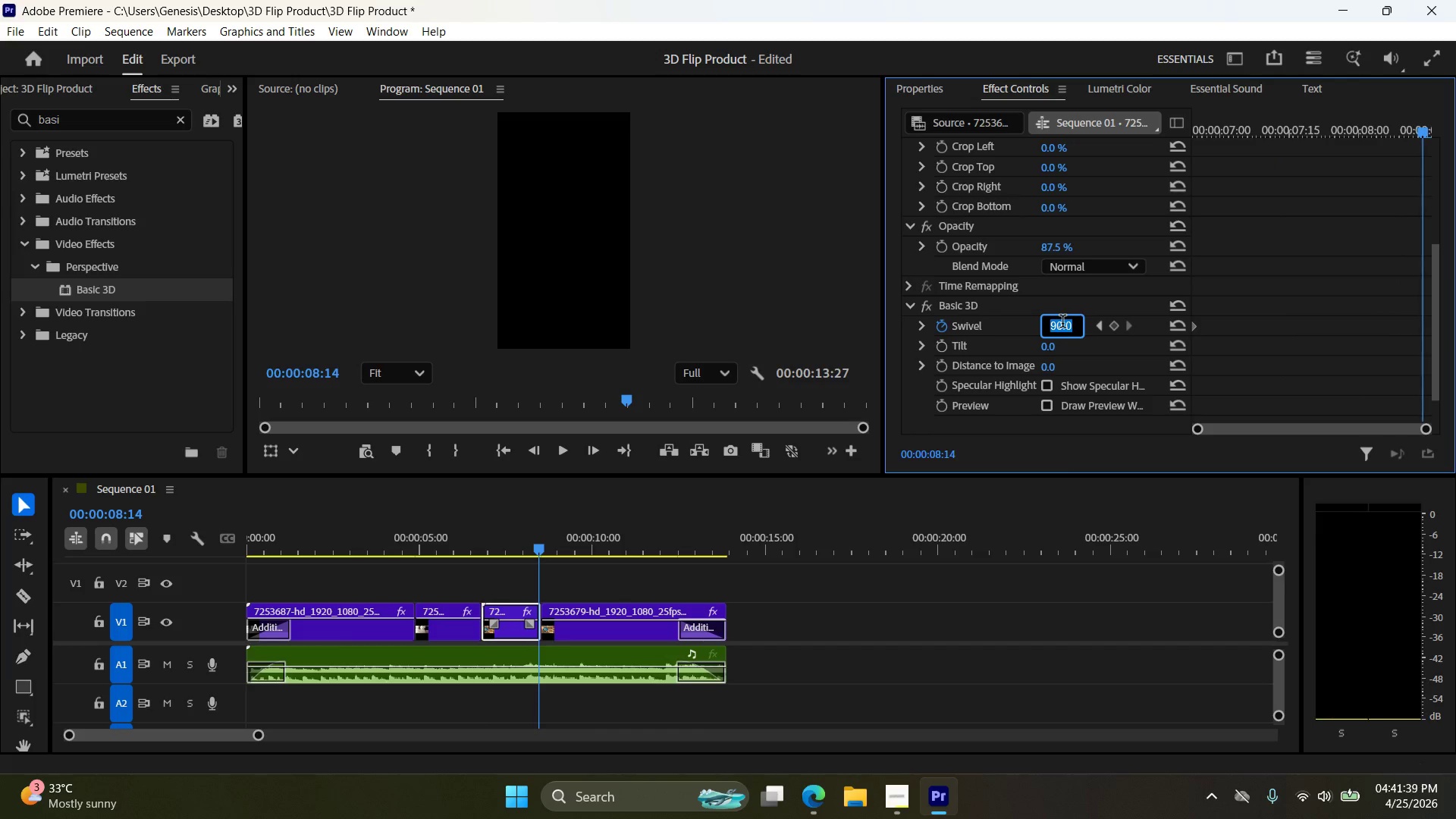 
key(Numpad0)
 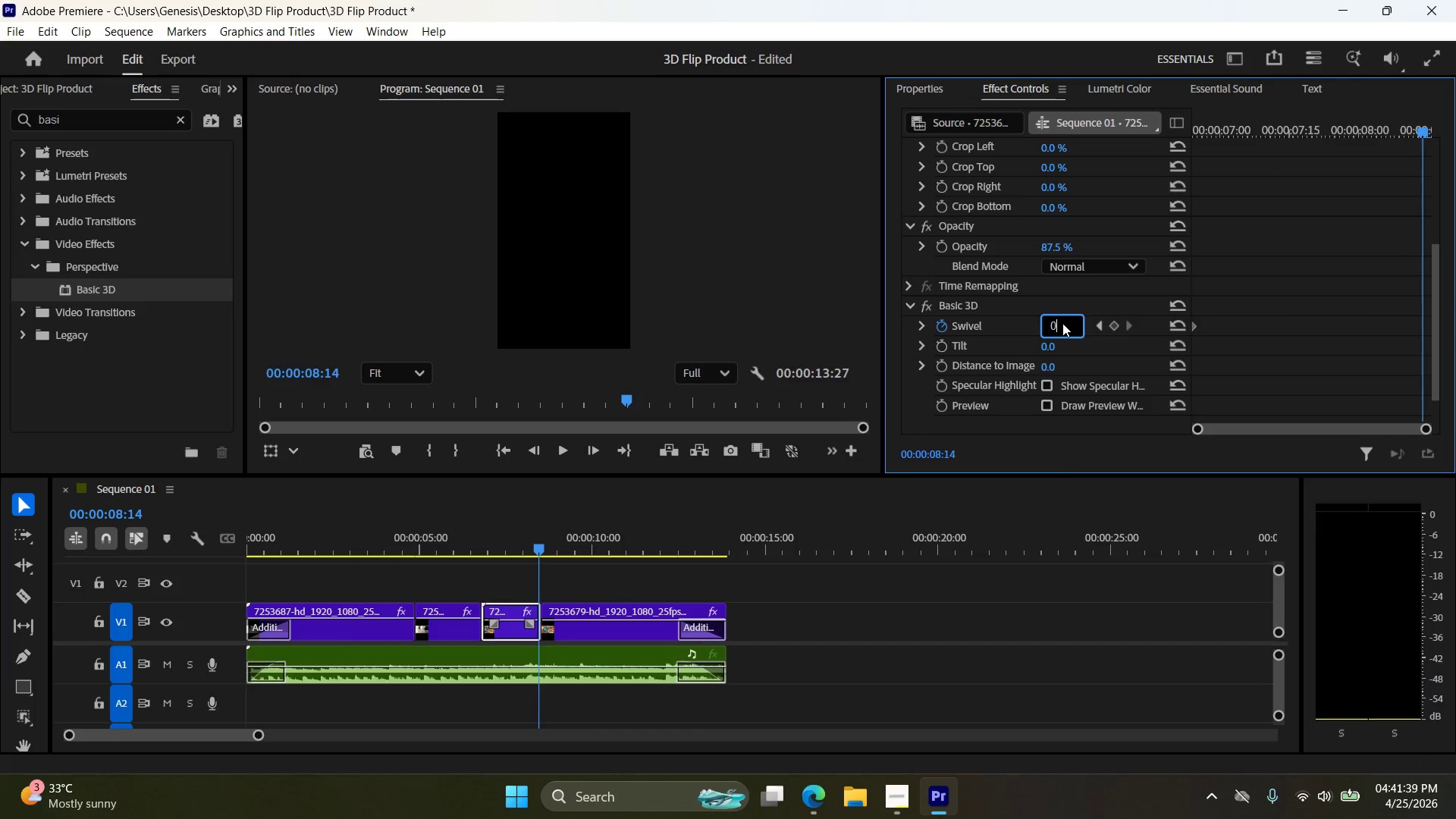 
key(NumpadEnter)
 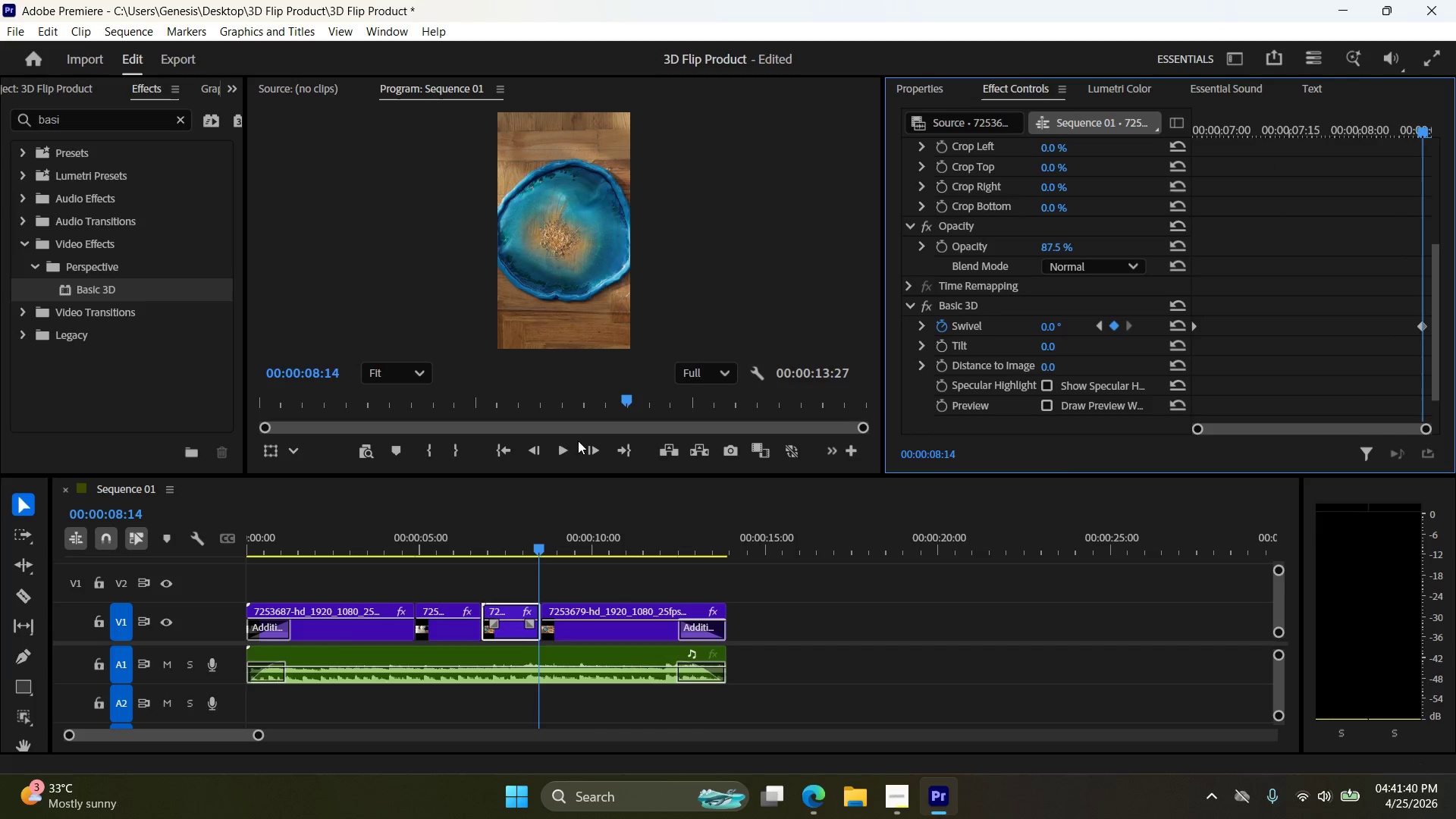 
left_click([511, 446])
 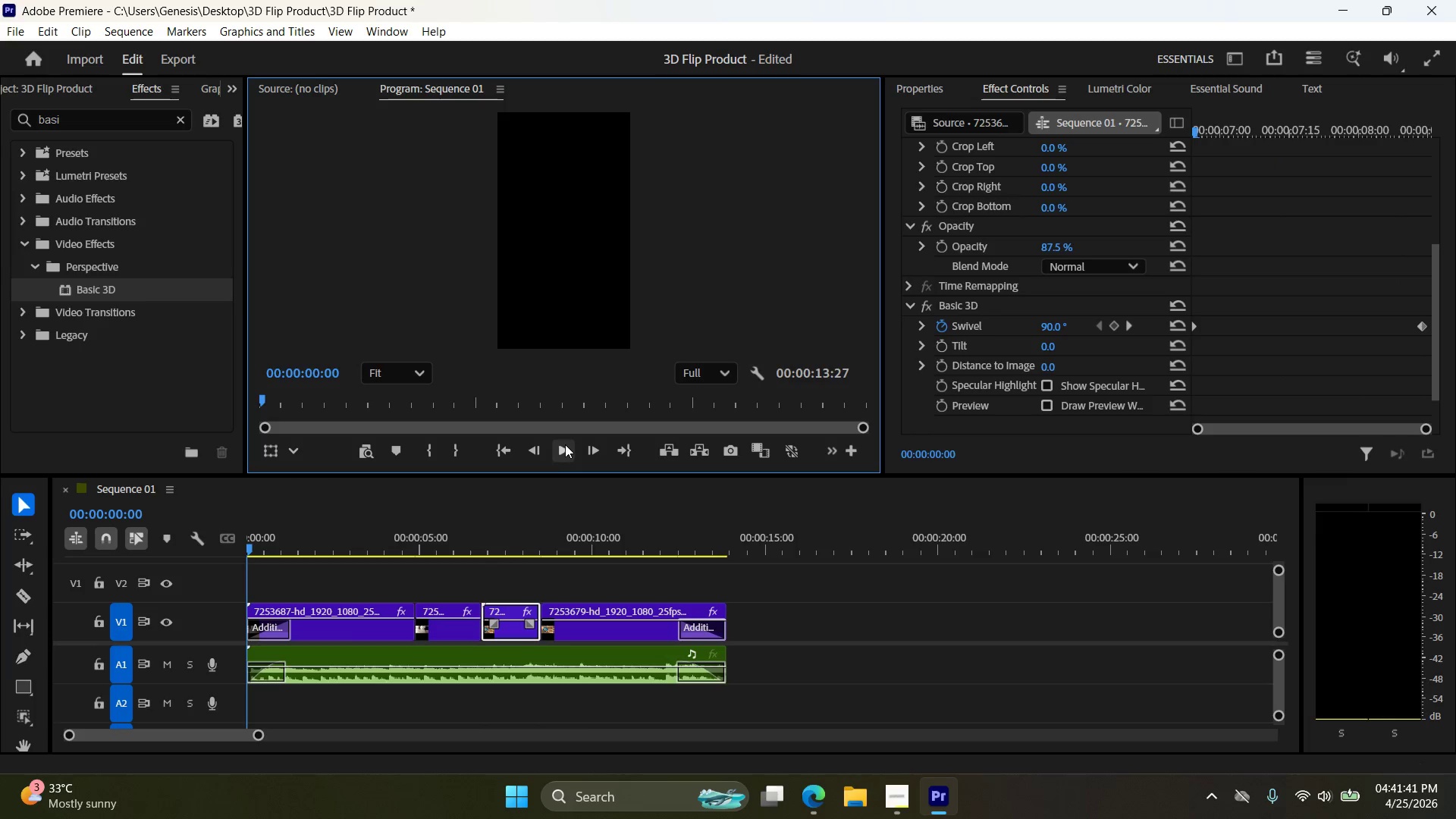 
left_click([565, 444])
 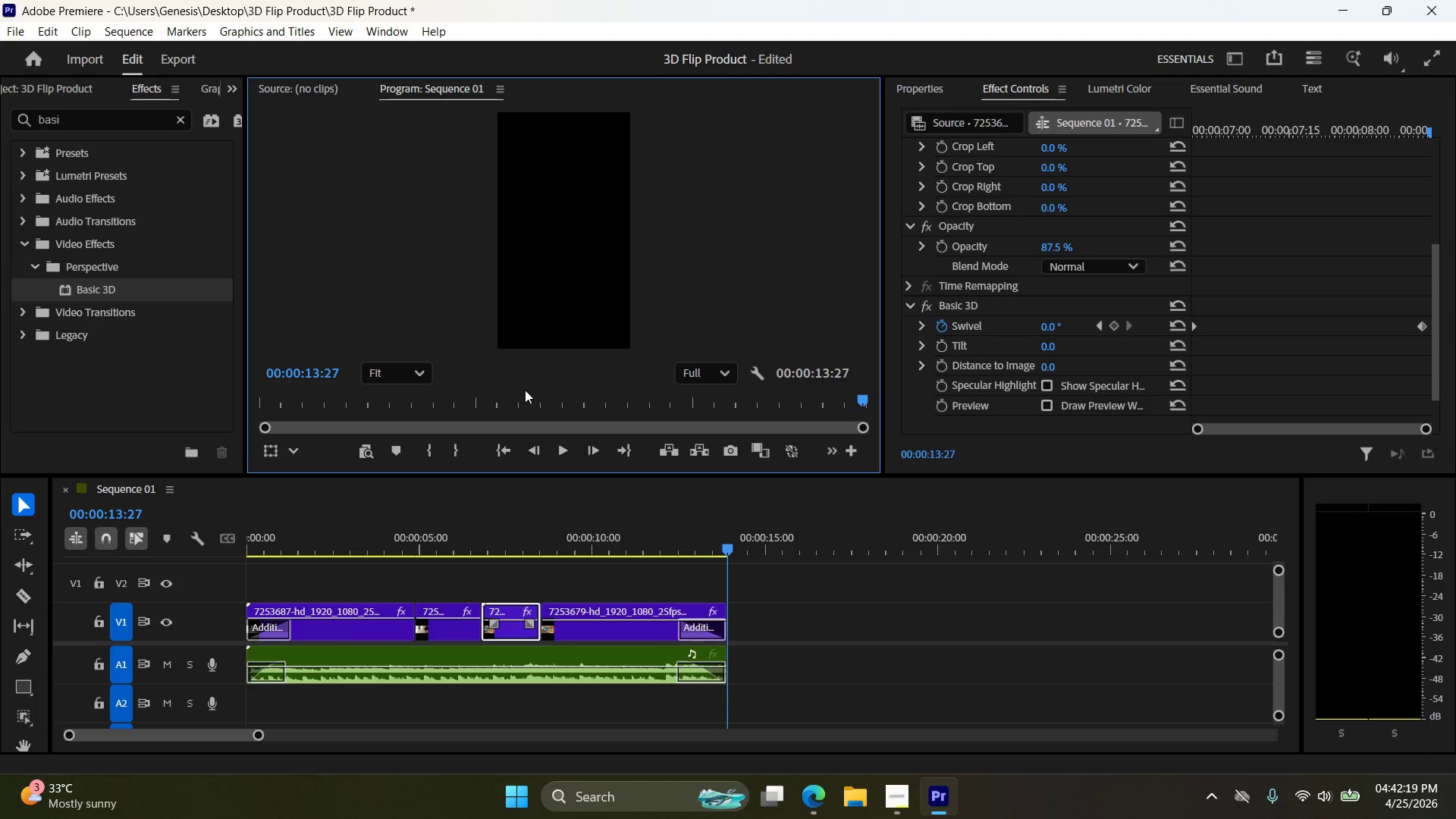 
wait(42.42)
 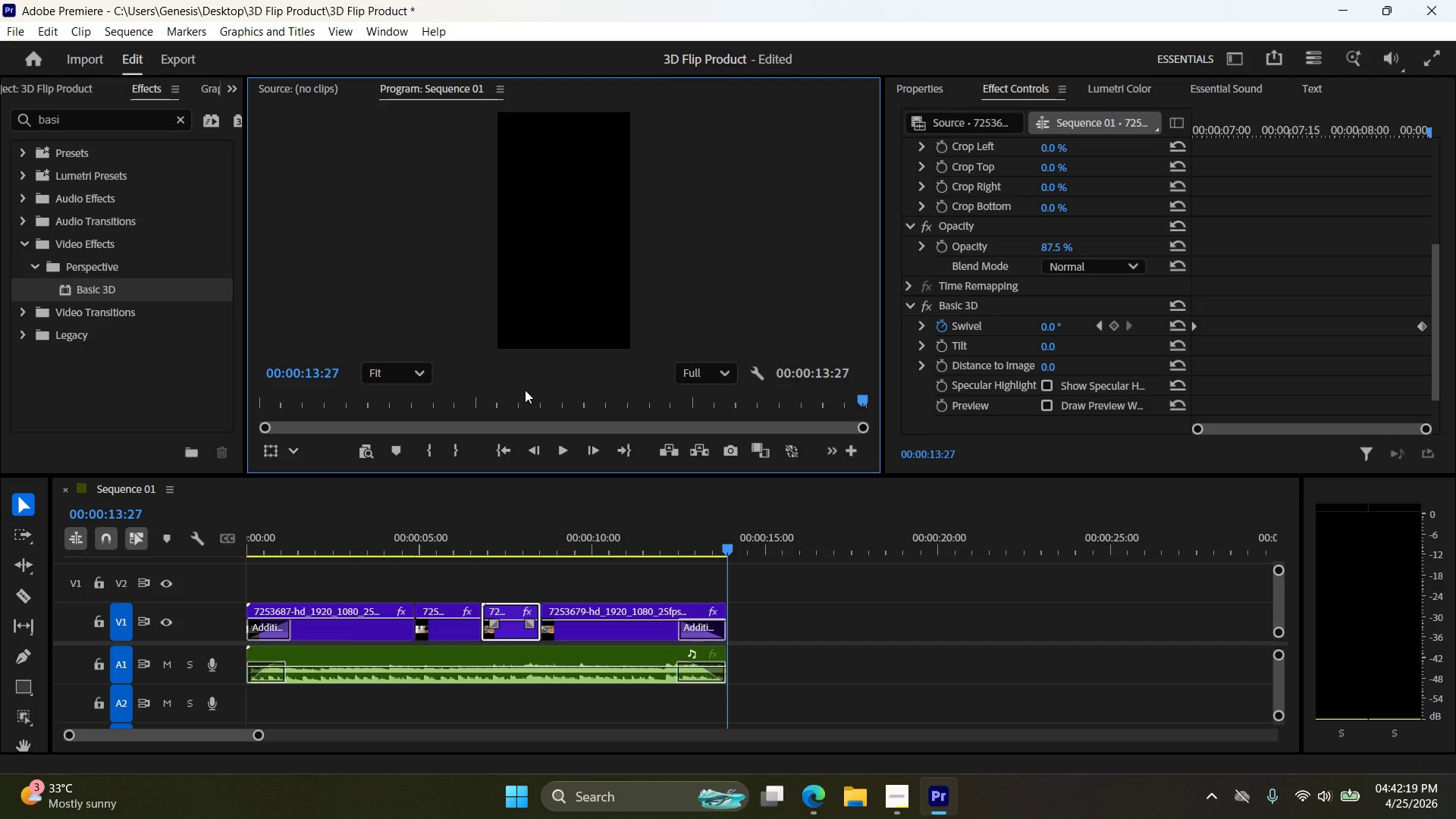 
left_click_drag(start_coordinate=[728, 544], to_coordinate=[488, 560])
 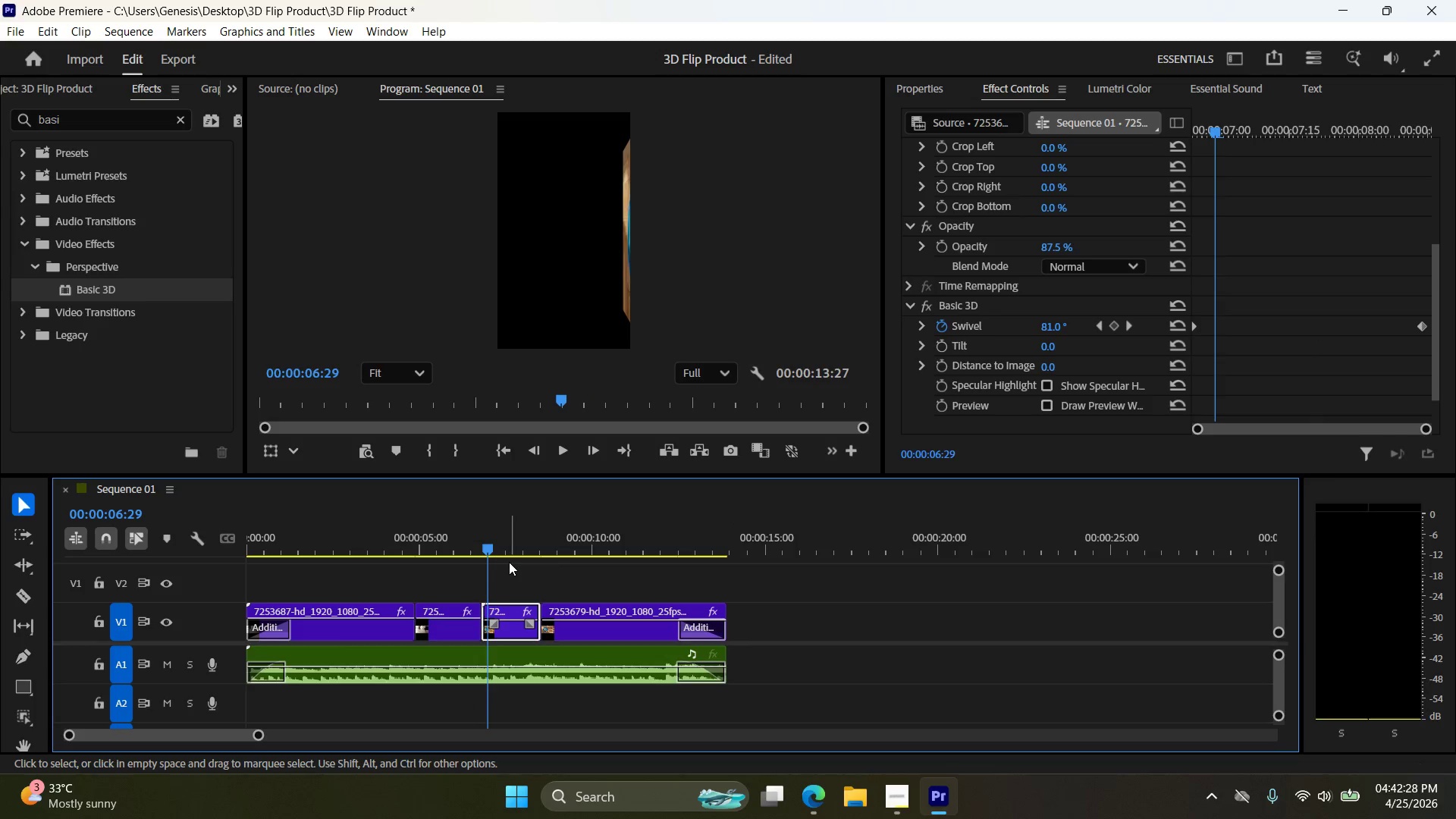 
key(ArrowLeft)
 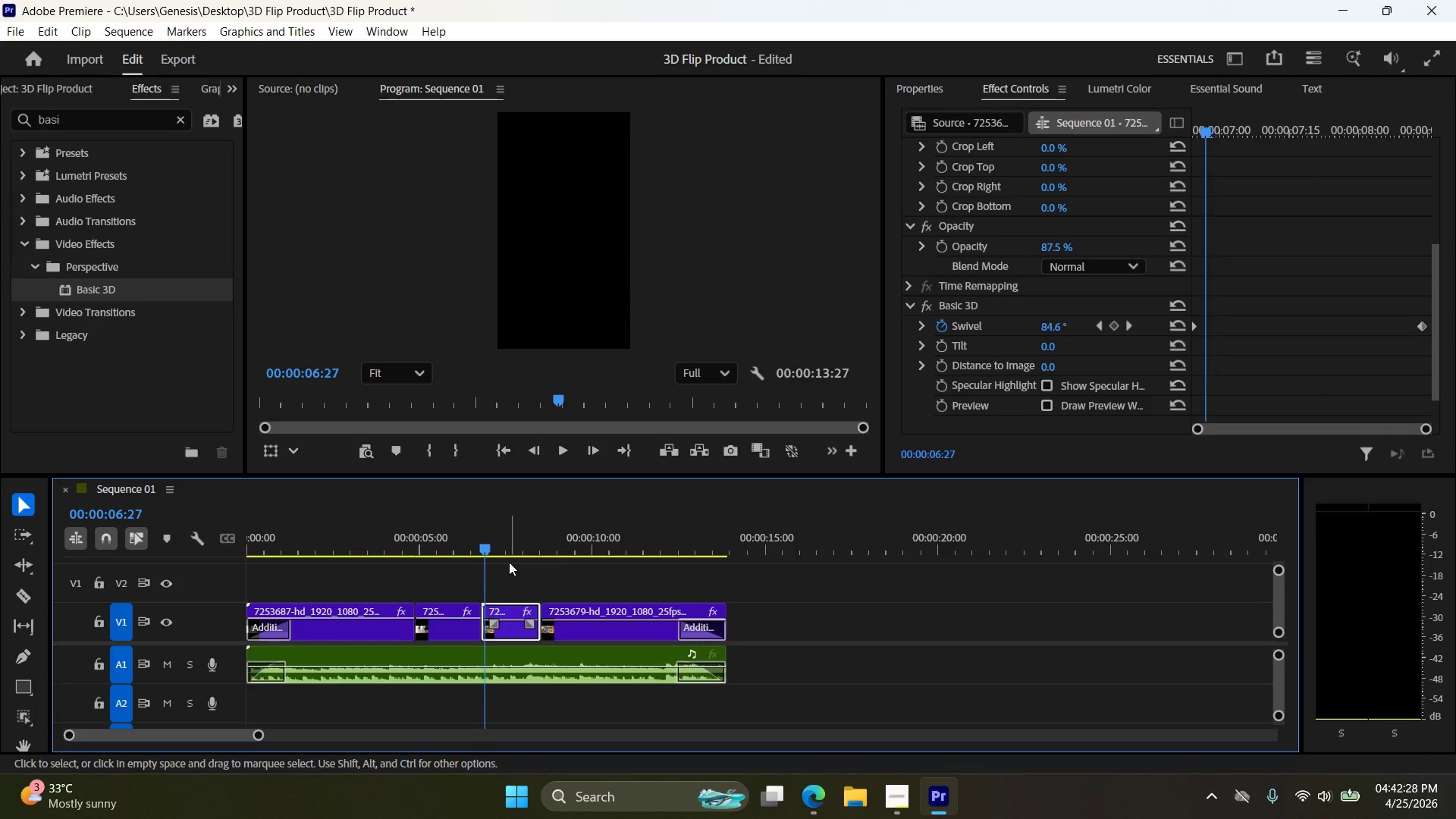 
key(ArrowLeft)
 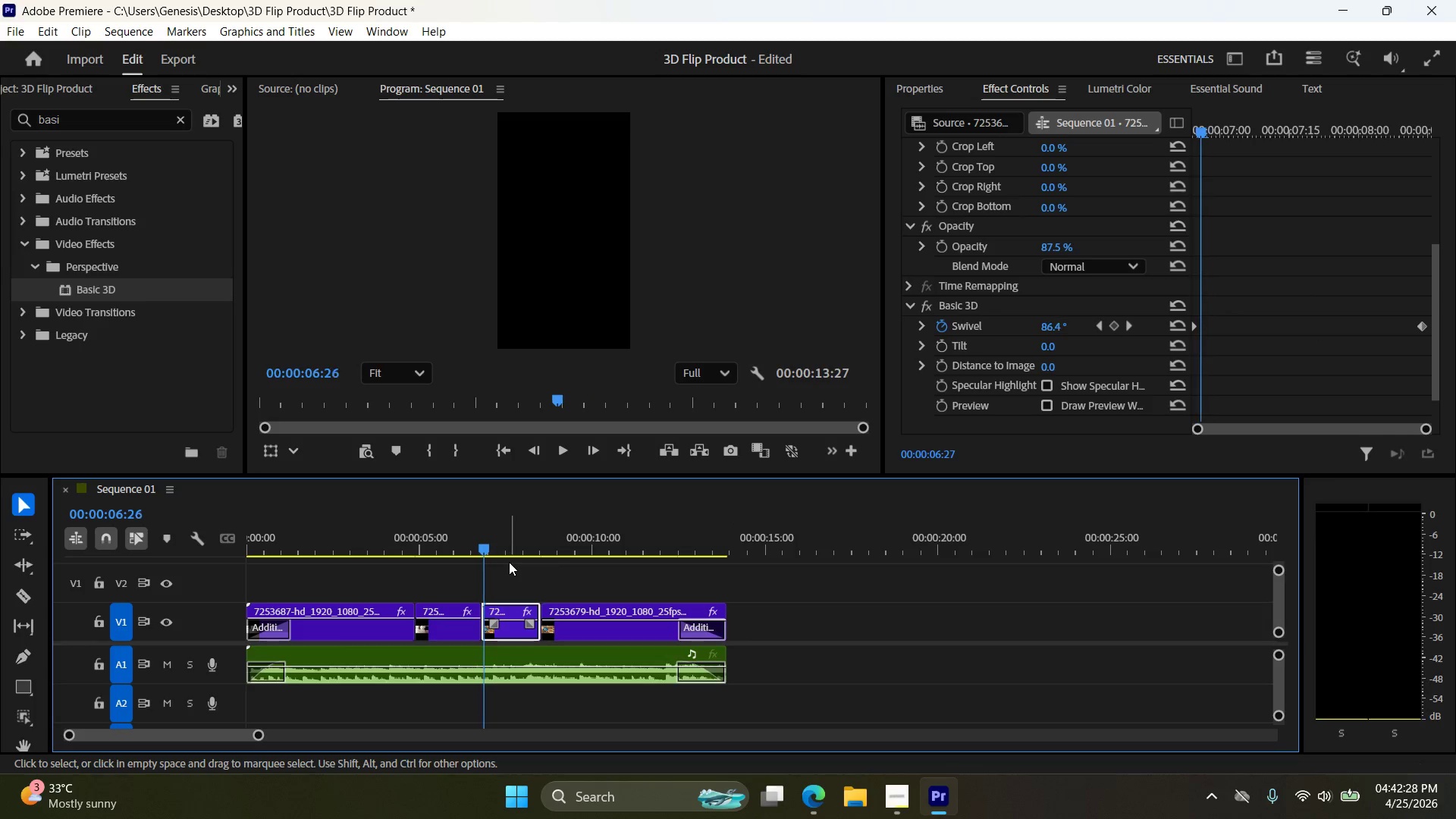 
key(ArrowLeft)
 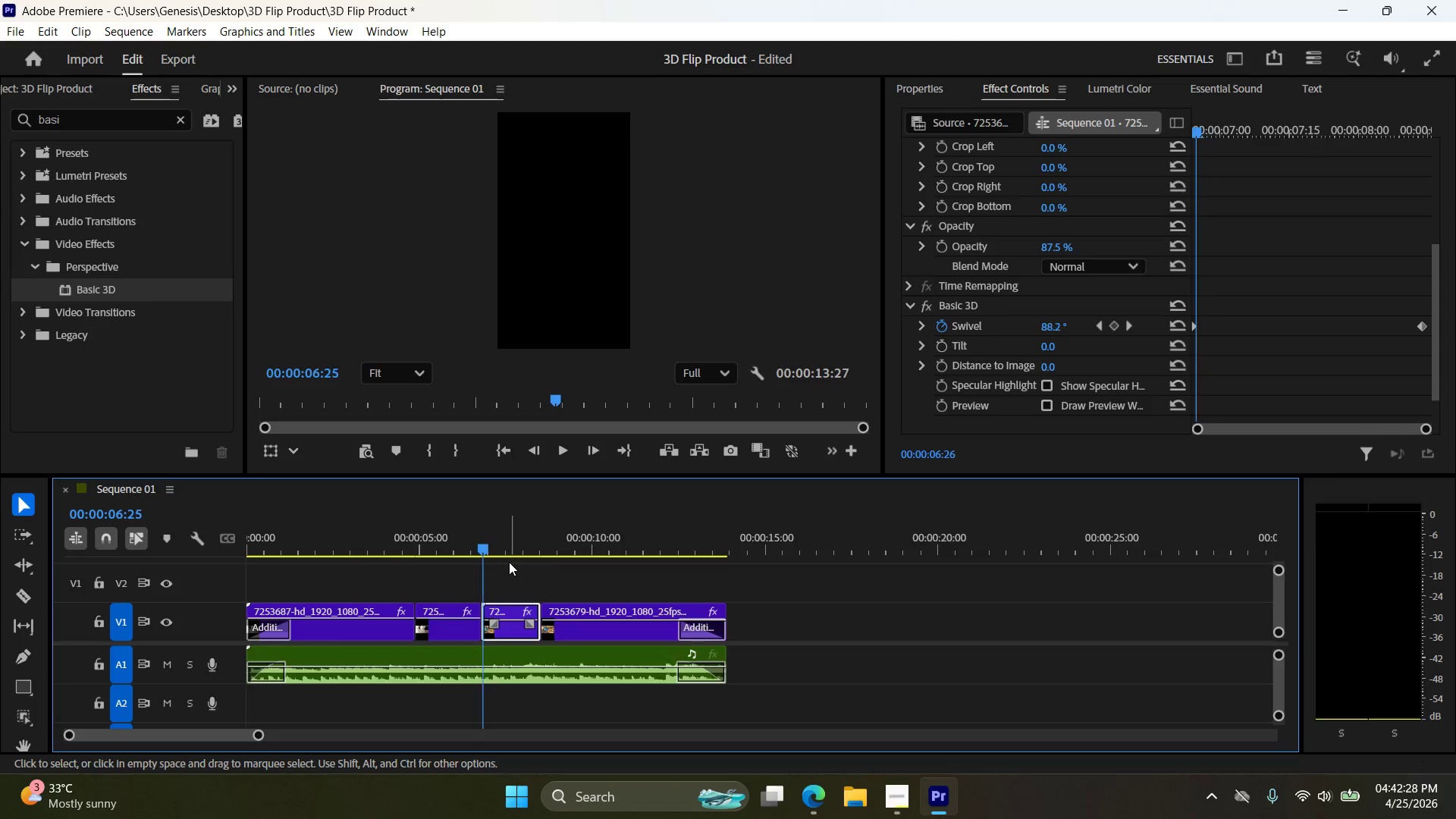 
key(ArrowLeft)
 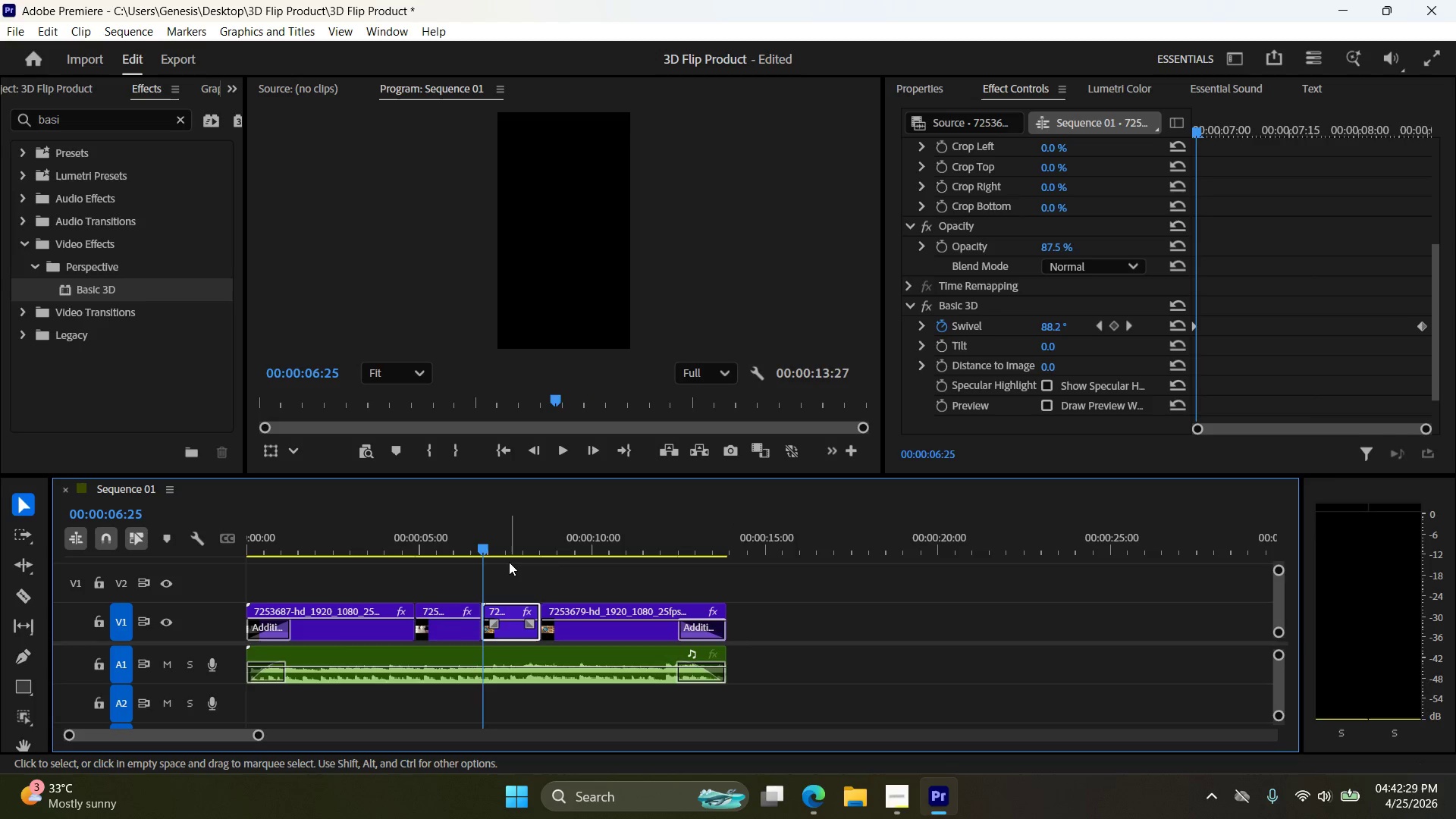 
key(ArrowLeft)
 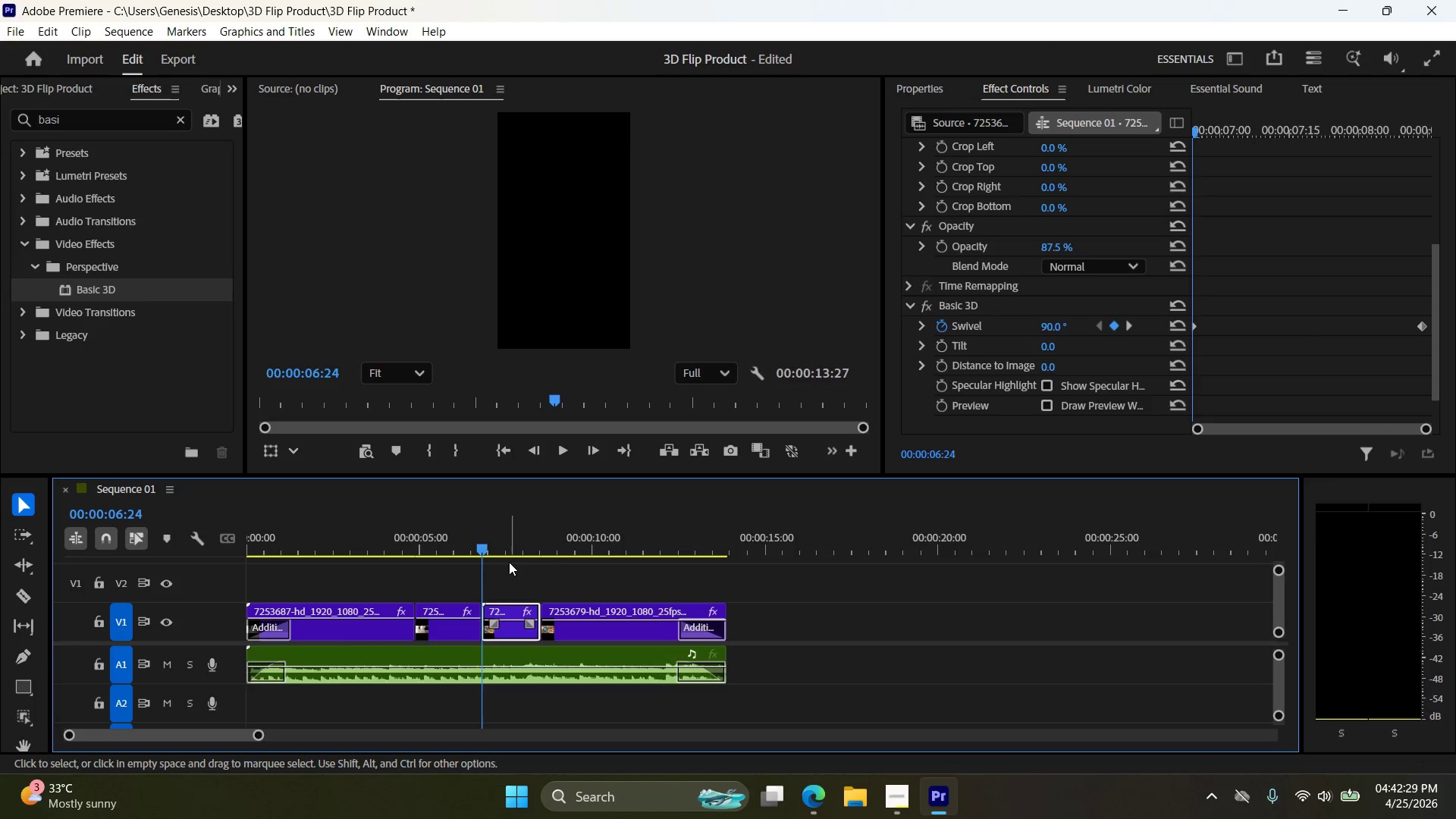 
key(ArrowLeft)
 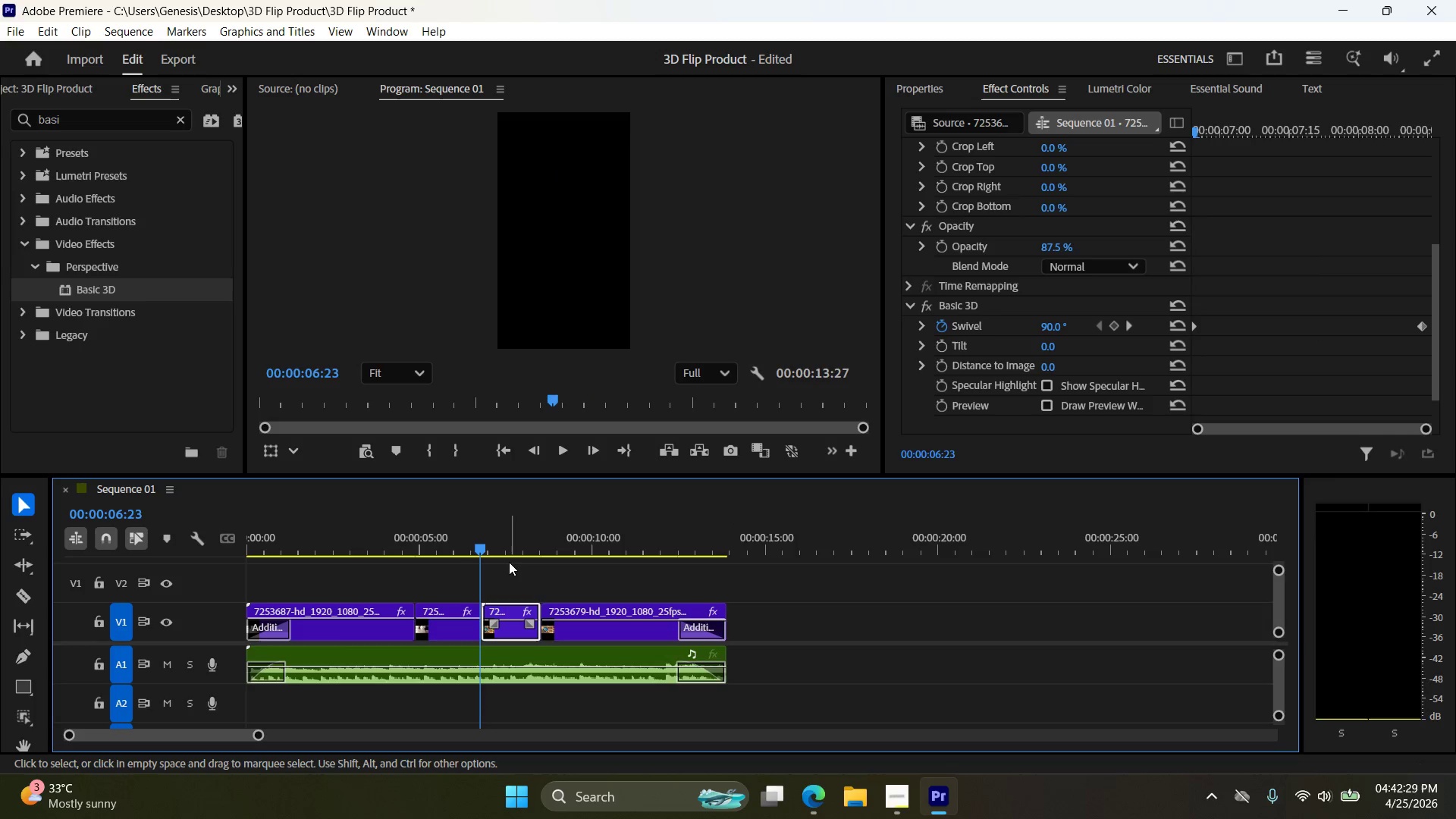 
key(ArrowRight)
 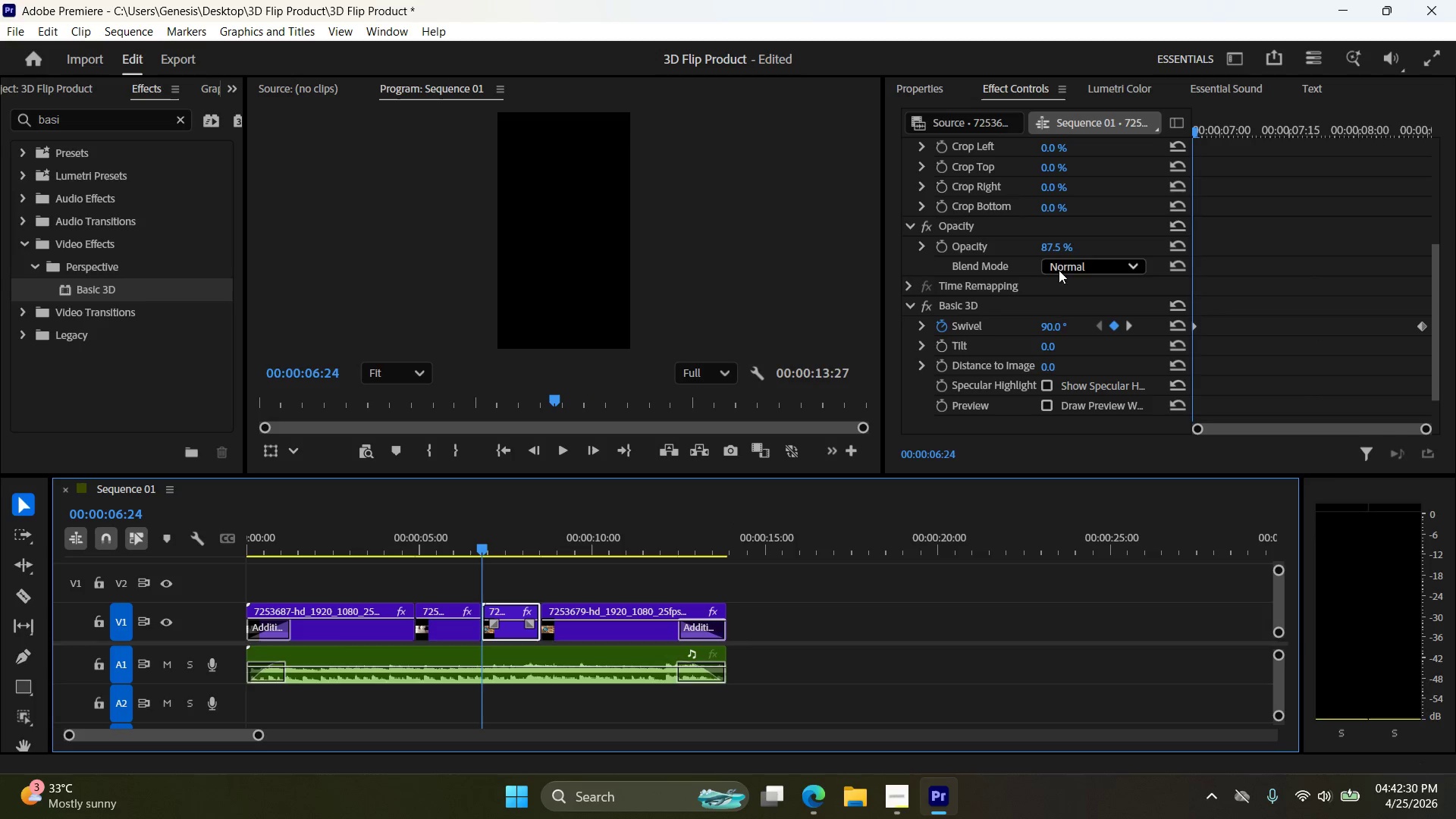 
left_click([1042, 325])
 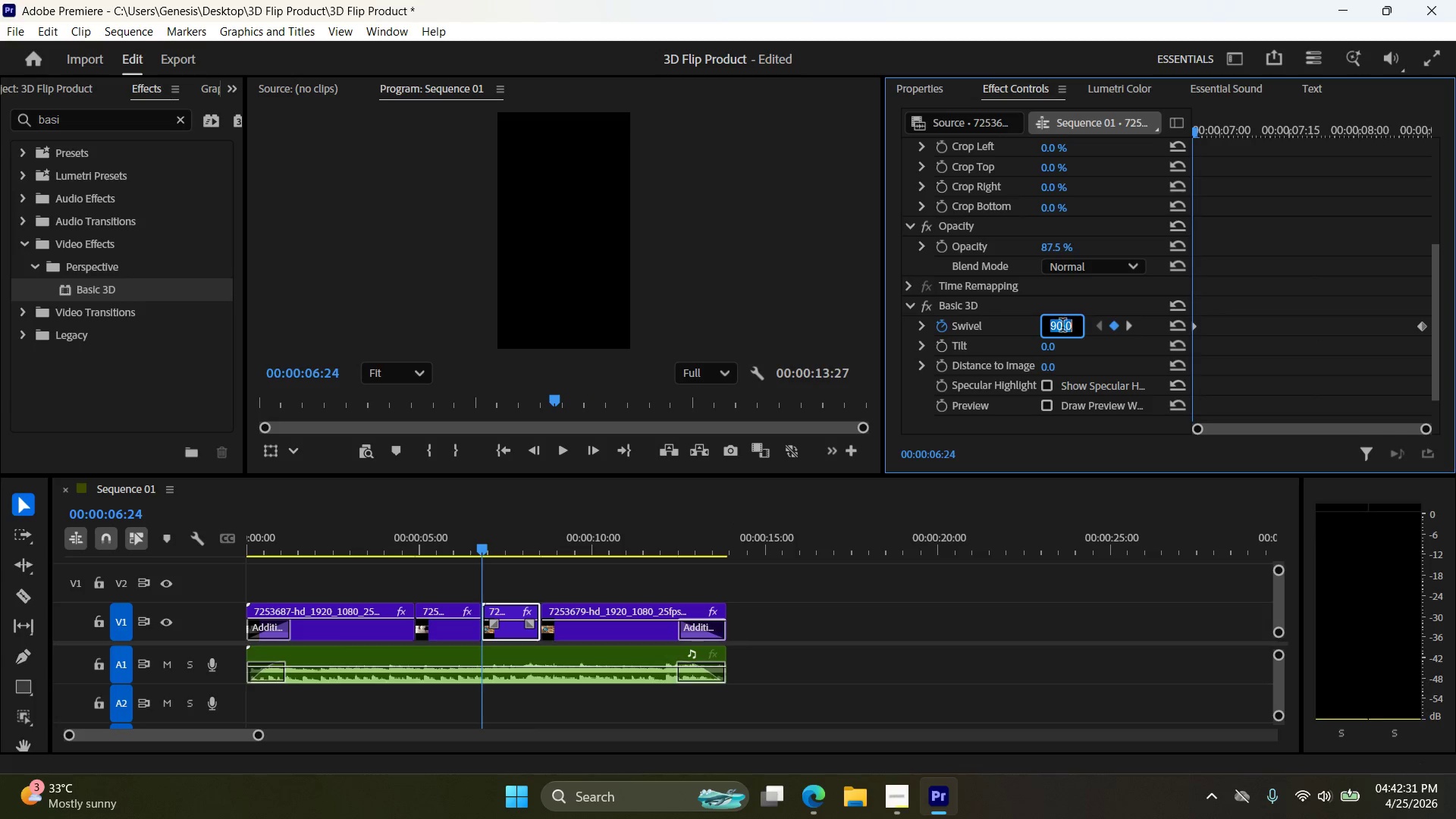 
left_click([1051, 331])
 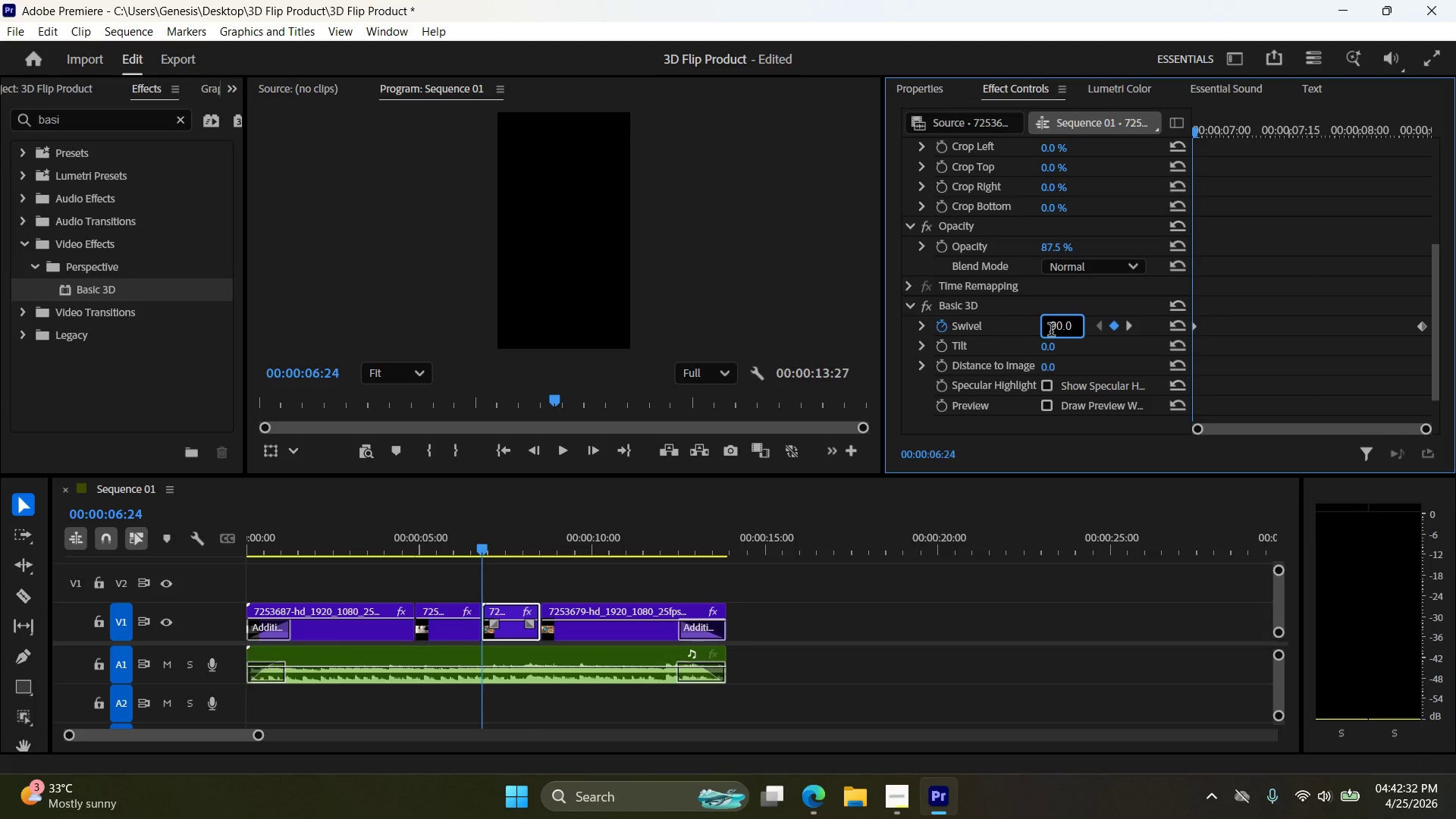 
key(NumpadSubtract)
 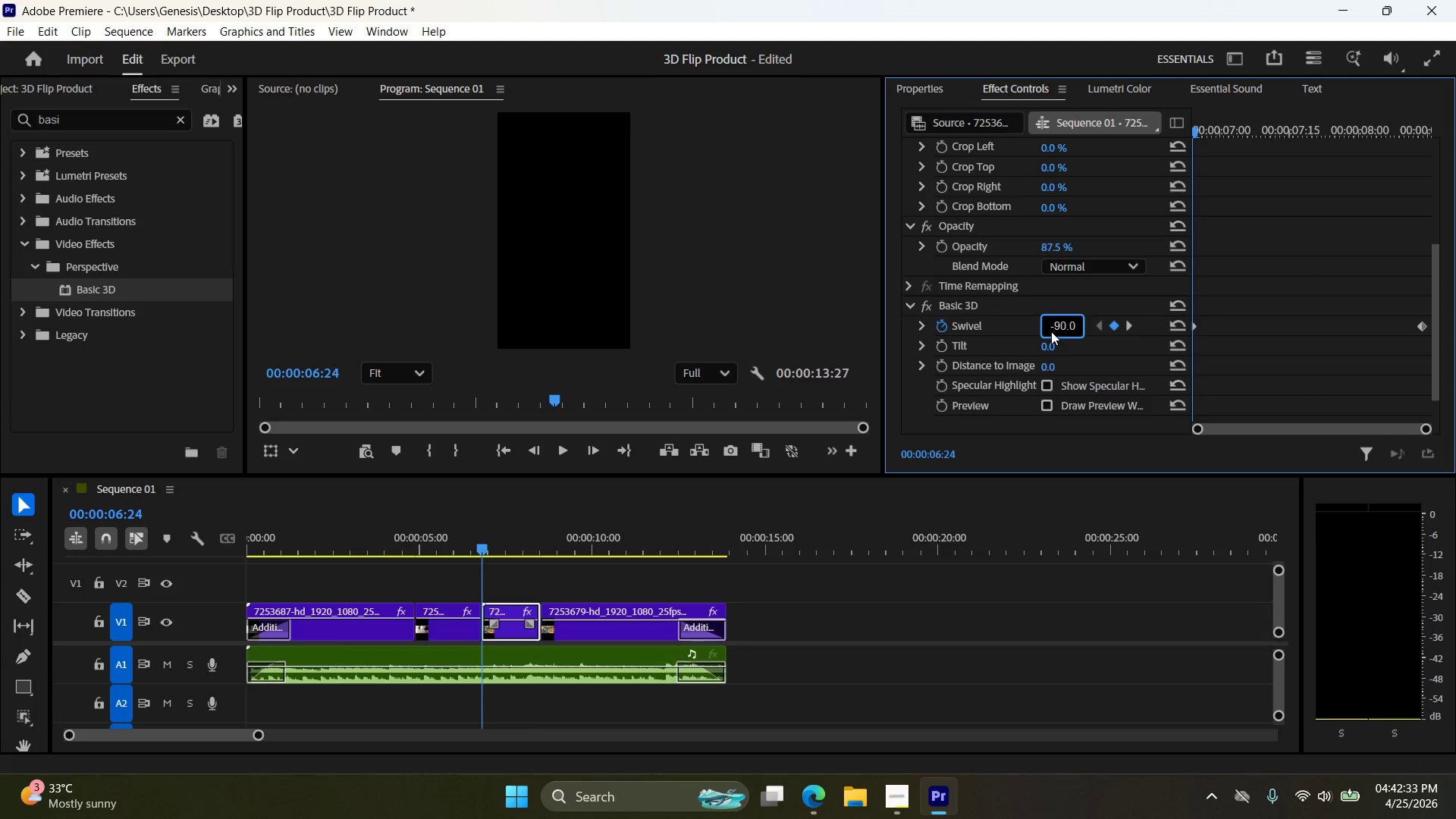 
key(NumpadEnter)
 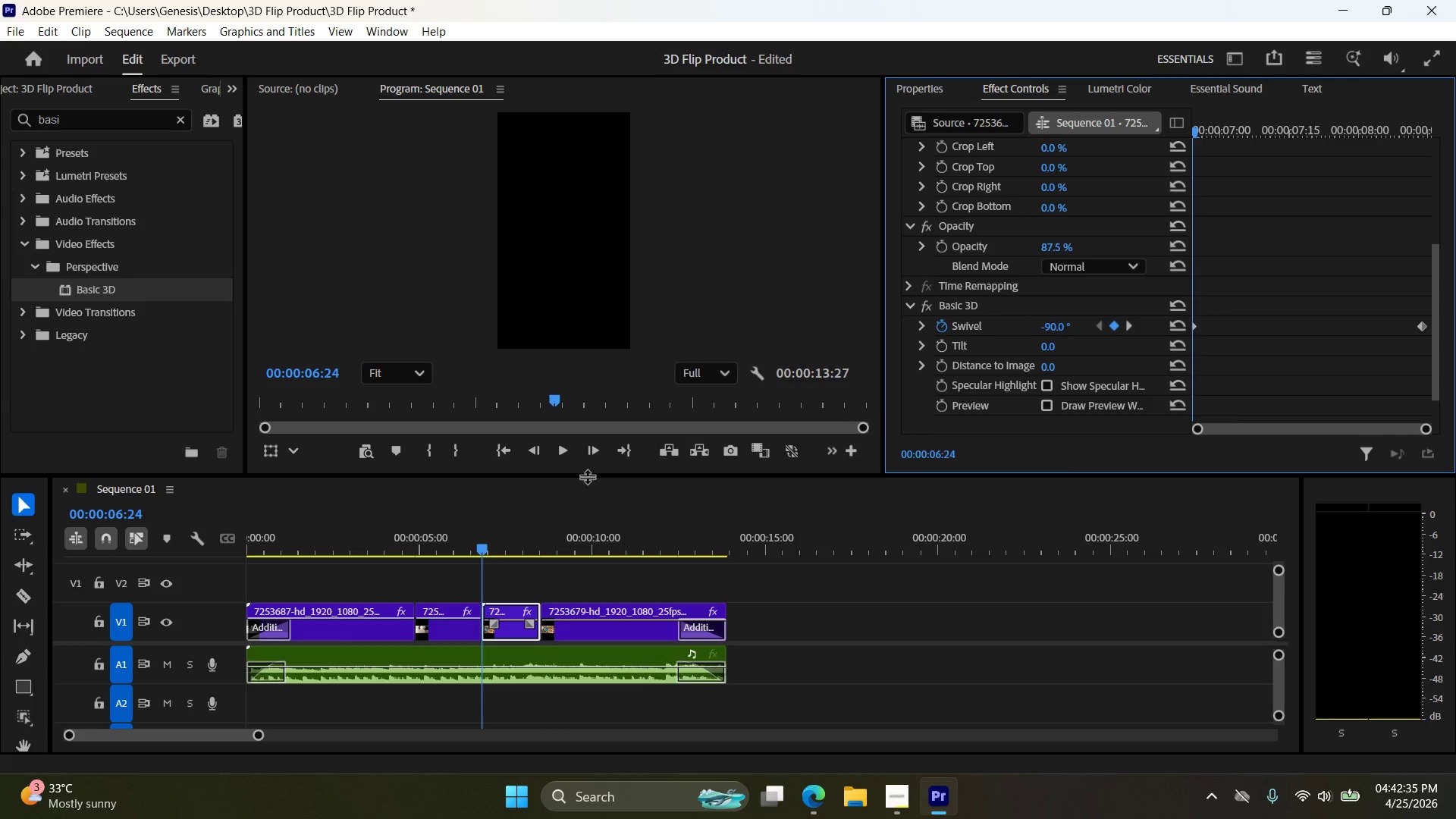 
left_click([504, 444])
 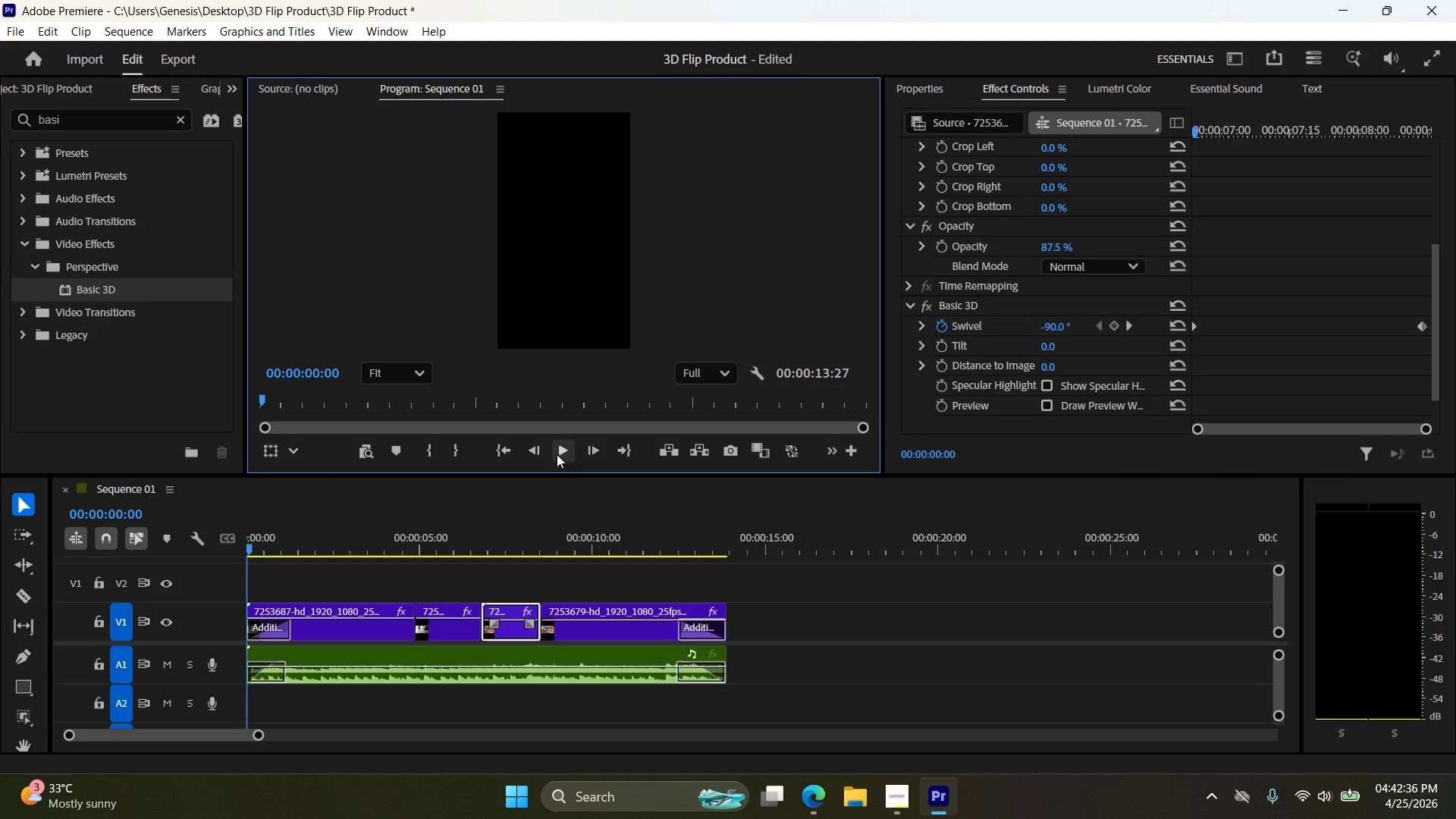 
left_click([557, 454])
 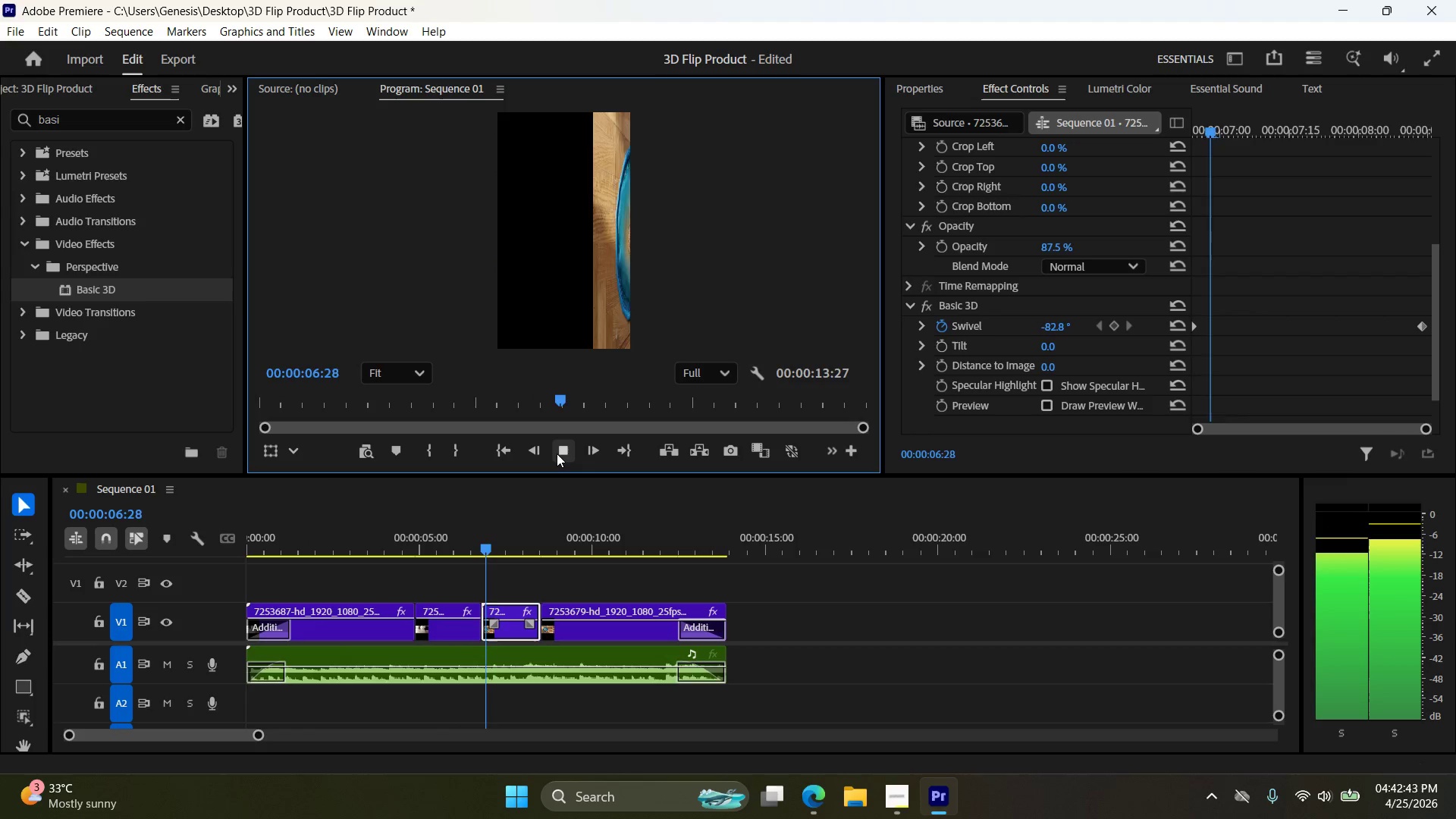 
wait(12.08)
 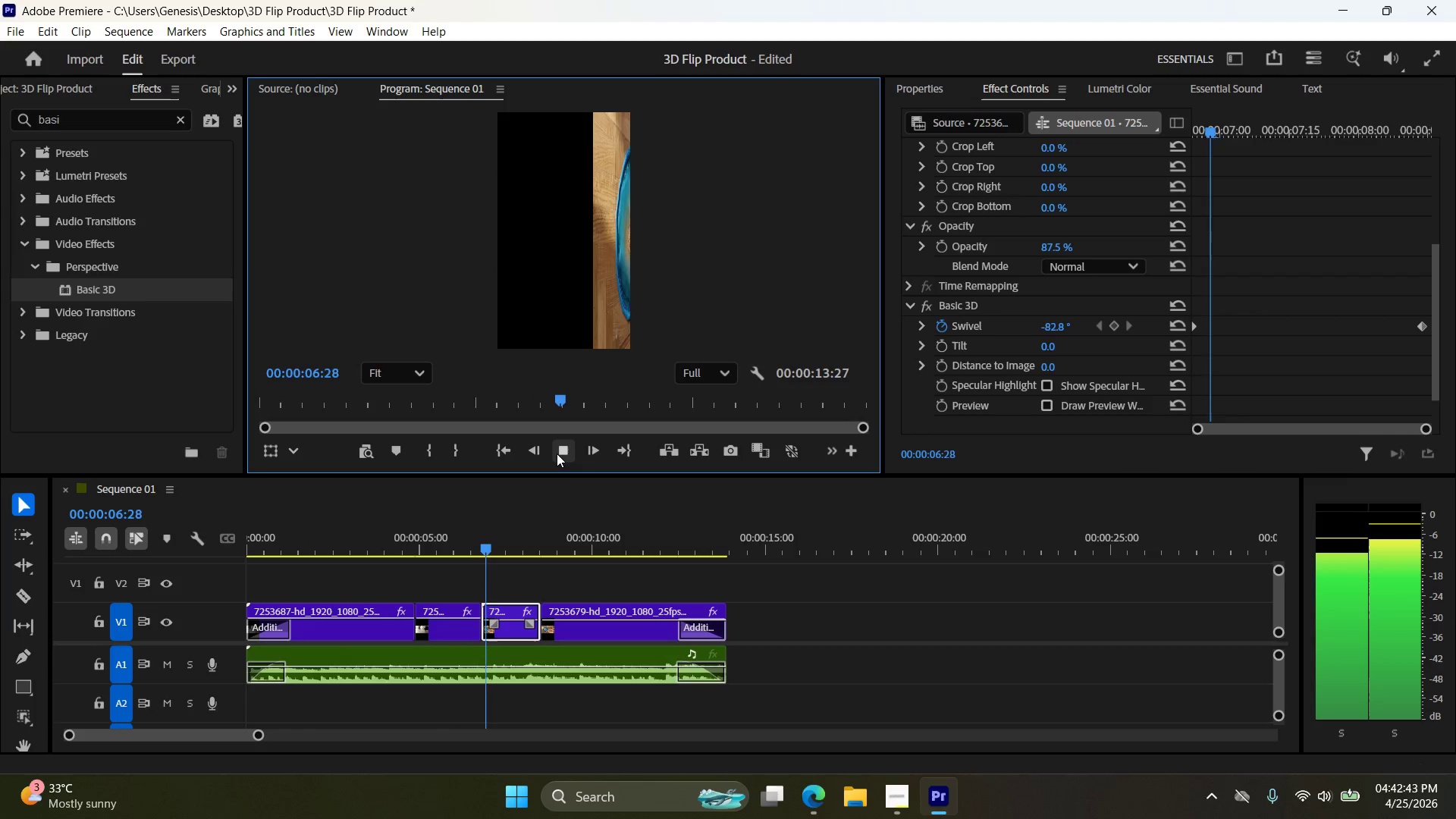 
double_click([569, 451])
 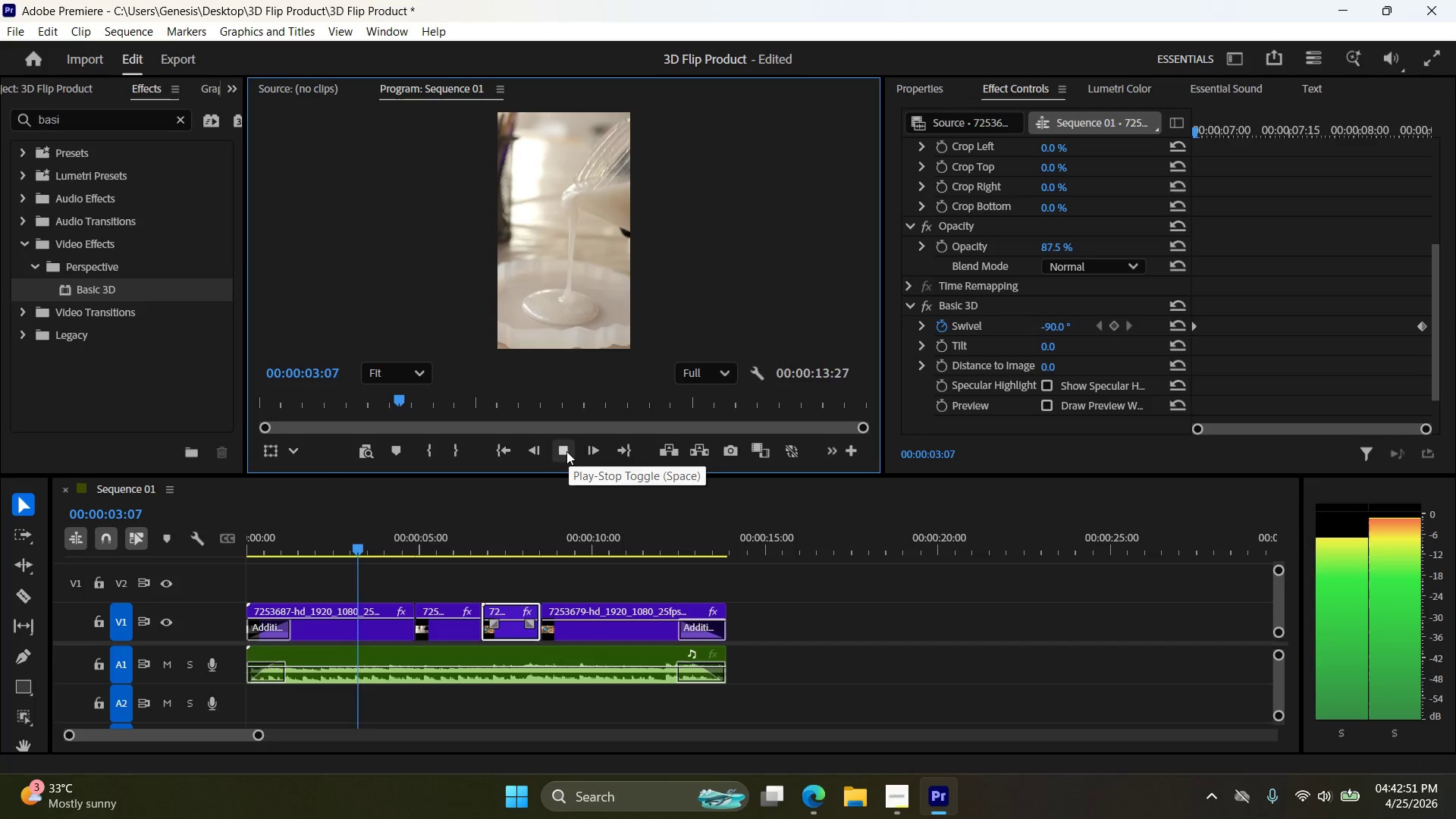 
wait(8.41)
 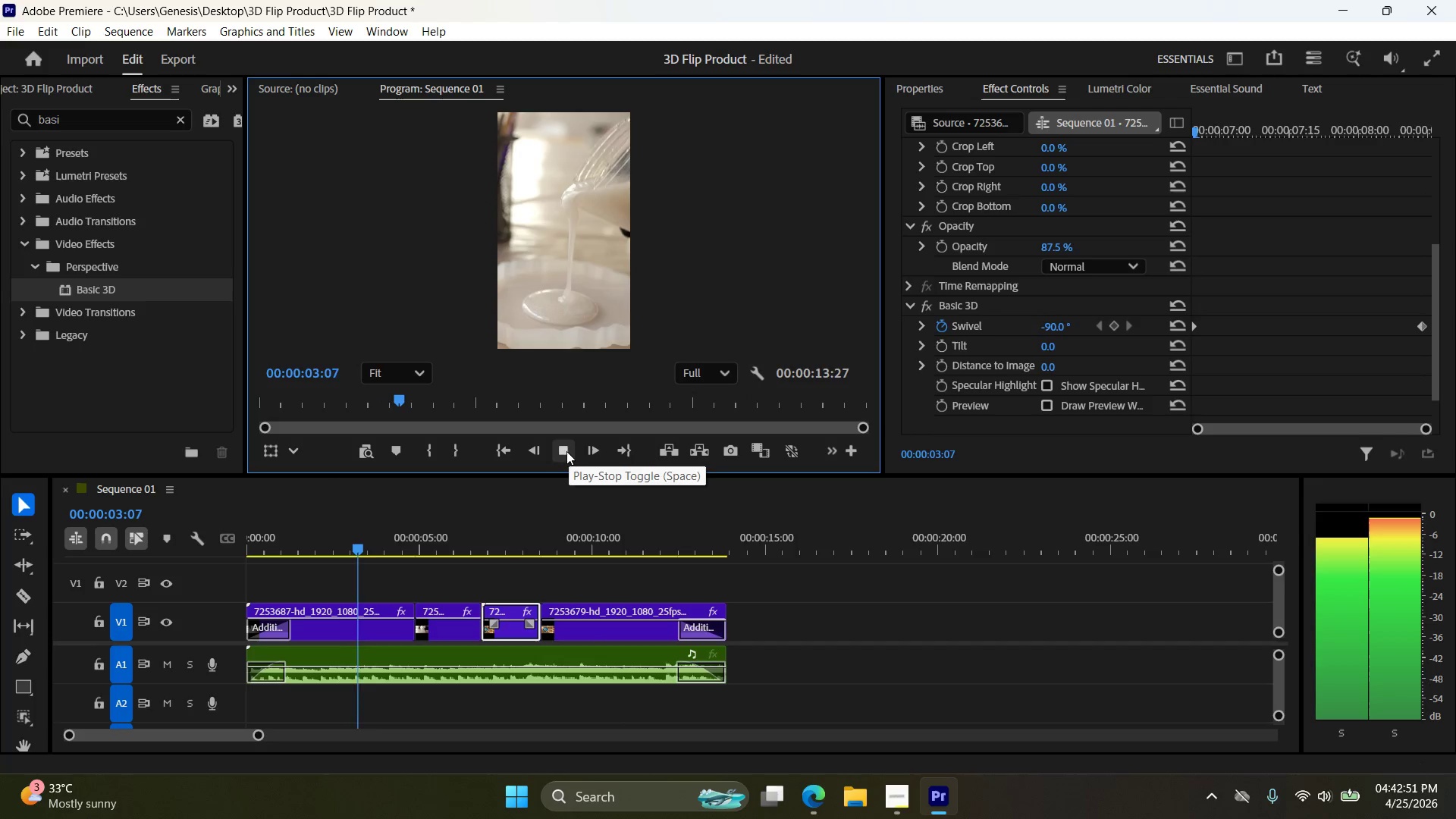 
left_click([563, 448])
 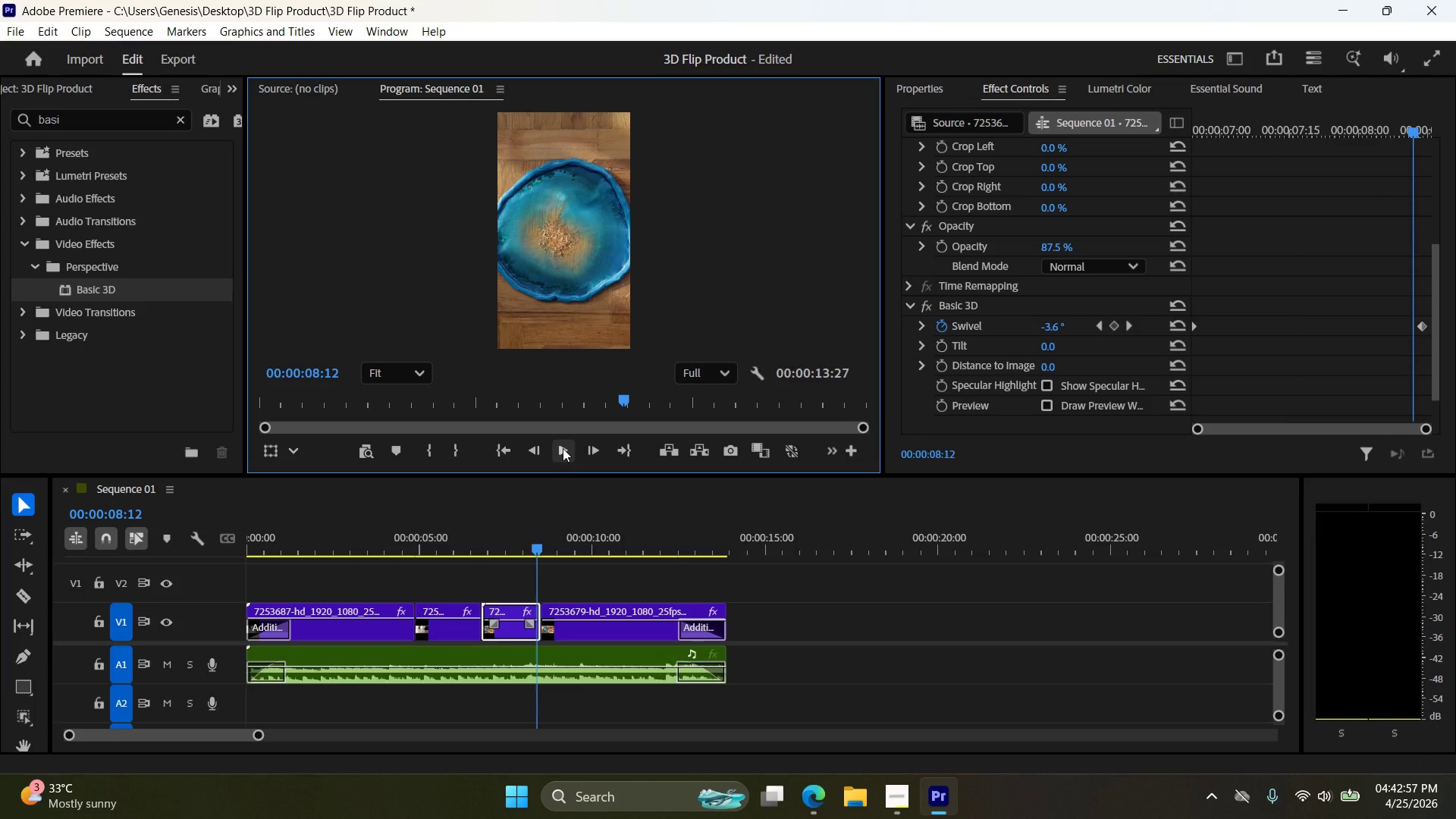 
left_click([563, 450])
 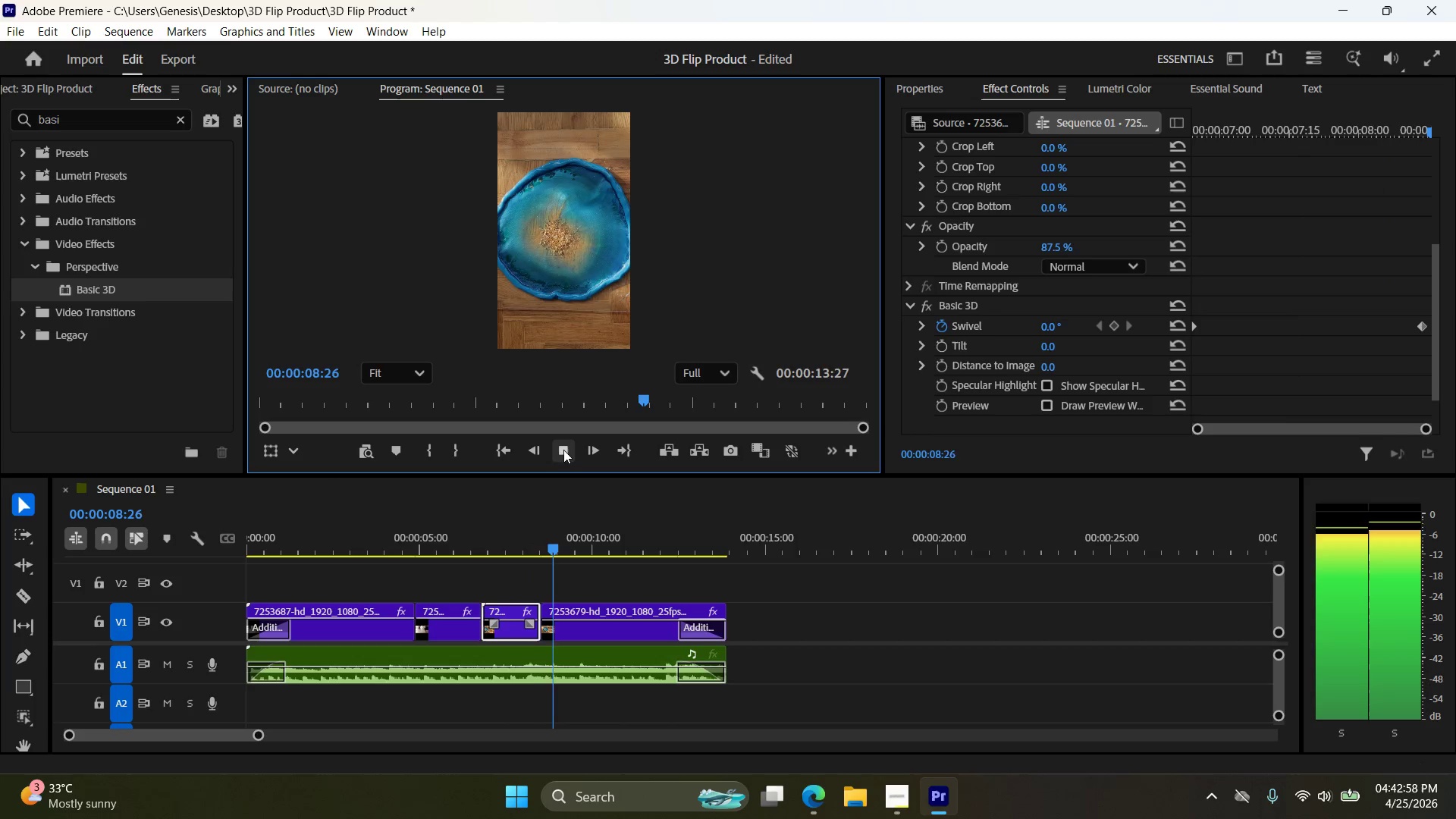 
left_click([563, 452])
 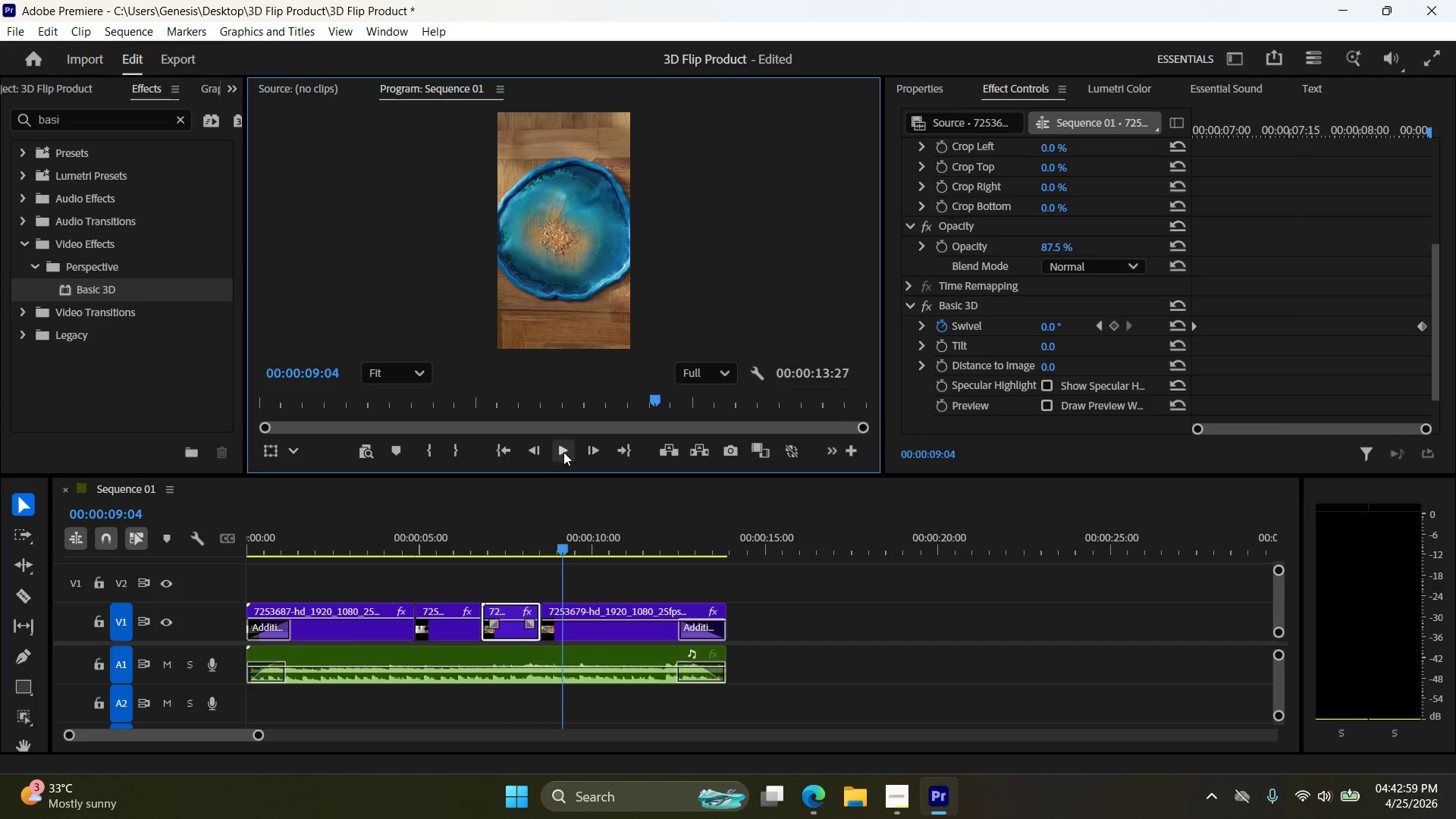 
left_click([563, 452])
 